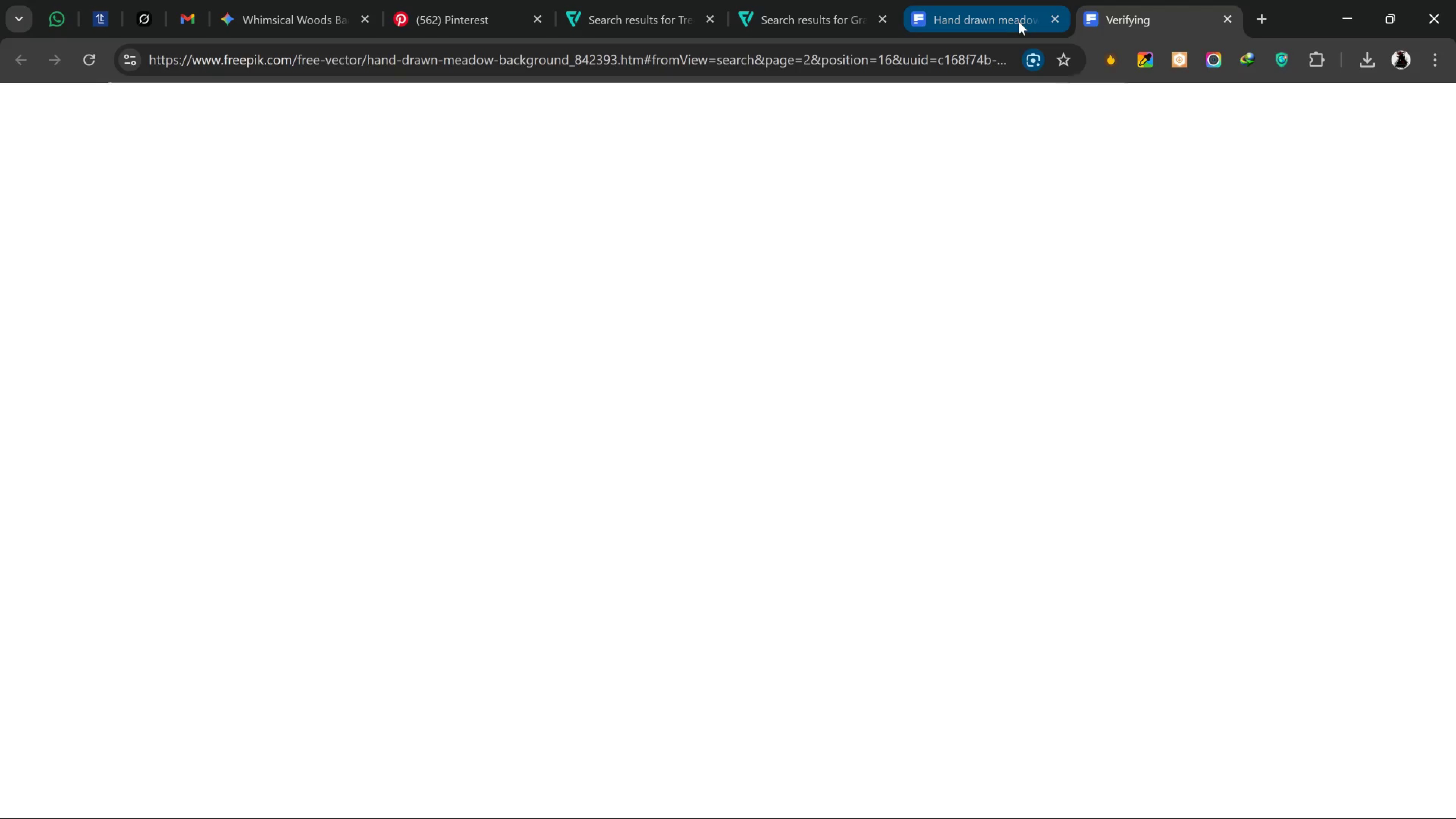 
left_click([1019, 22])
 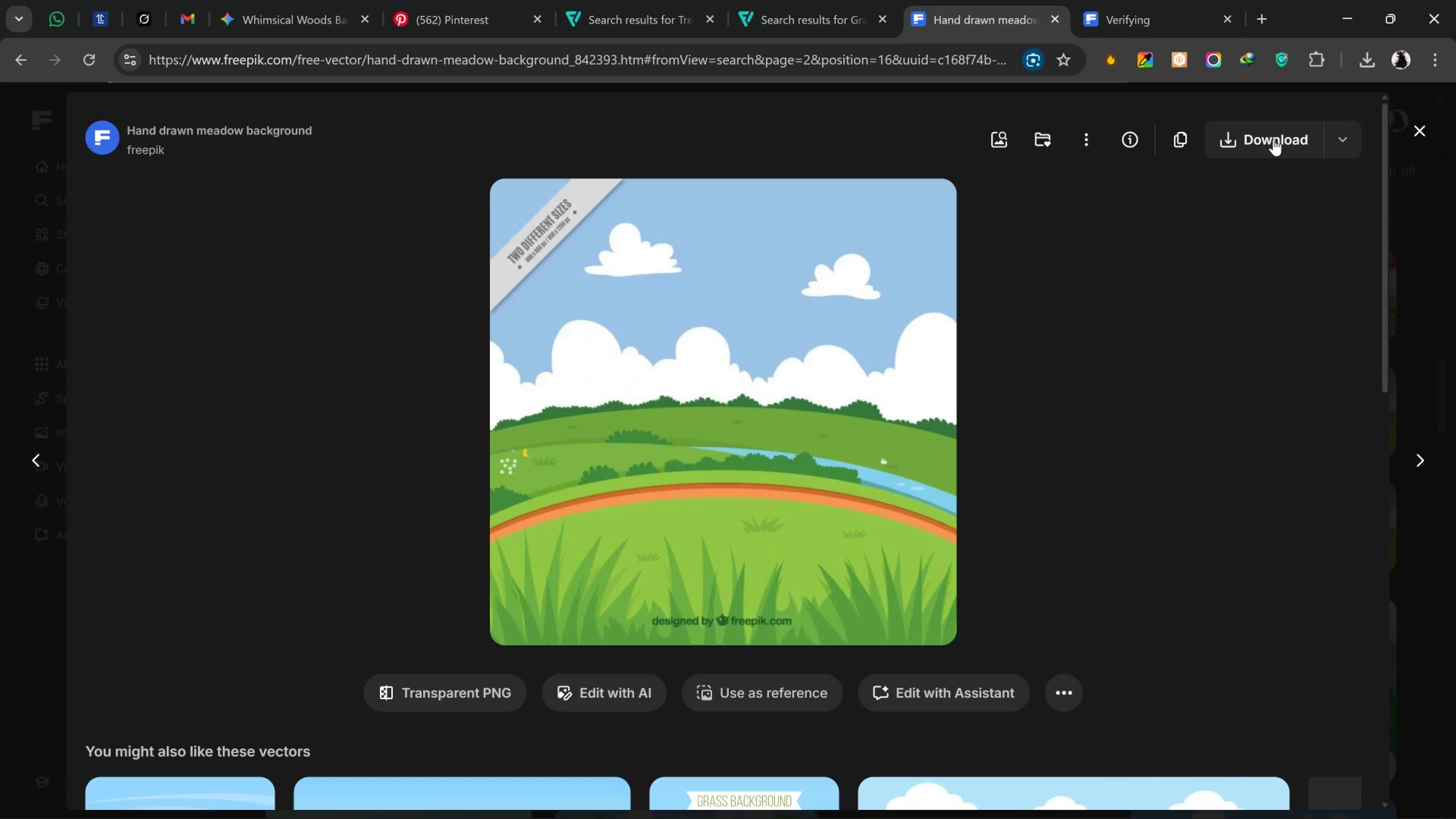 
mouse_move([1332, 140])
 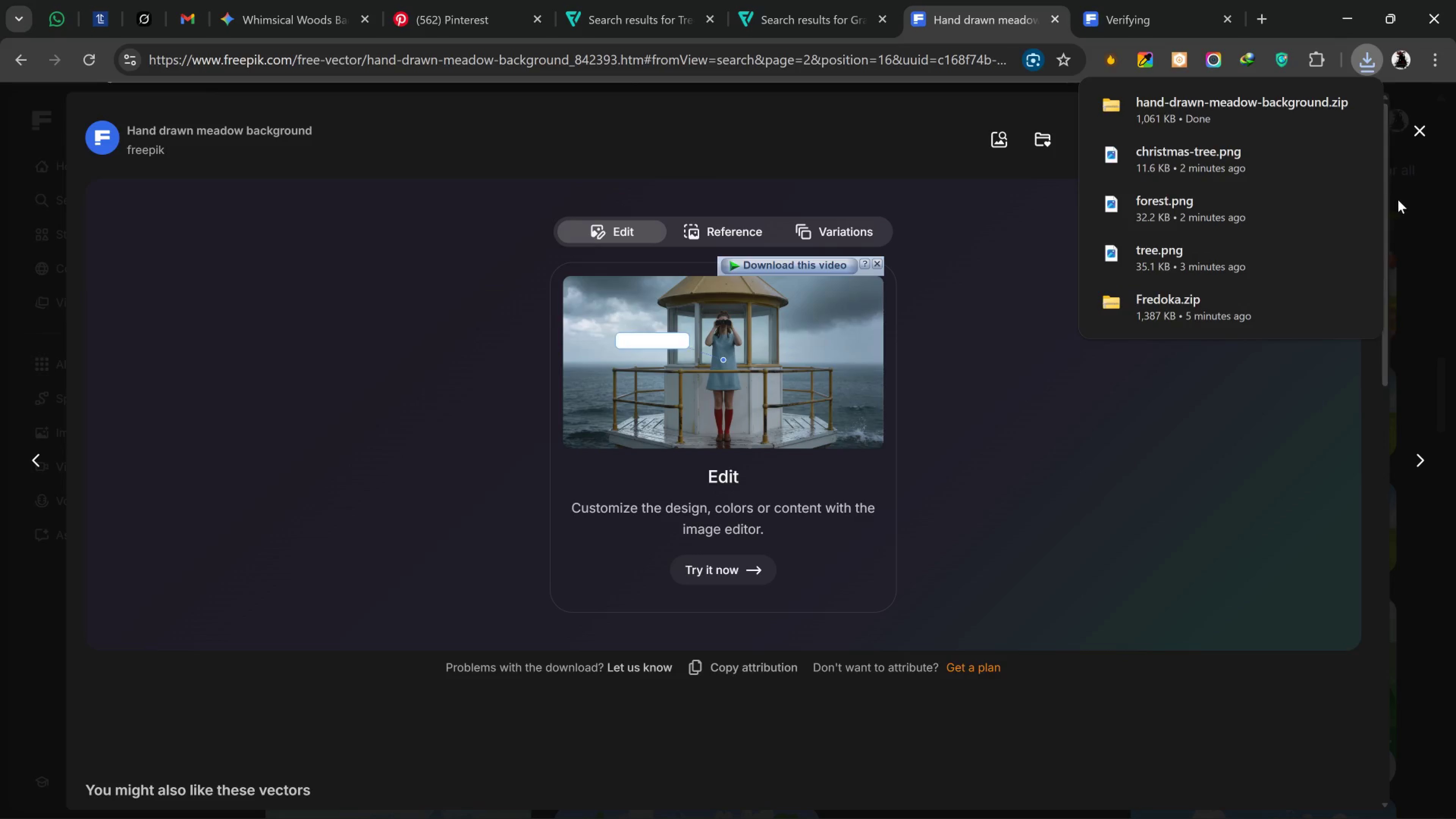 
left_click([1426, 211])
 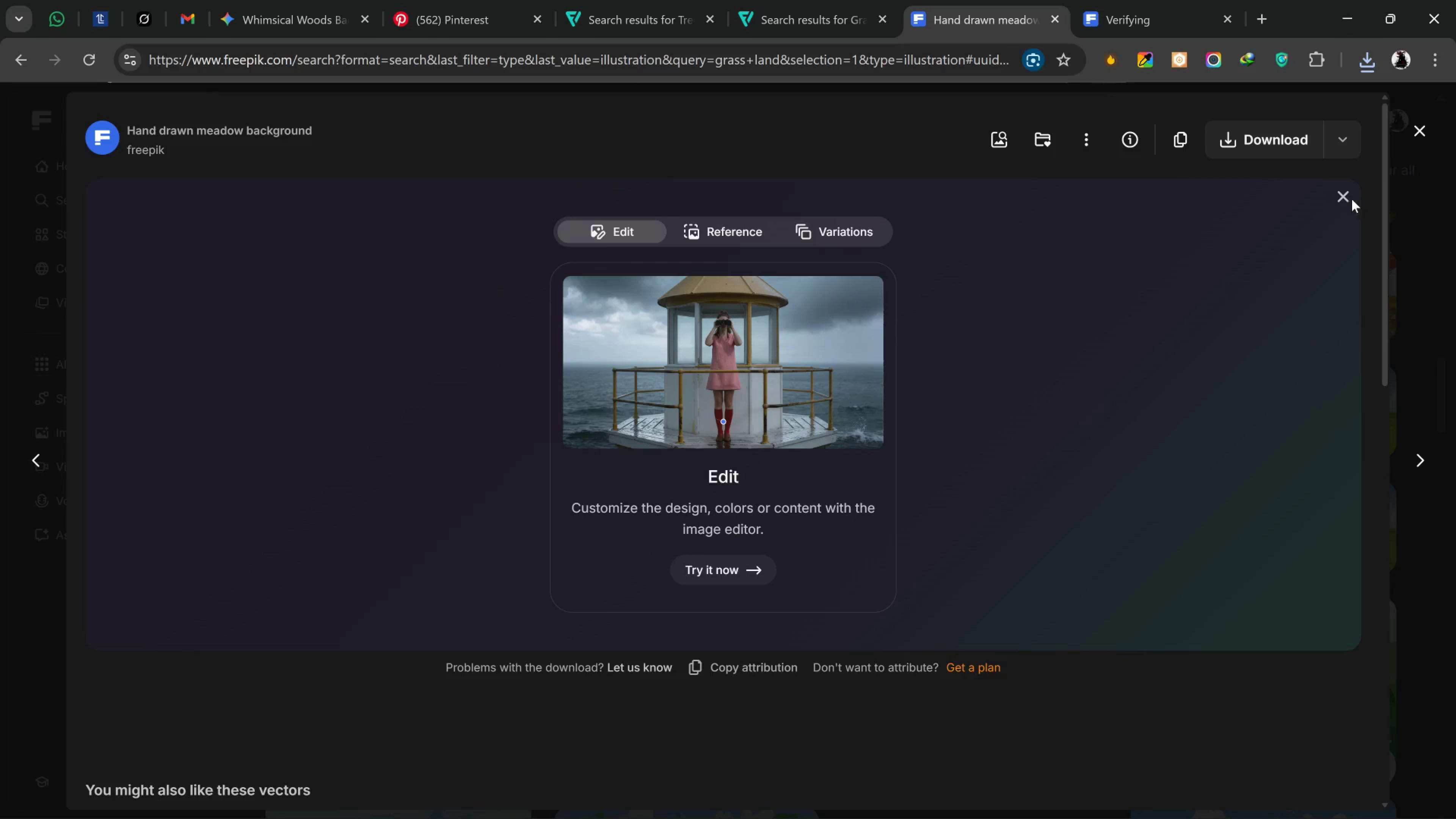 
left_click_drag(start_coordinate=[1346, 195], to_coordinate=[1345, 202])
 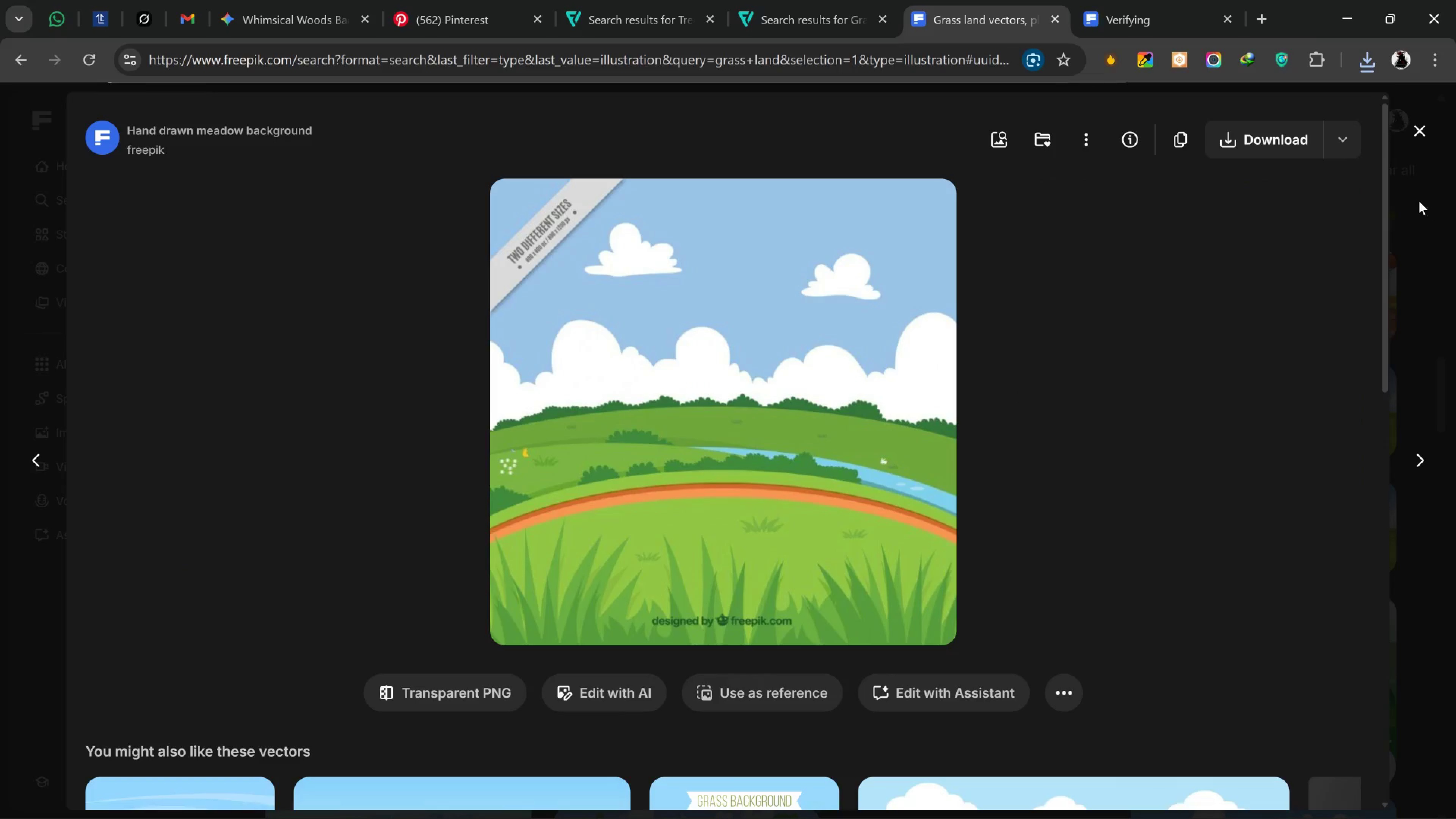 
left_click([1415, 133])
 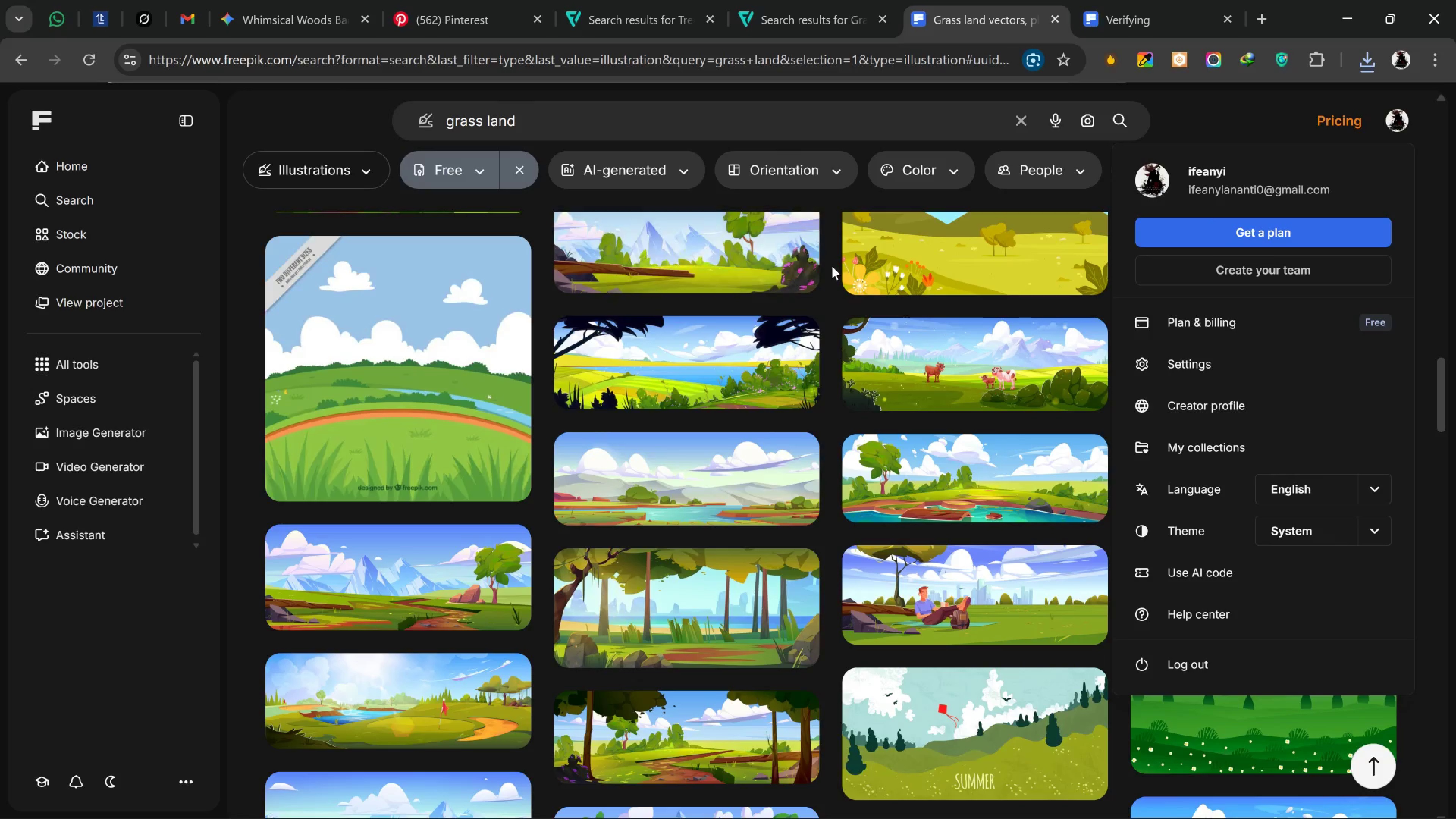 
left_click([707, 132])
 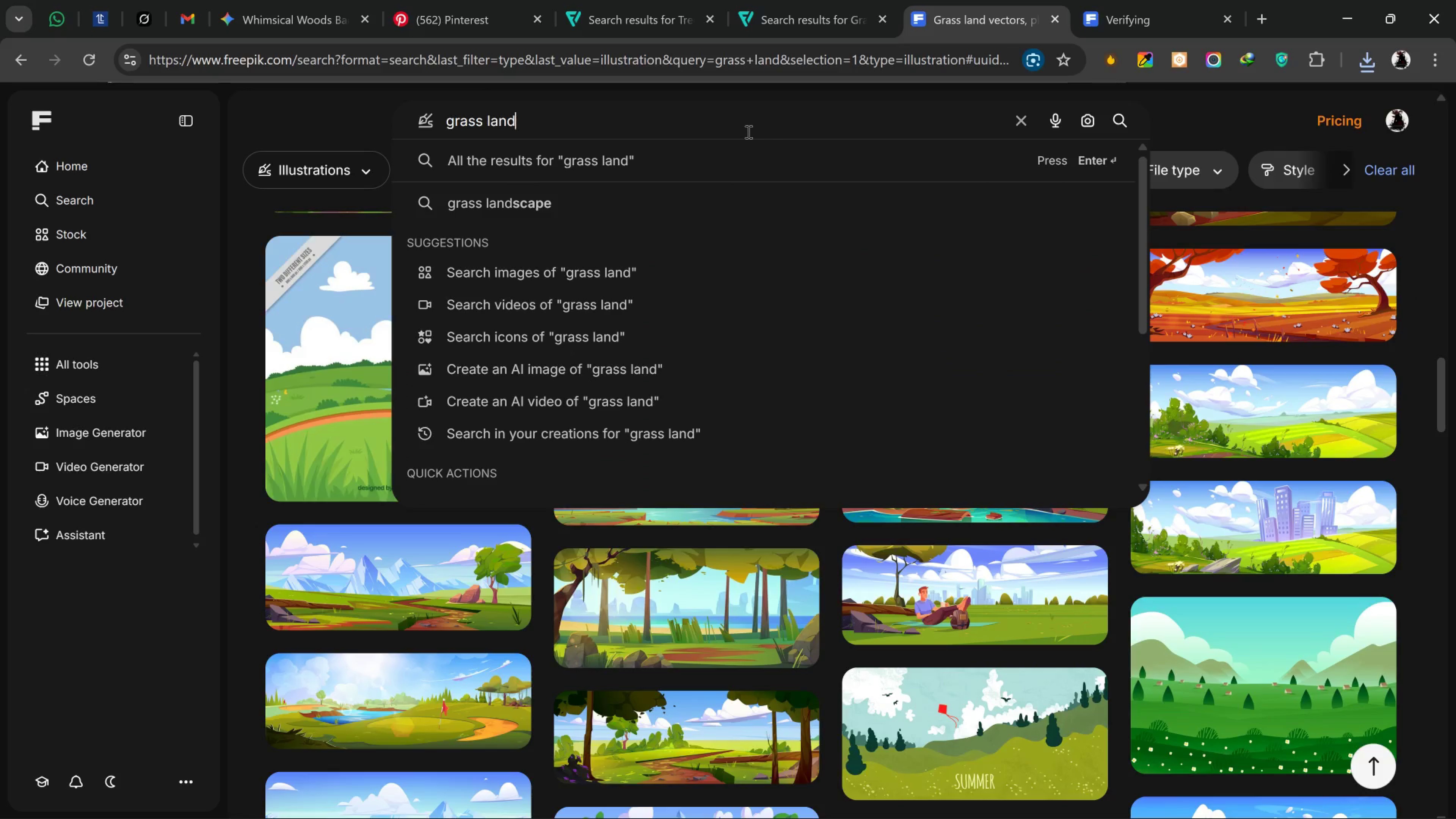 
type( night)
 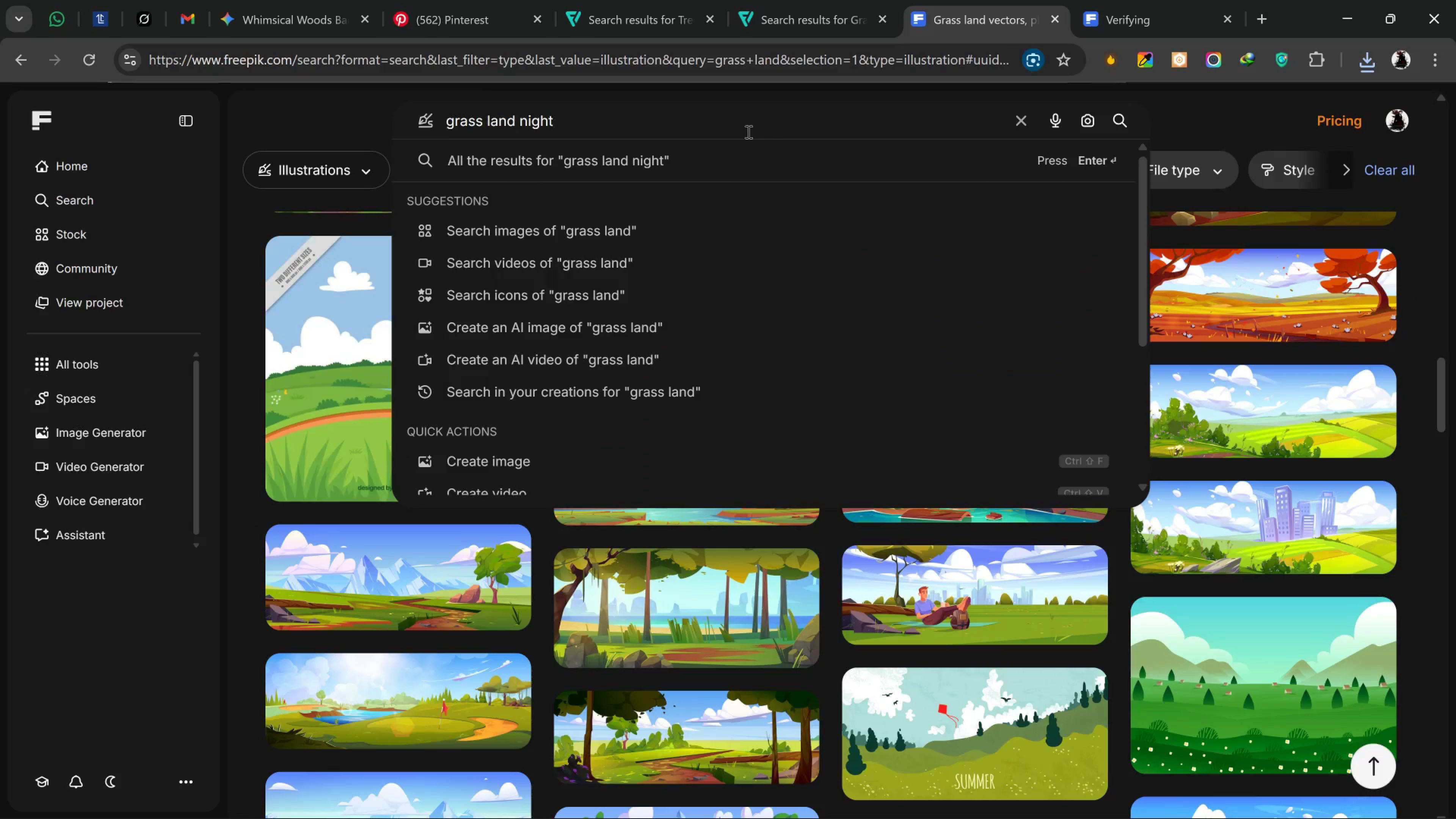 
key(Enter)
 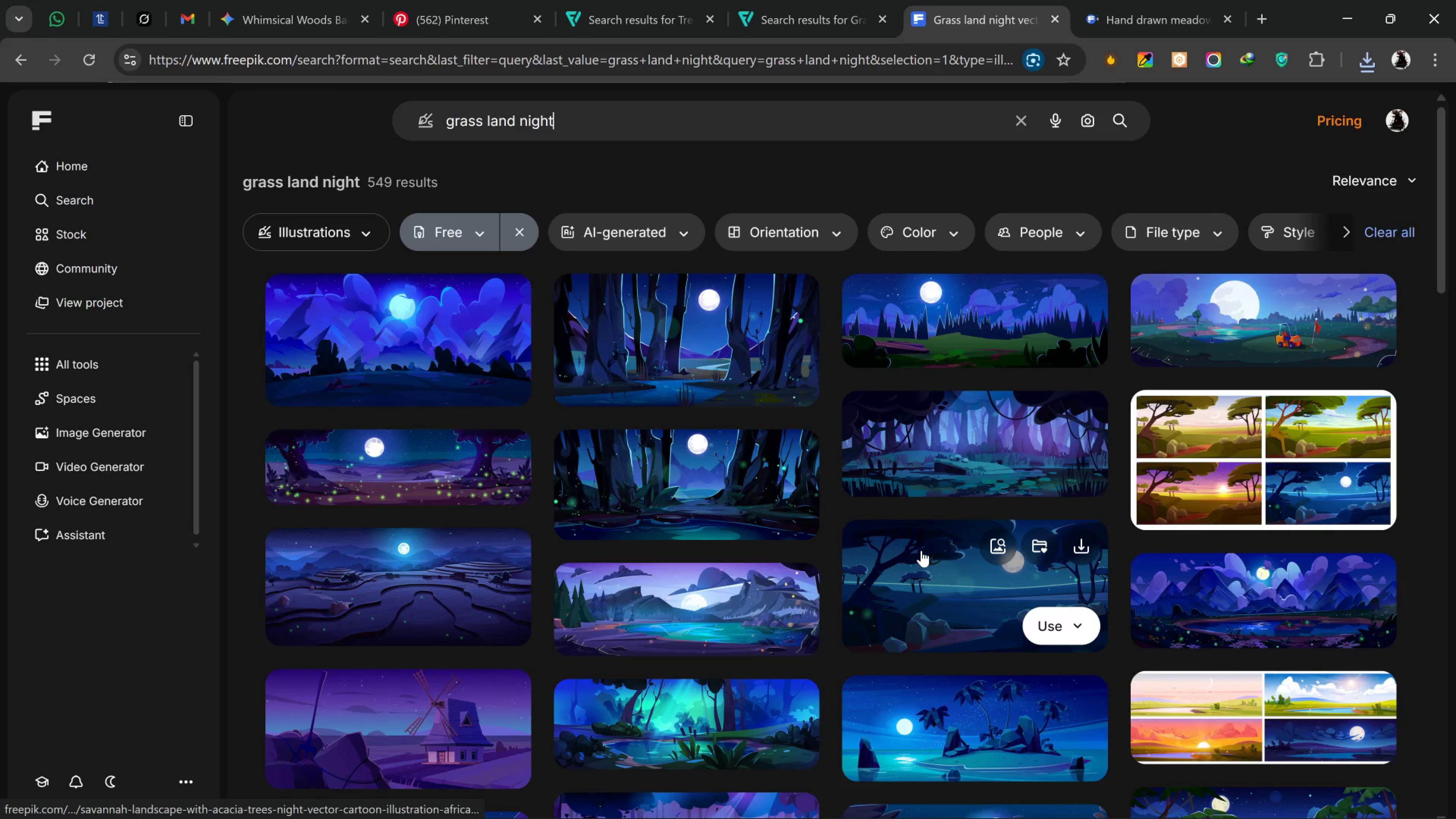 
wait(10.49)
 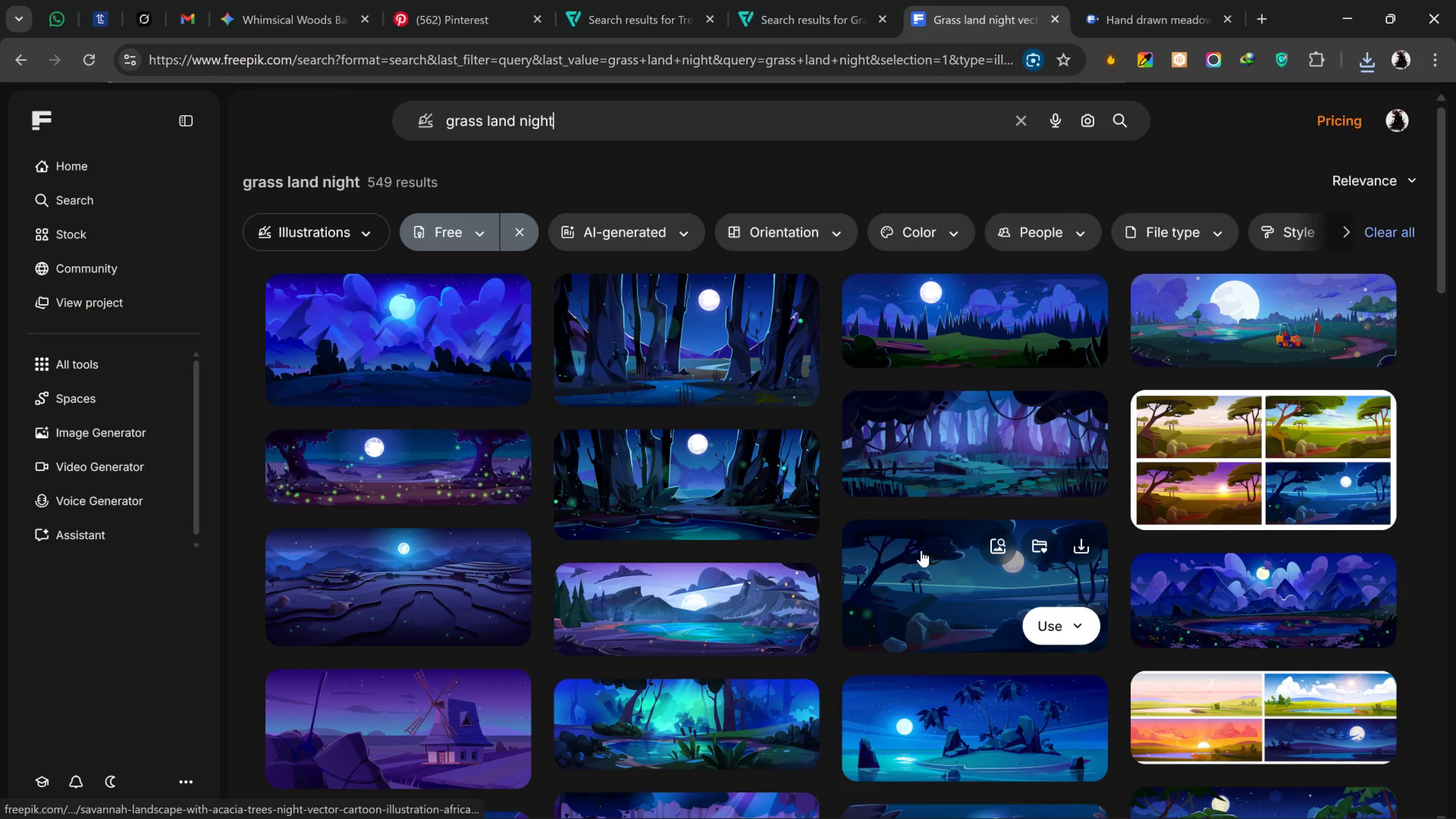 
scroll: coordinate [867, 543], scroll_direction: down, amount: 16.0
 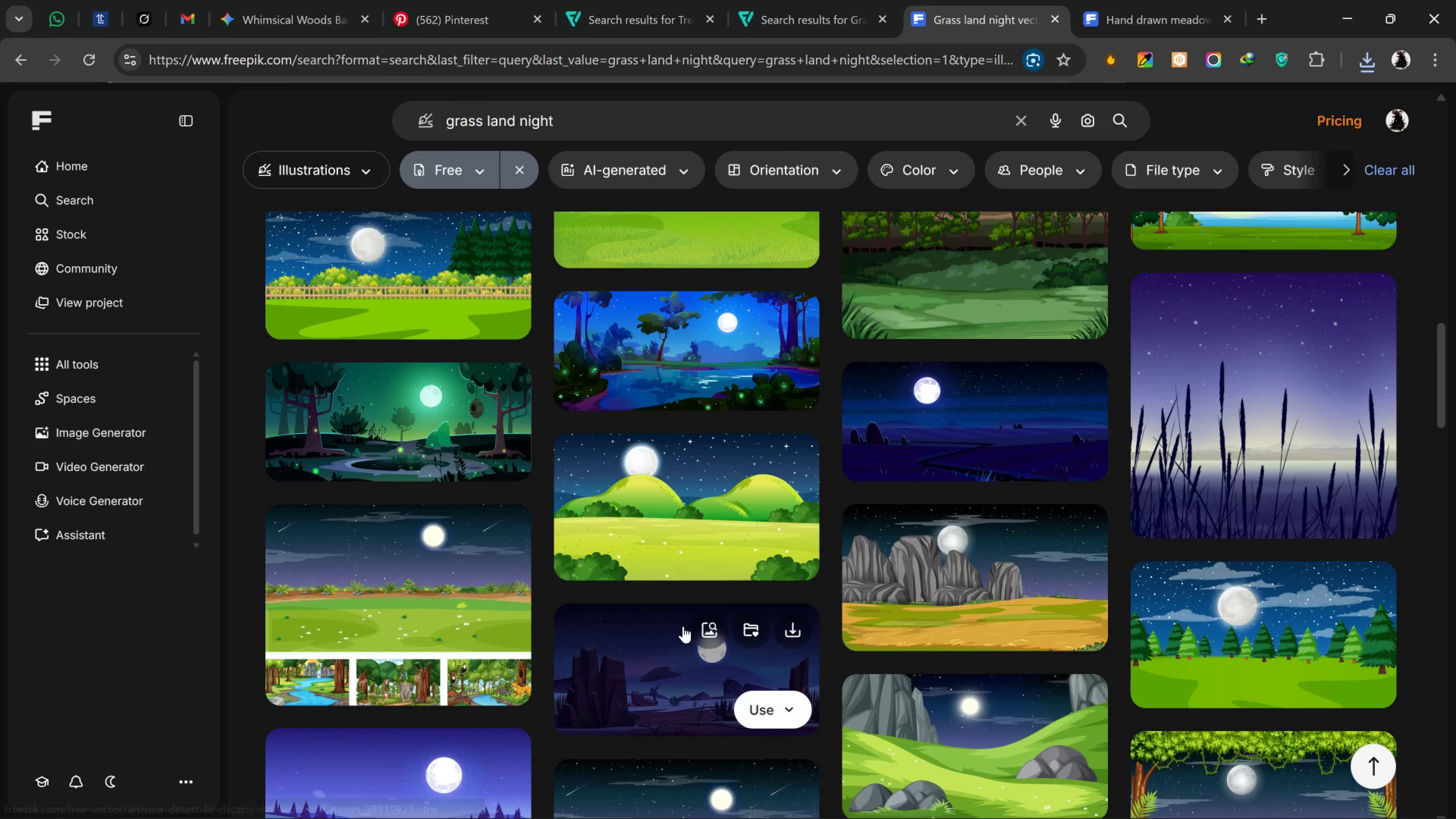 
scroll: coordinate [556, 707], scroll_direction: down, amount: 9.0
 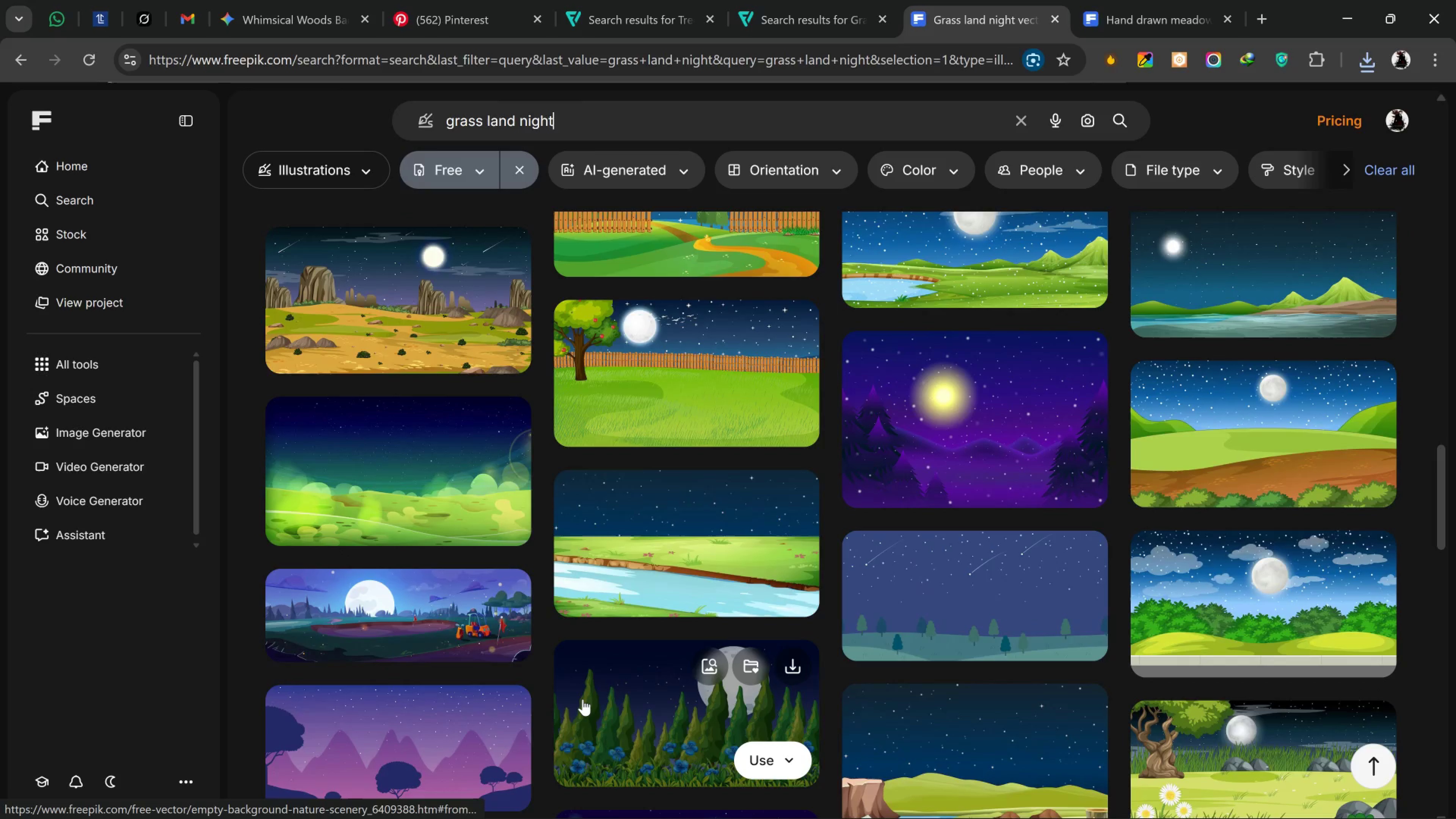 
scroll: coordinate [582, 699], scroll_direction: up, amount: 1.0
 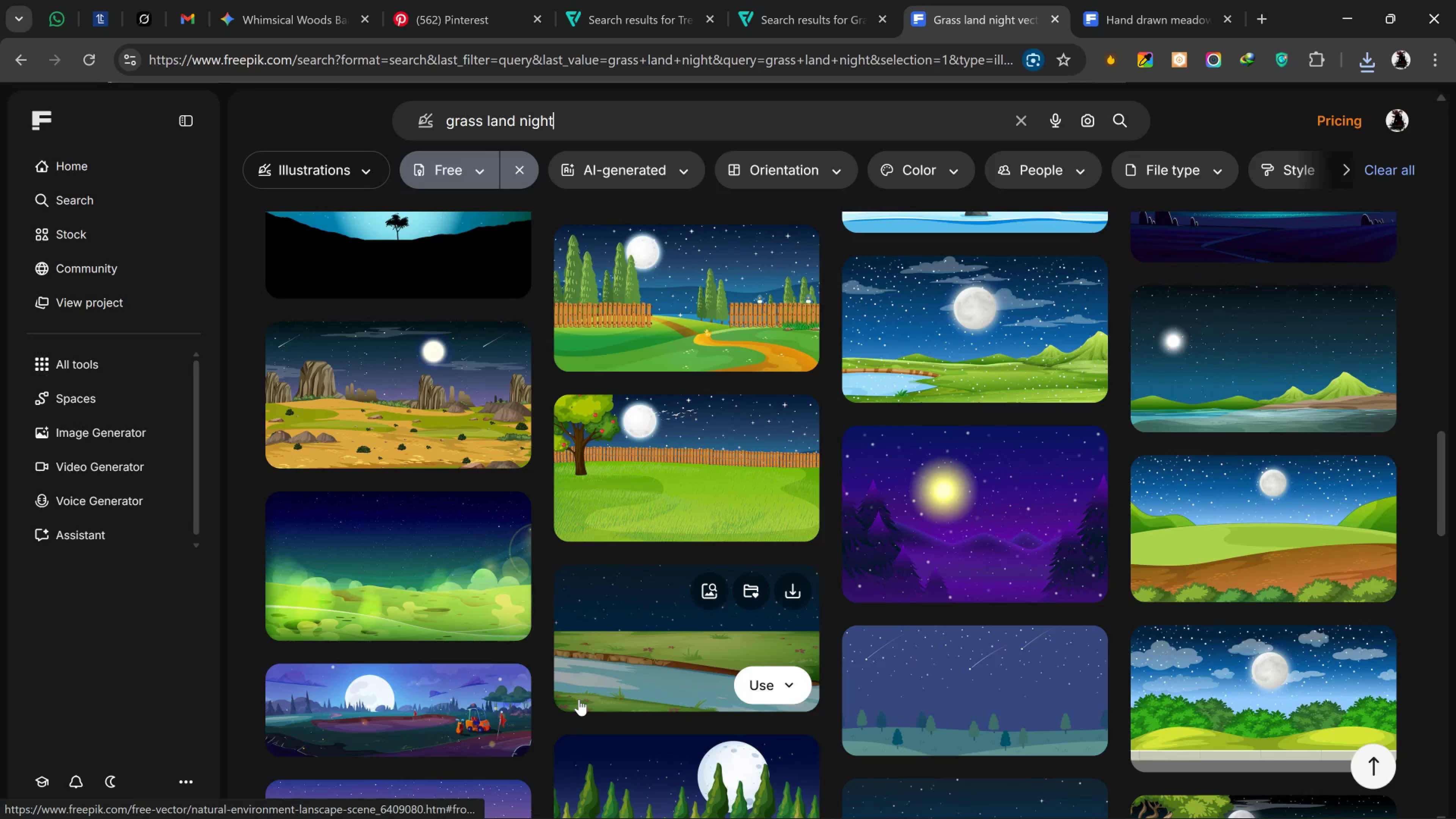 
scroll: coordinate [457, 712], scroll_direction: down, amount: 8.0
 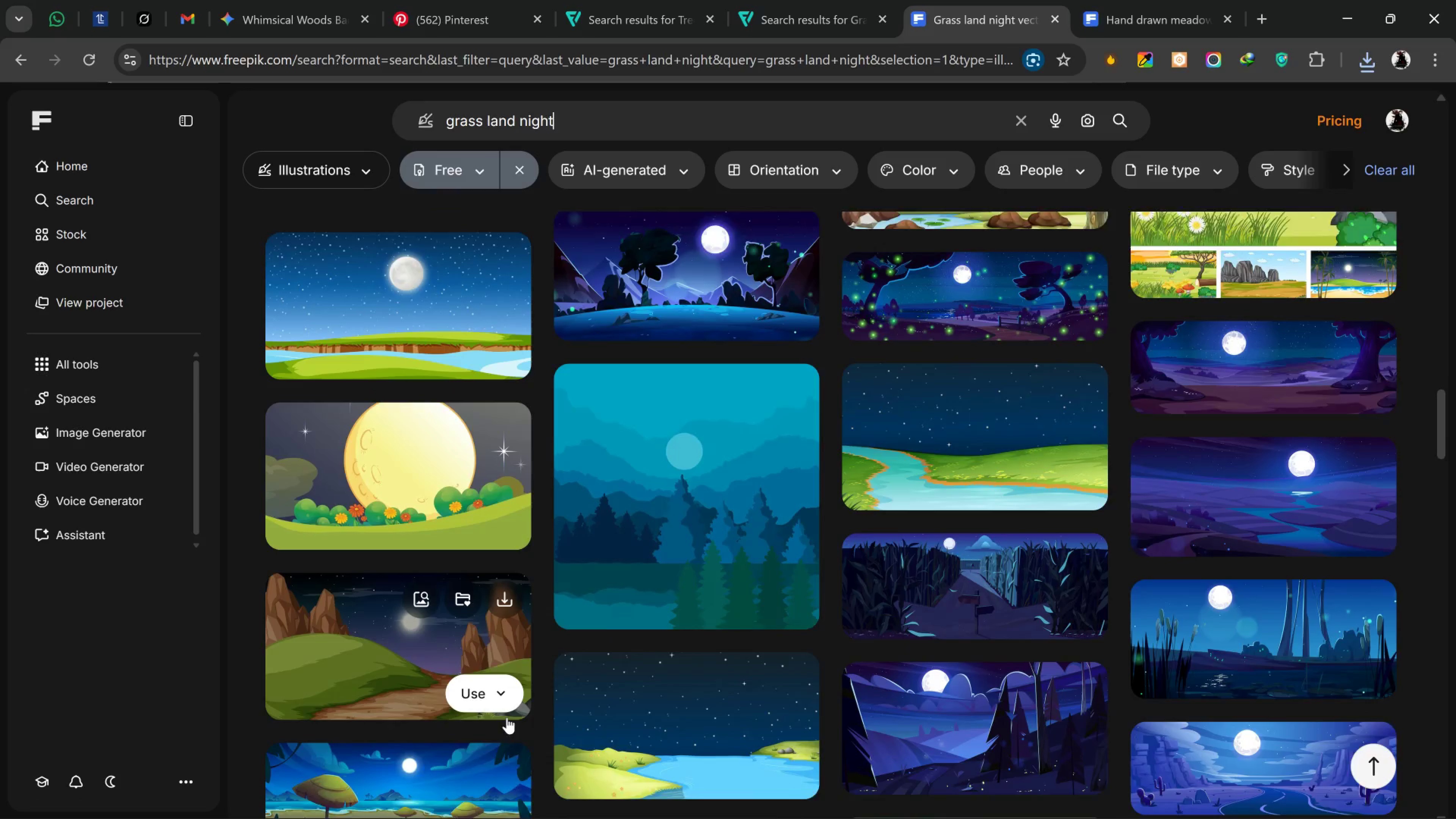 
mouse_move([497, 720])
 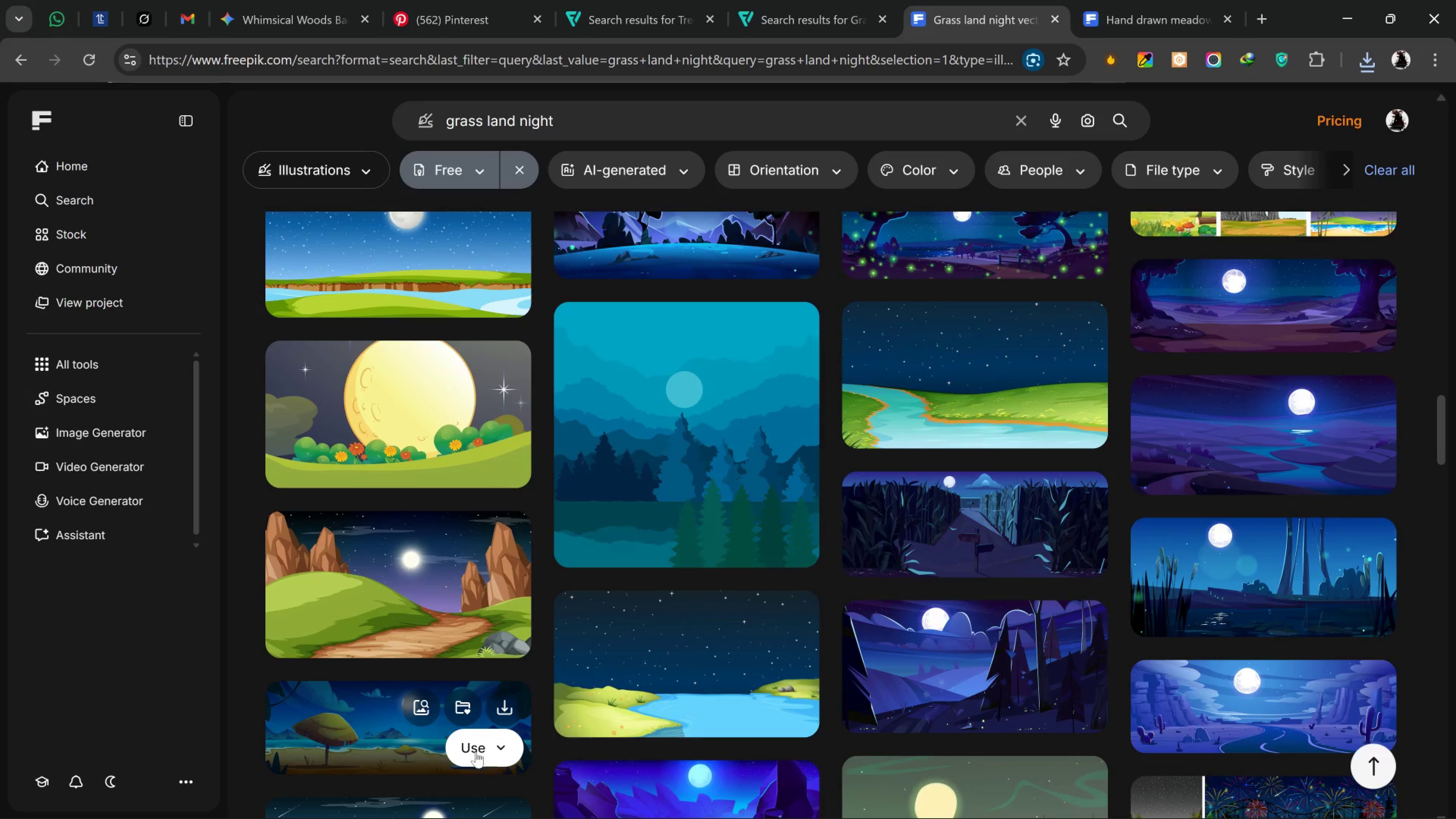 
scroll: coordinate [446, 795], scroll_direction: down, amount: 4.0
 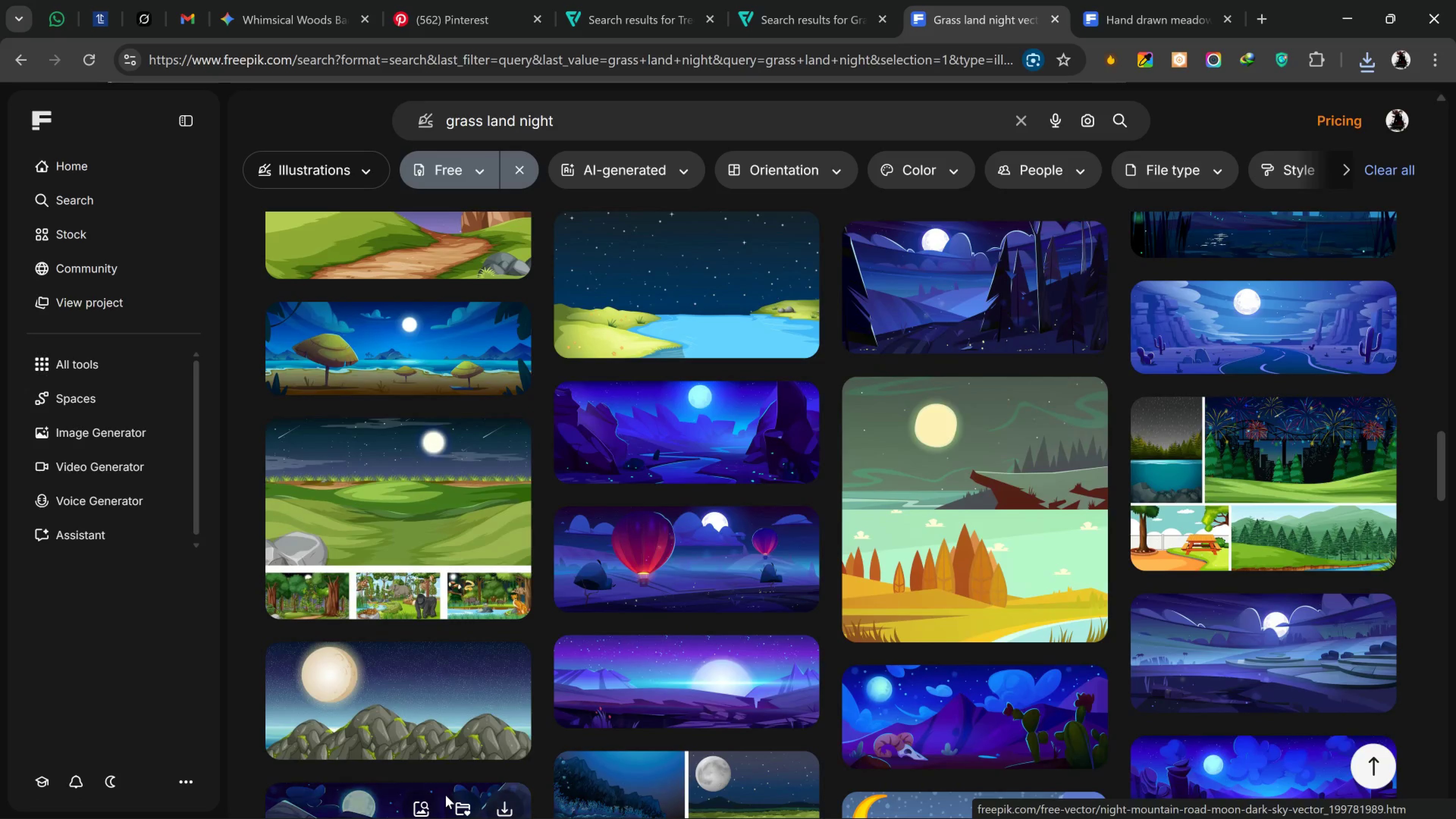 
scroll: coordinate [446, 795], scroll_direction: up, amount: 3.0
 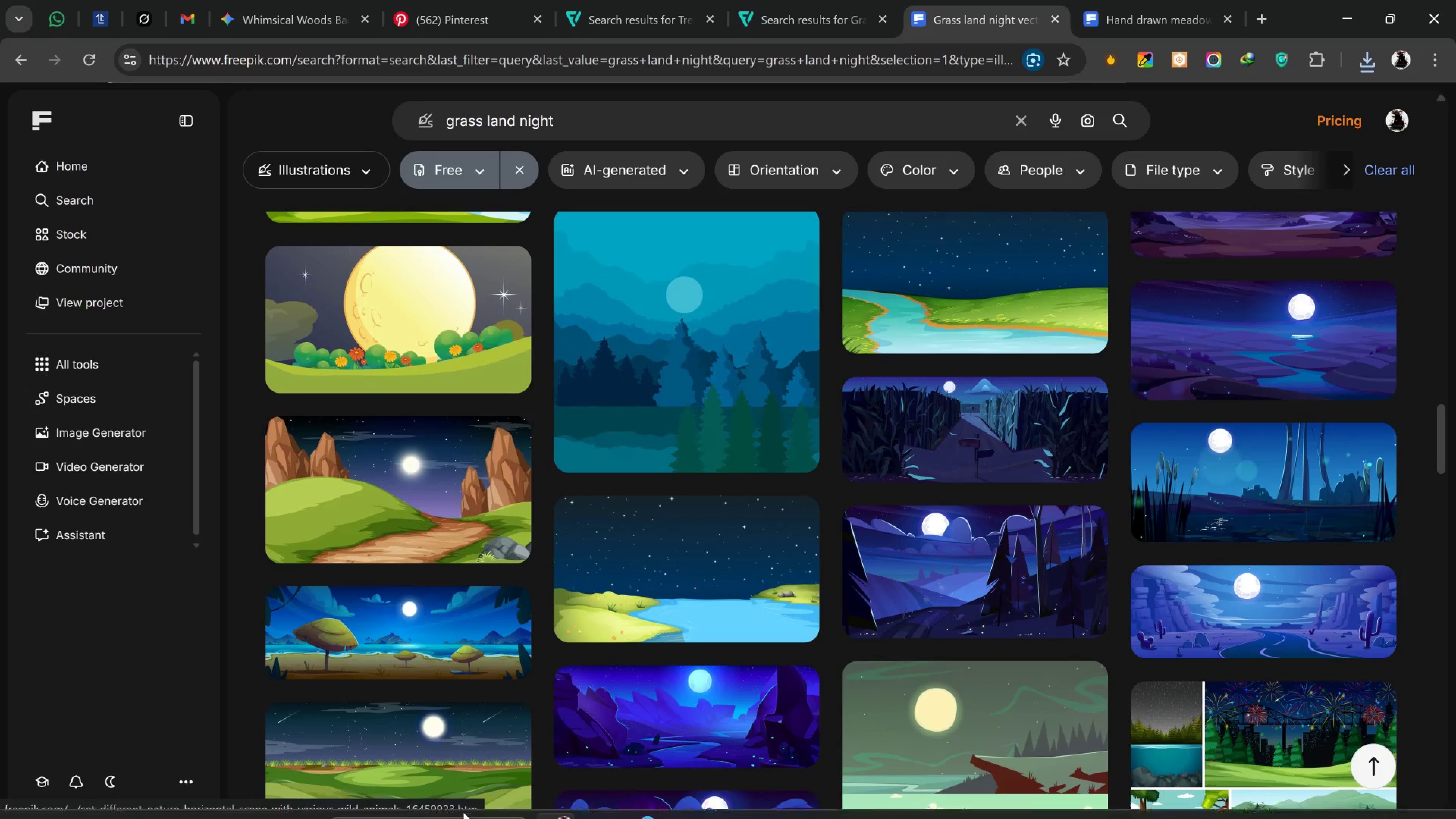 
mouse_move([518, 795])
 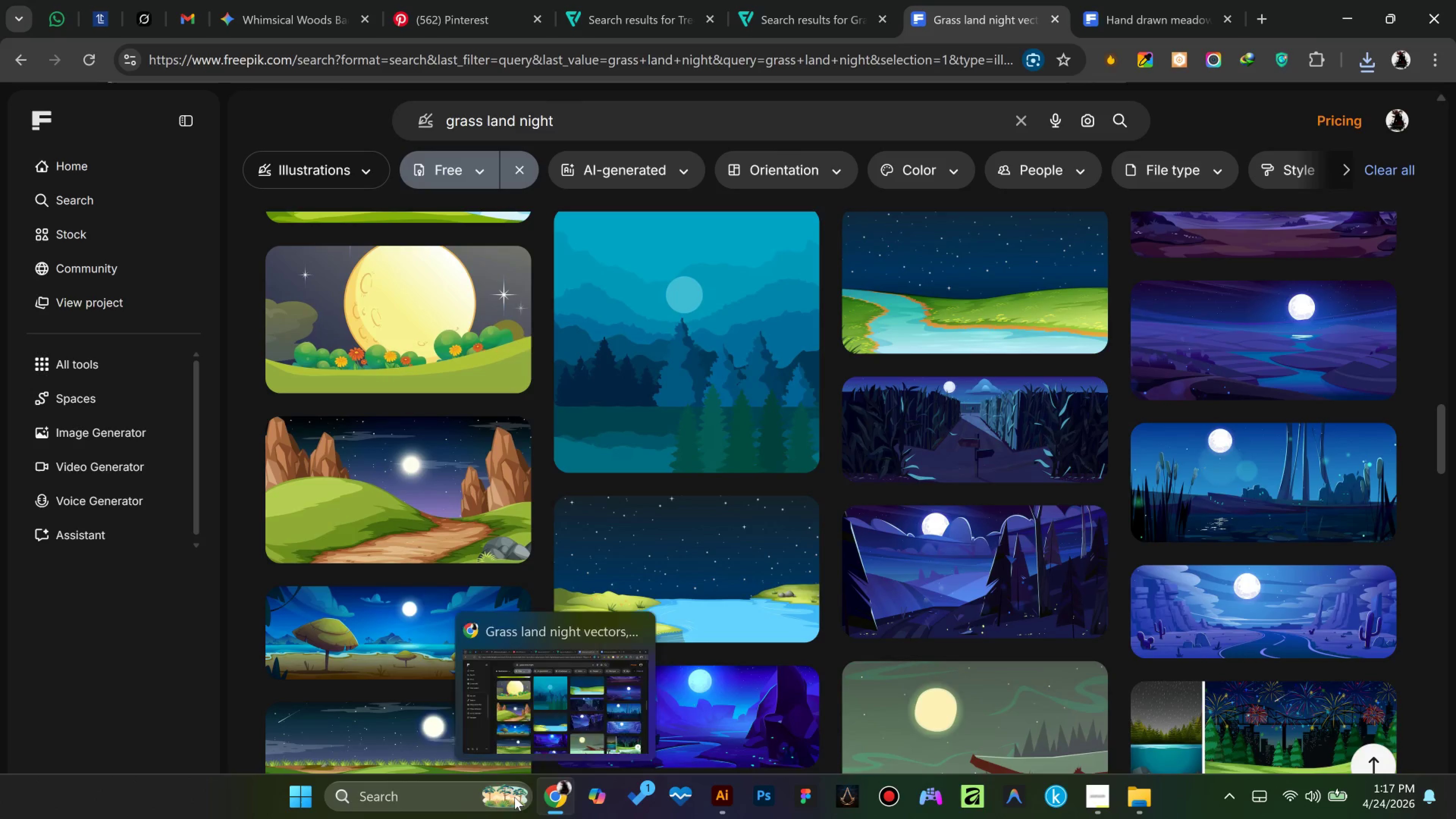 
scroll: coordinate [759, 745], scroll_direction: down, amount: 16.0
 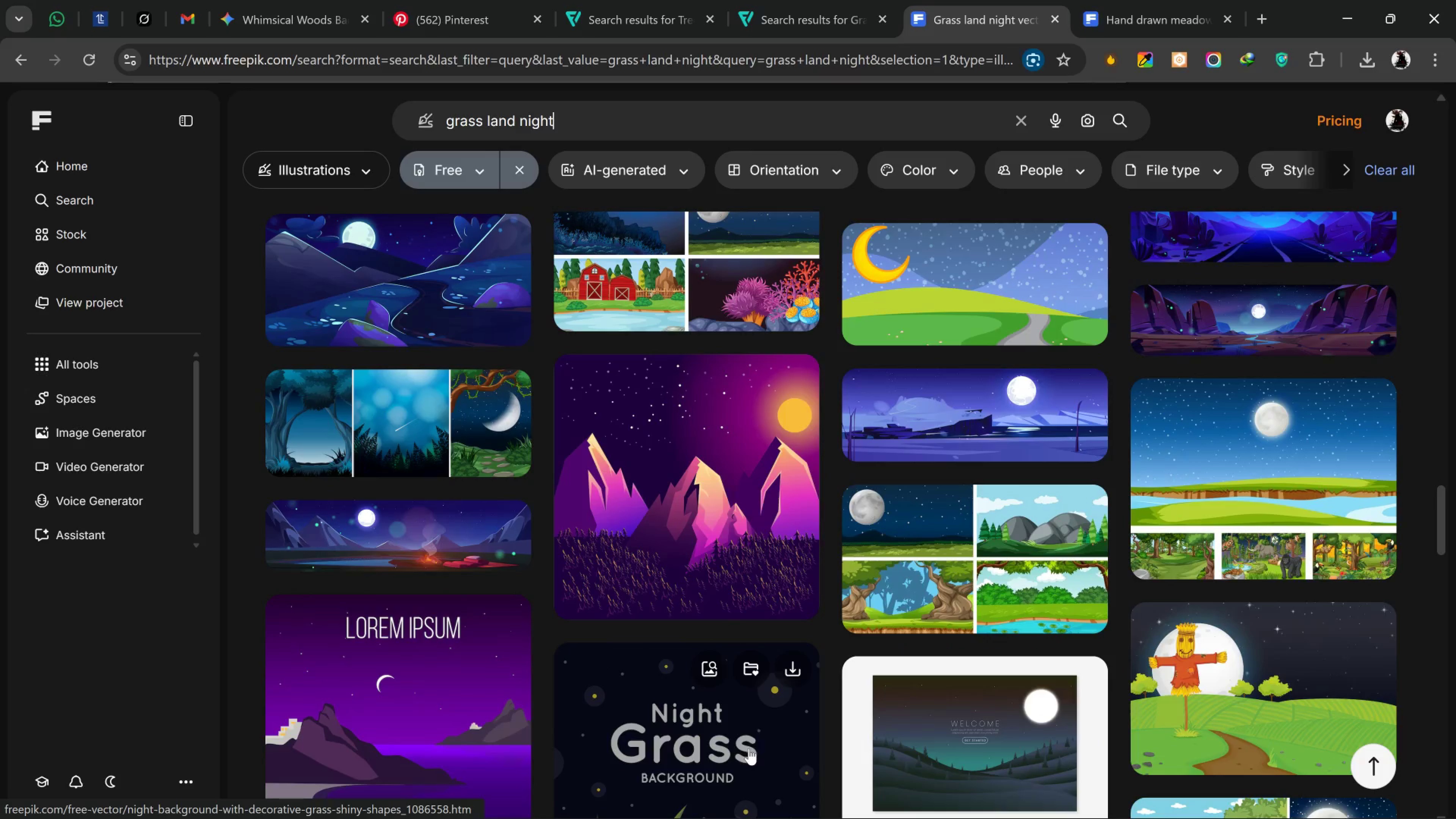 
scroll: coordinate [724, 756], scroll_direction: down, amount: 15.0
 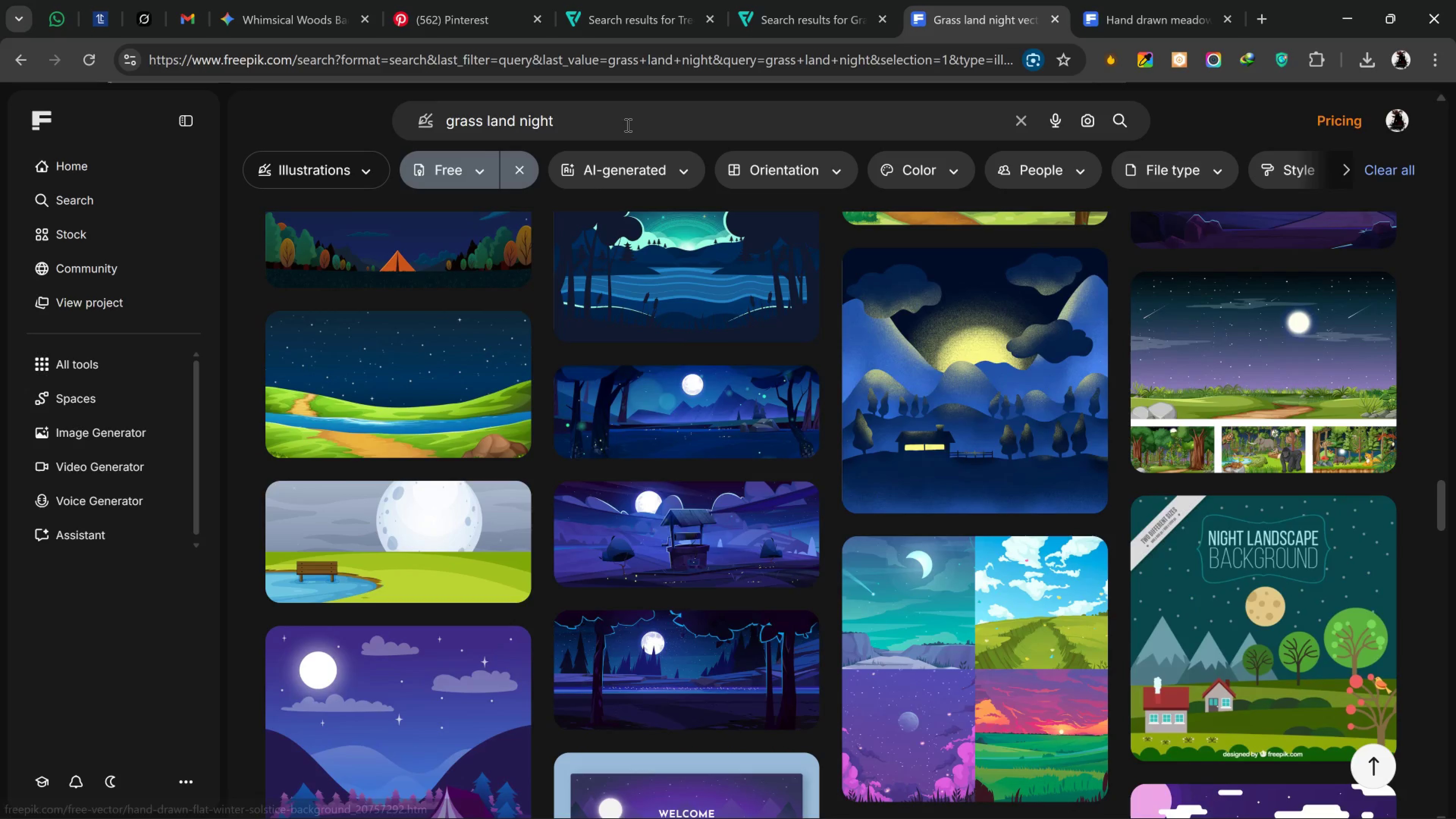 
type( for children)
 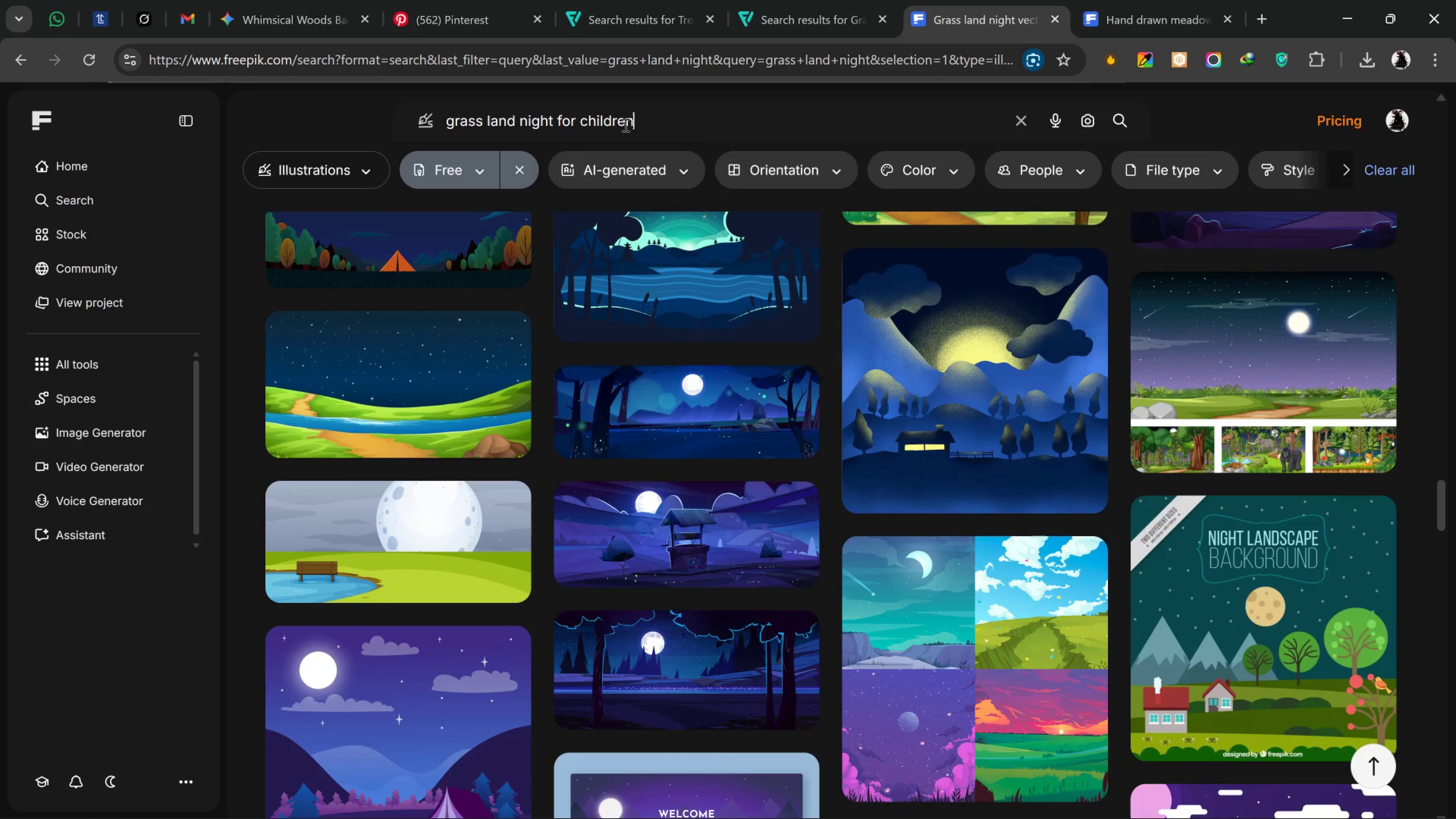 
key(Enter)
 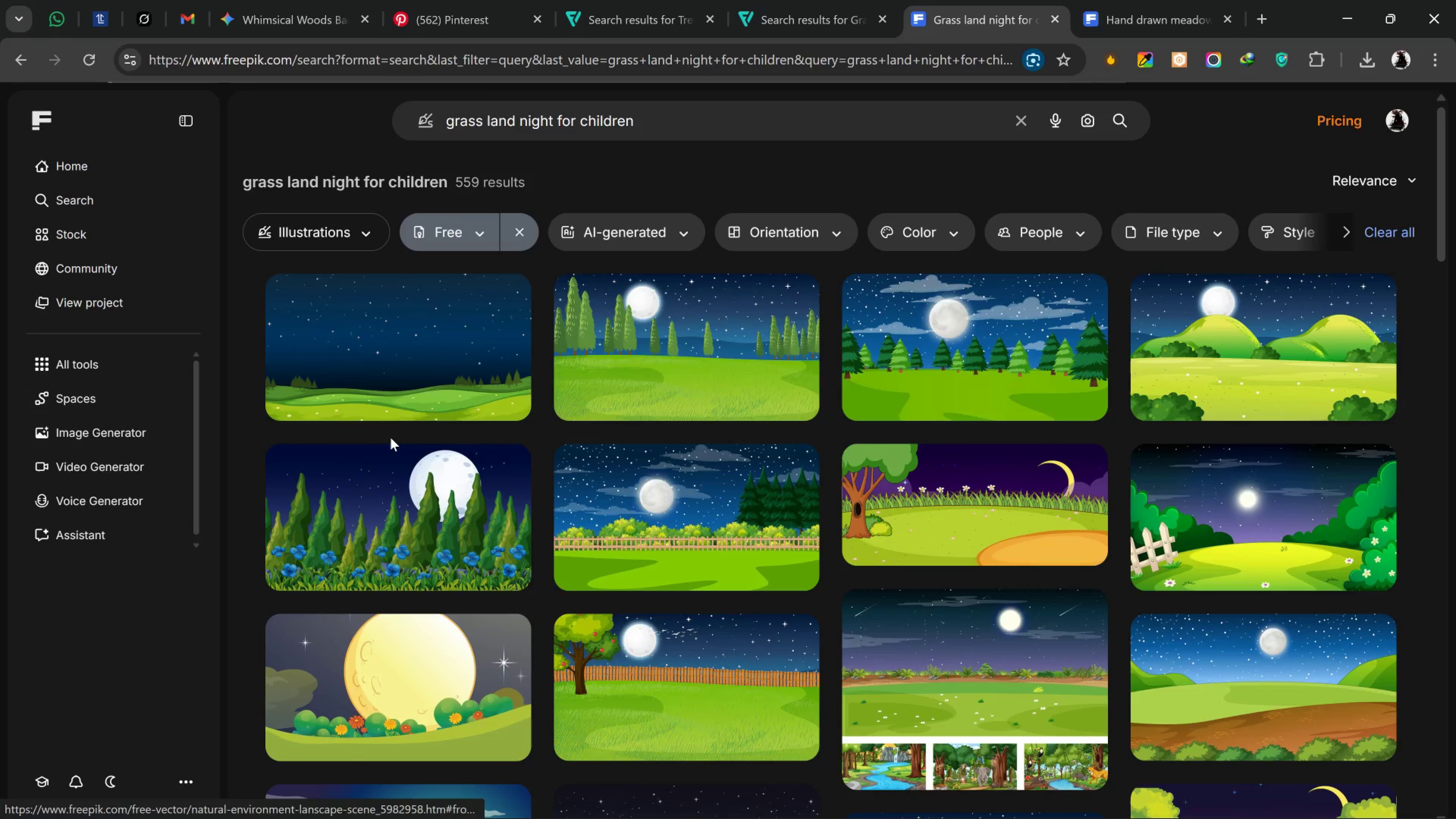 
wait(9.15)
 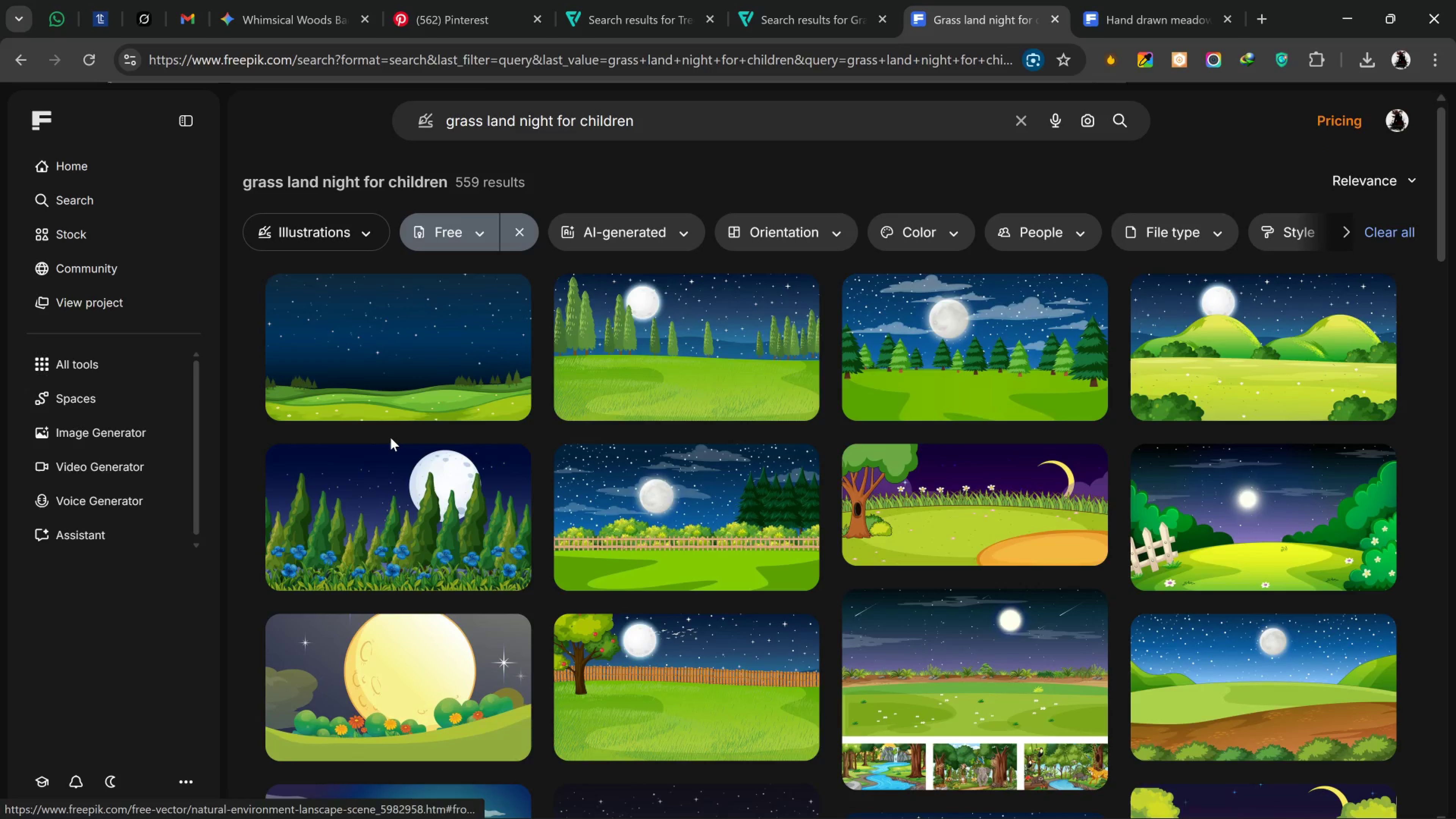 
scroll: coordinate [451, 506], scroll_direction: down, amount: 13.0
 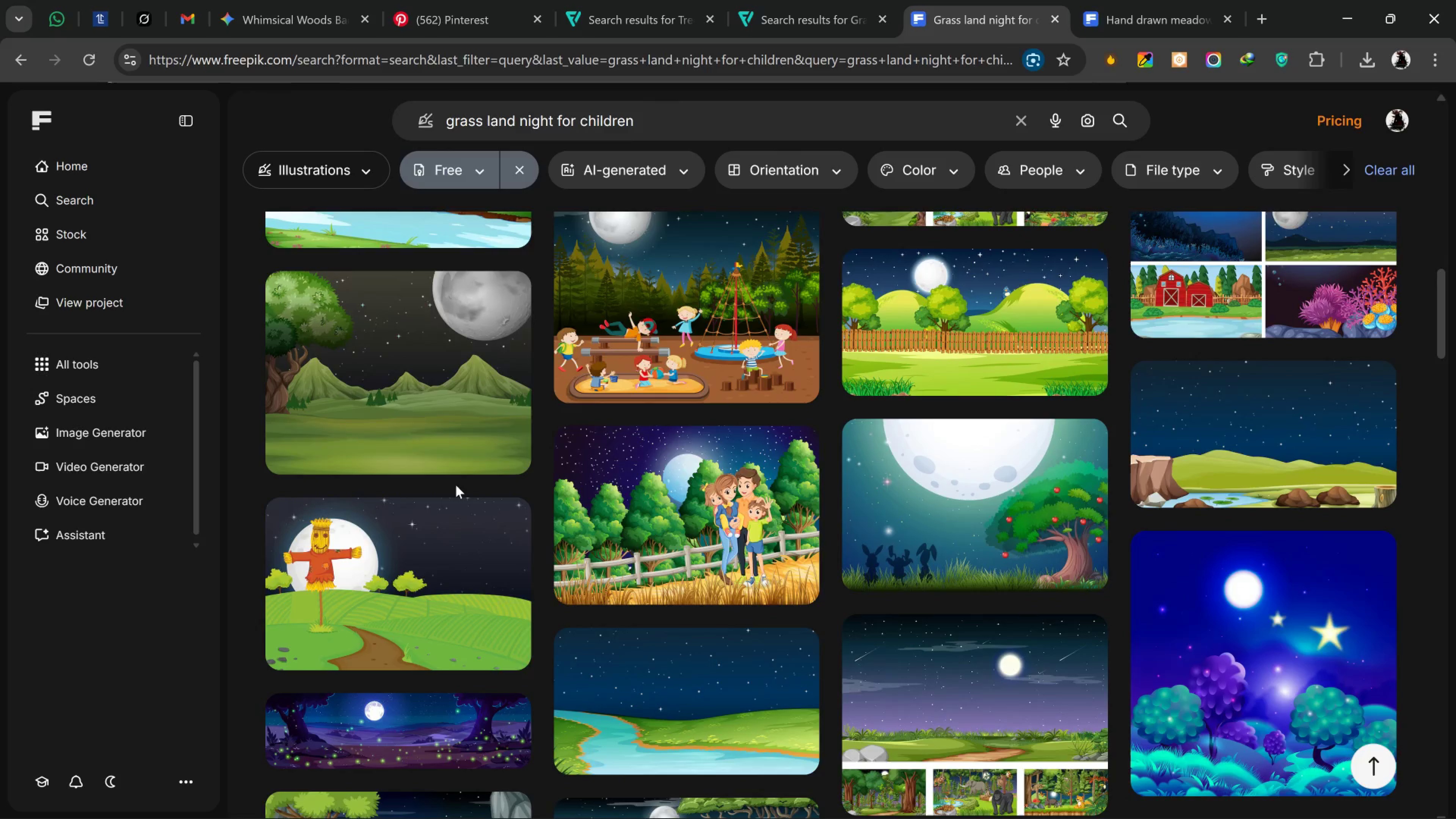 
scroll: coordinate [398, 513], scroll_direction: down, amount: 8.0
 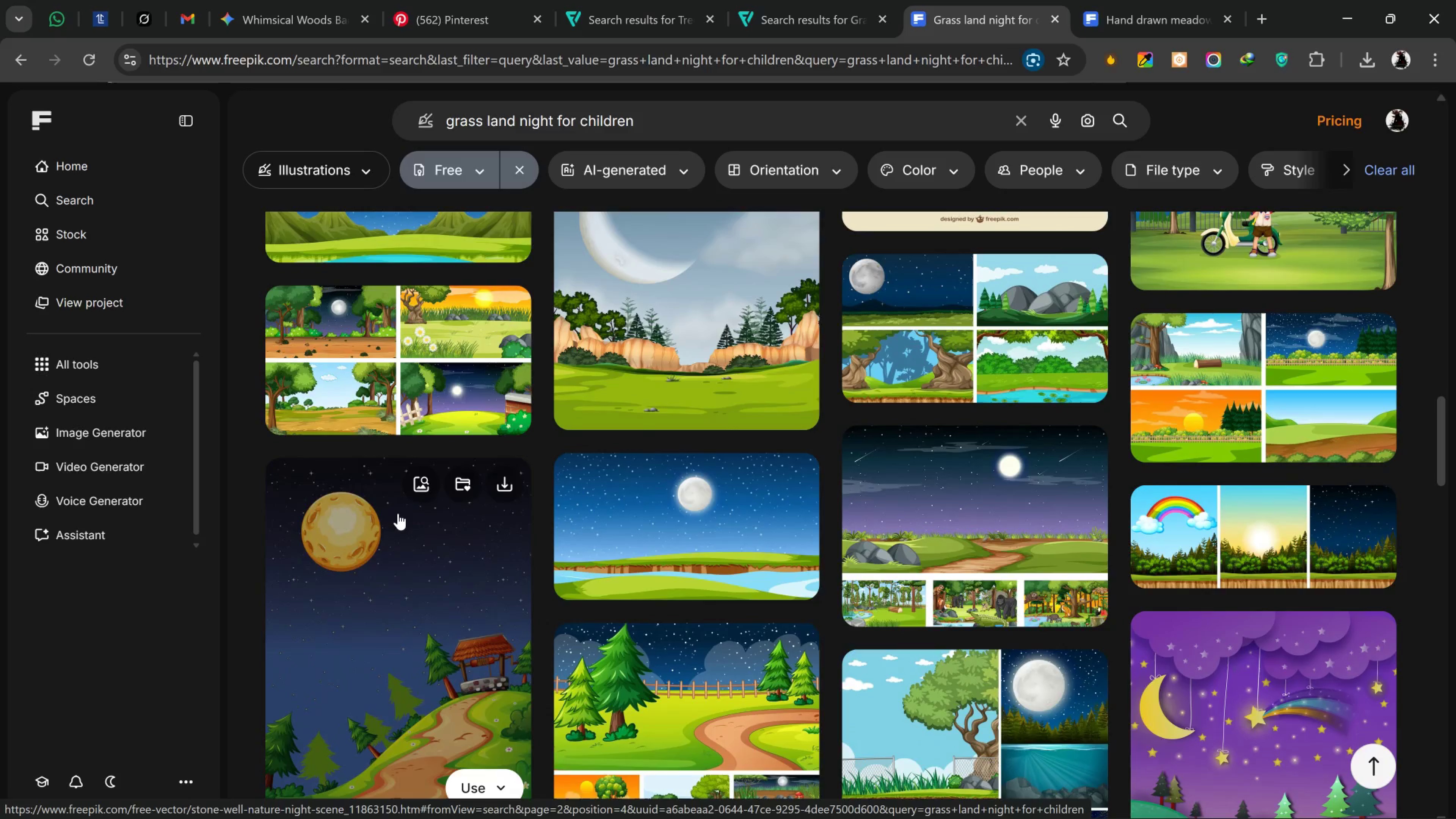 
scroll: coordinate [822, 417], scroll_direction: up, amount: 30.0
 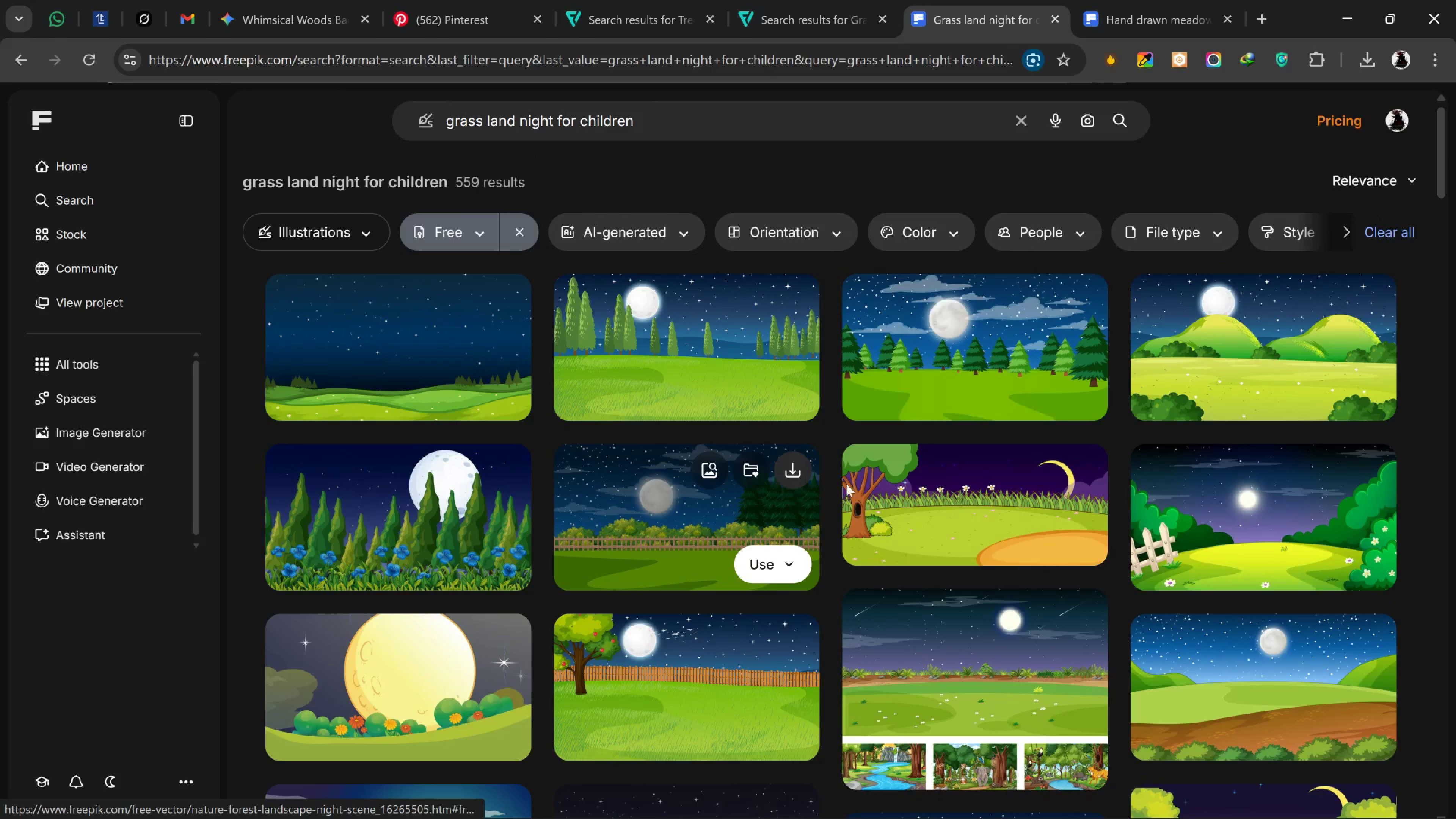 
wait(7.38)
 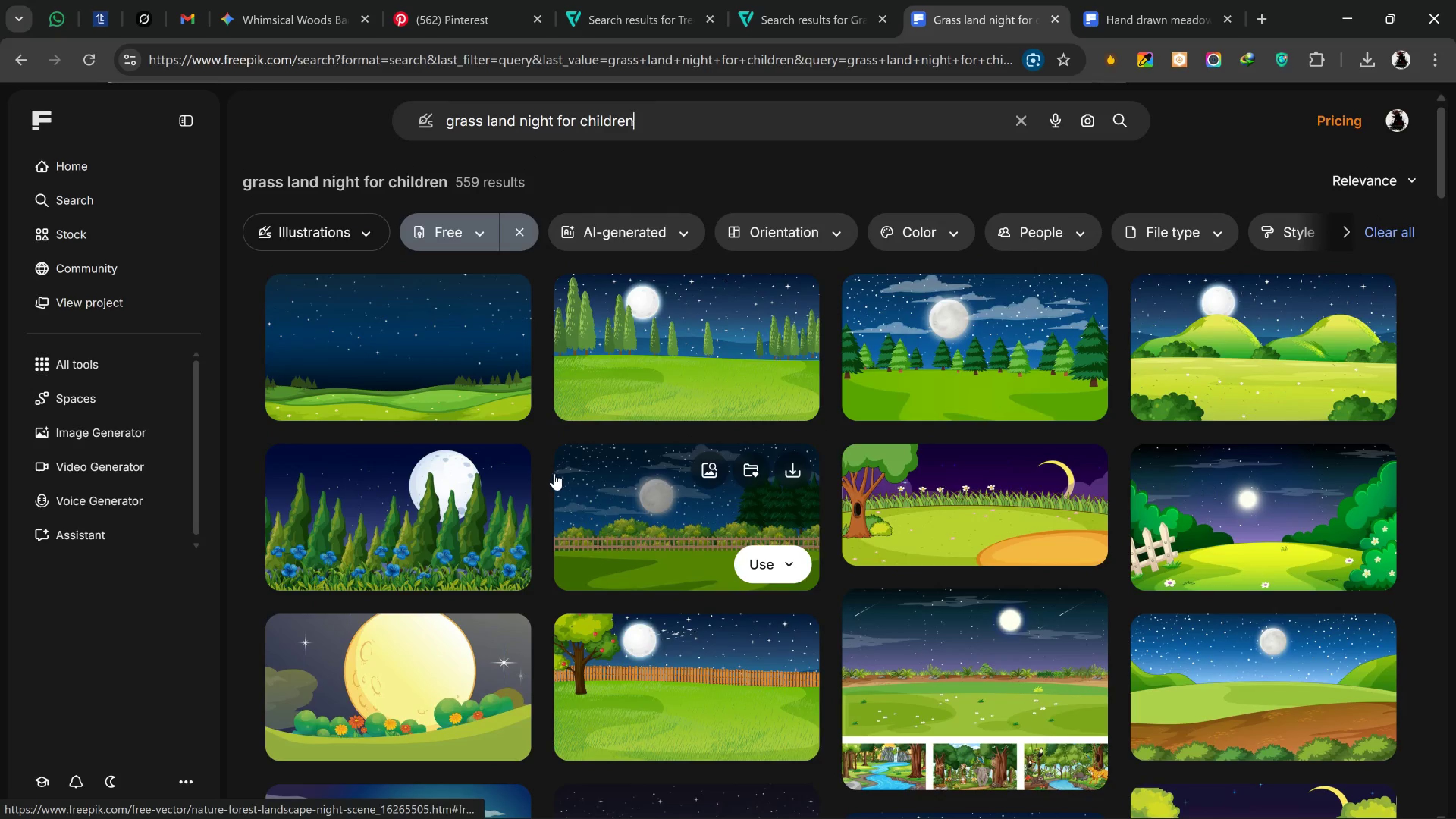 
scroll: coordinate [959, 464], scroll_direction: down, amount: 5.0
 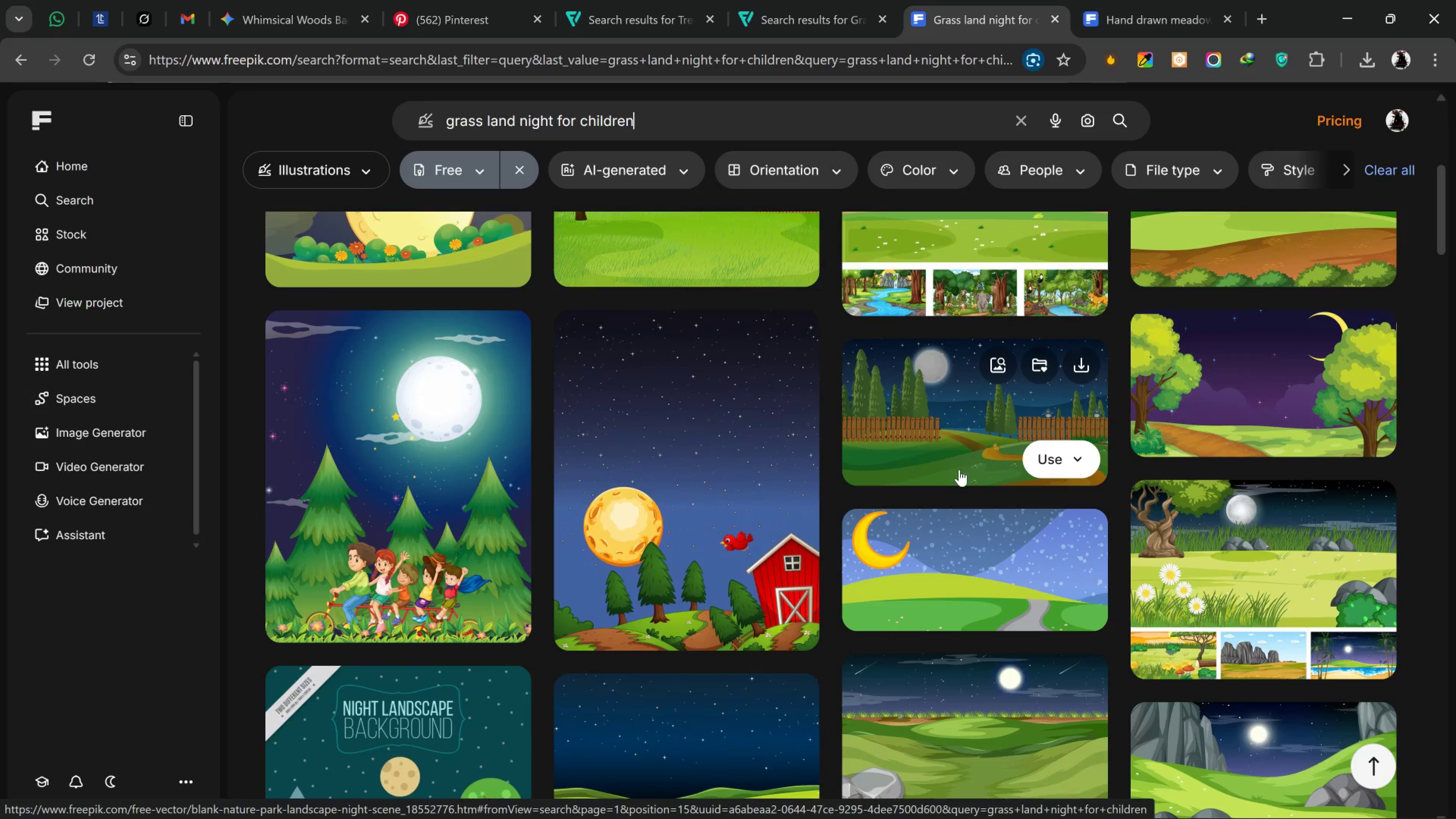 
scroll: coordinate [918, 444], scroll_direction: up, amount: 2.0
 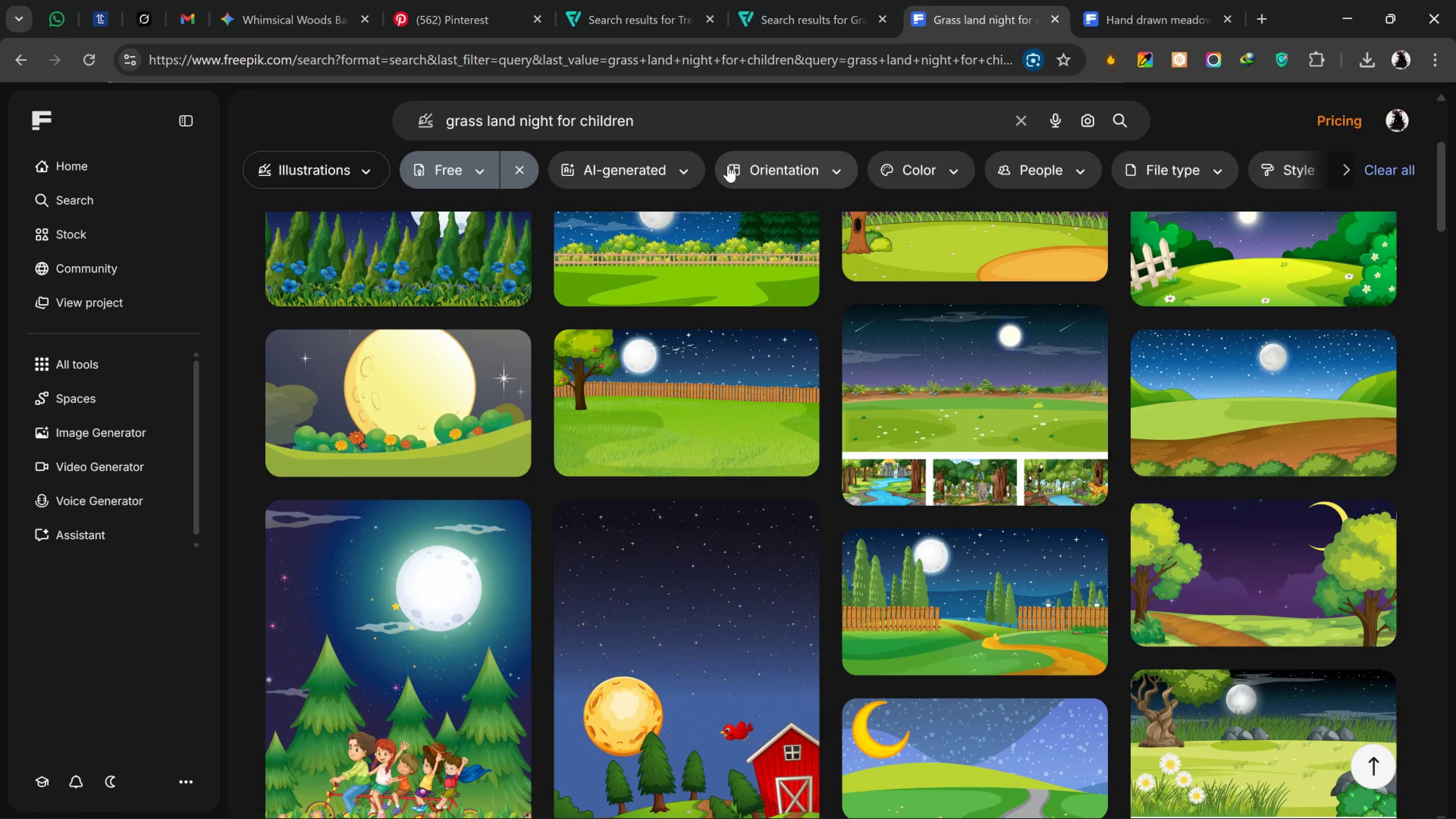 
type( with f)
key(Backspace)
type(campfire)
 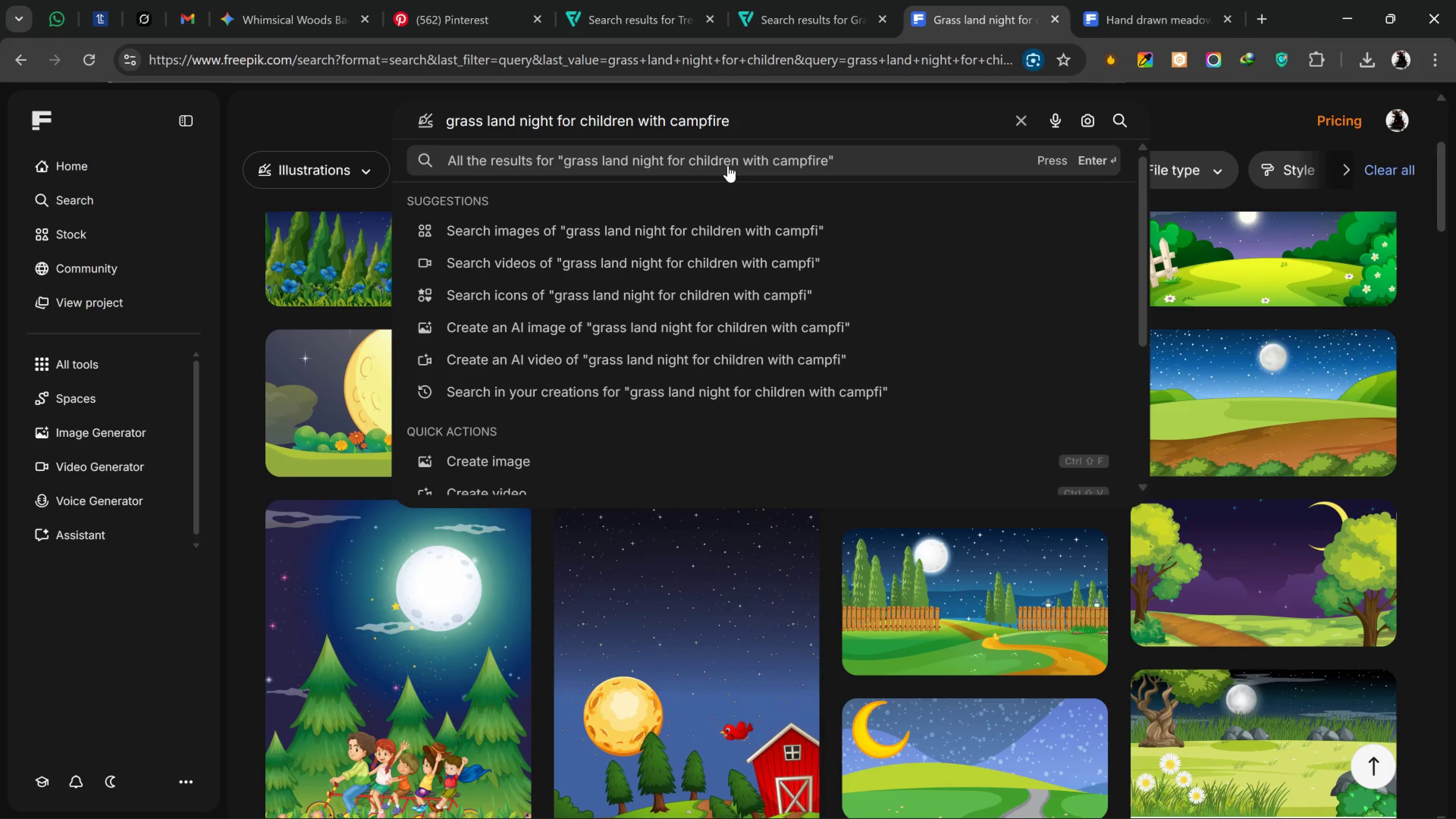 
key(Enter)
 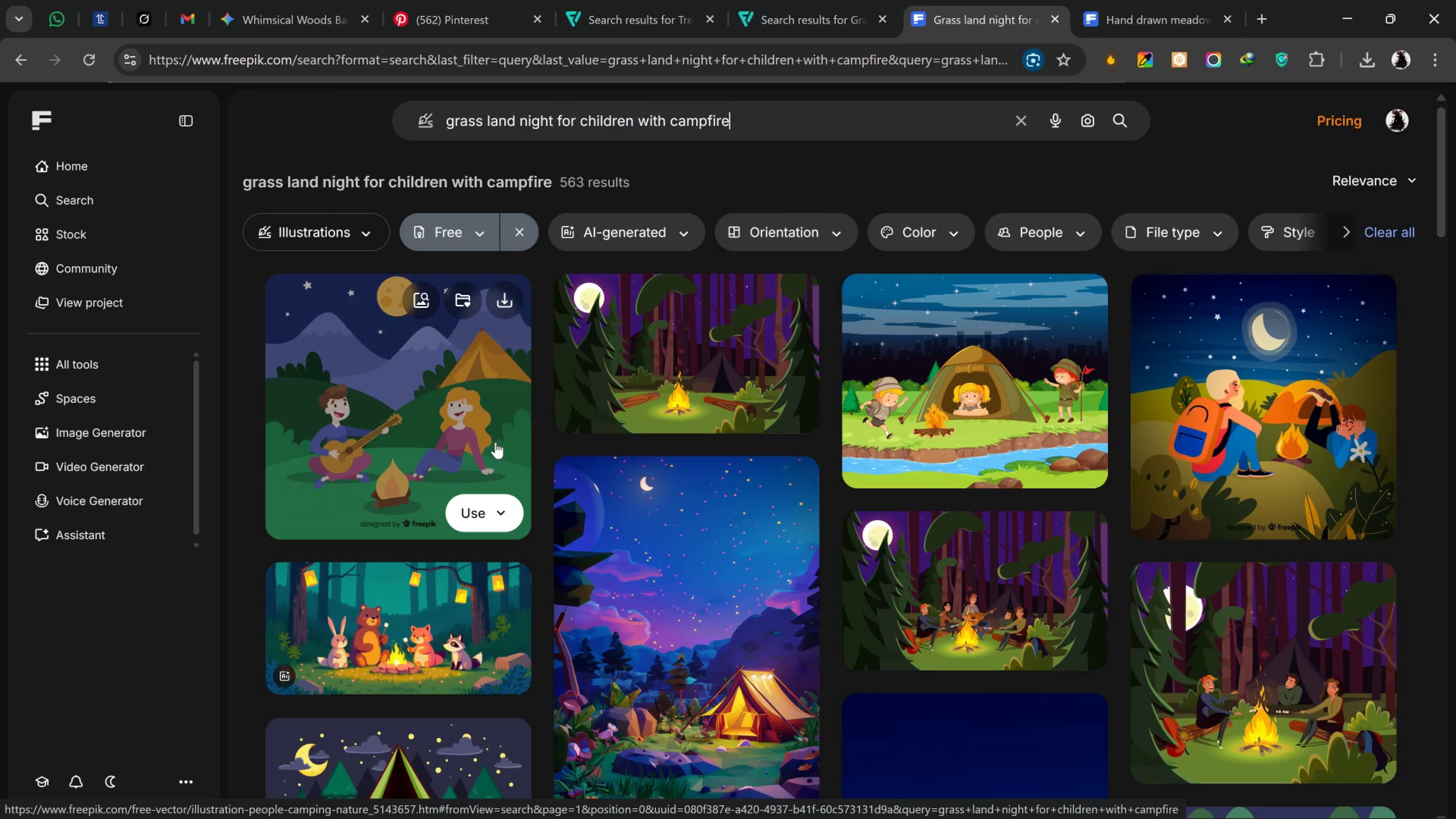 
wait(27.76)
 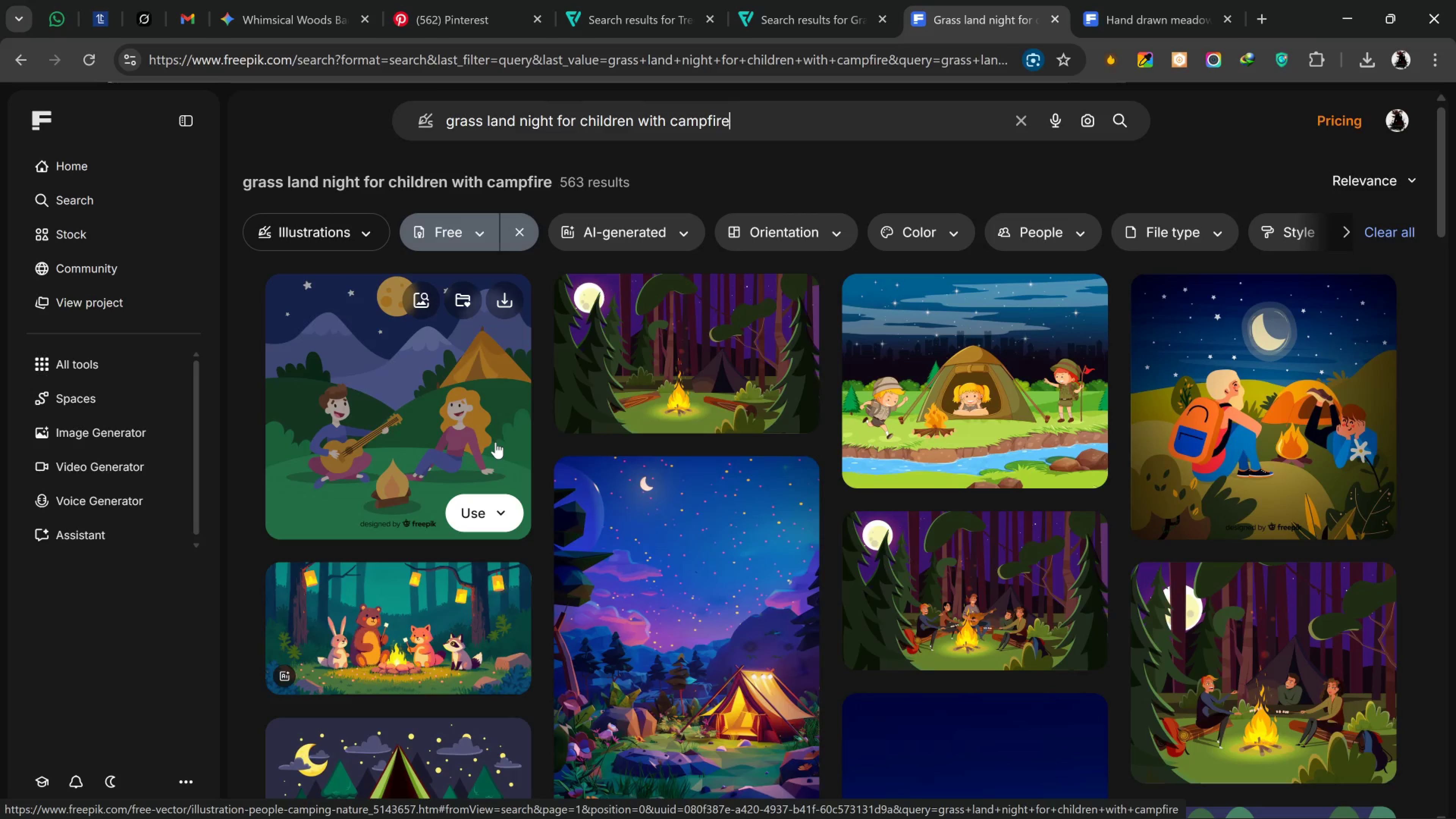 
mouse_move([506, 589])
 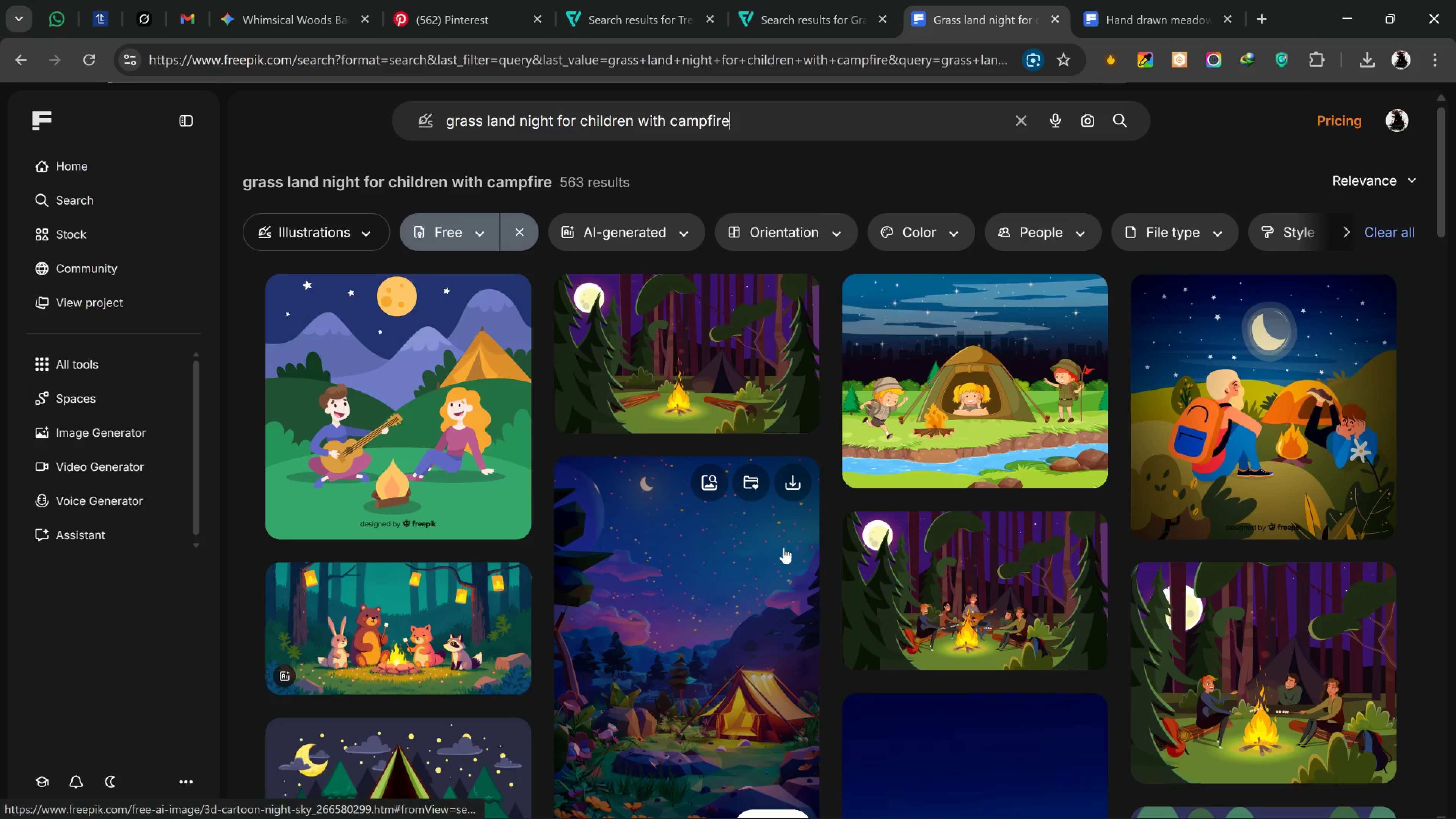 
scroll: coordinate [562, 630], scroll_direction: down, amount: 10.0
 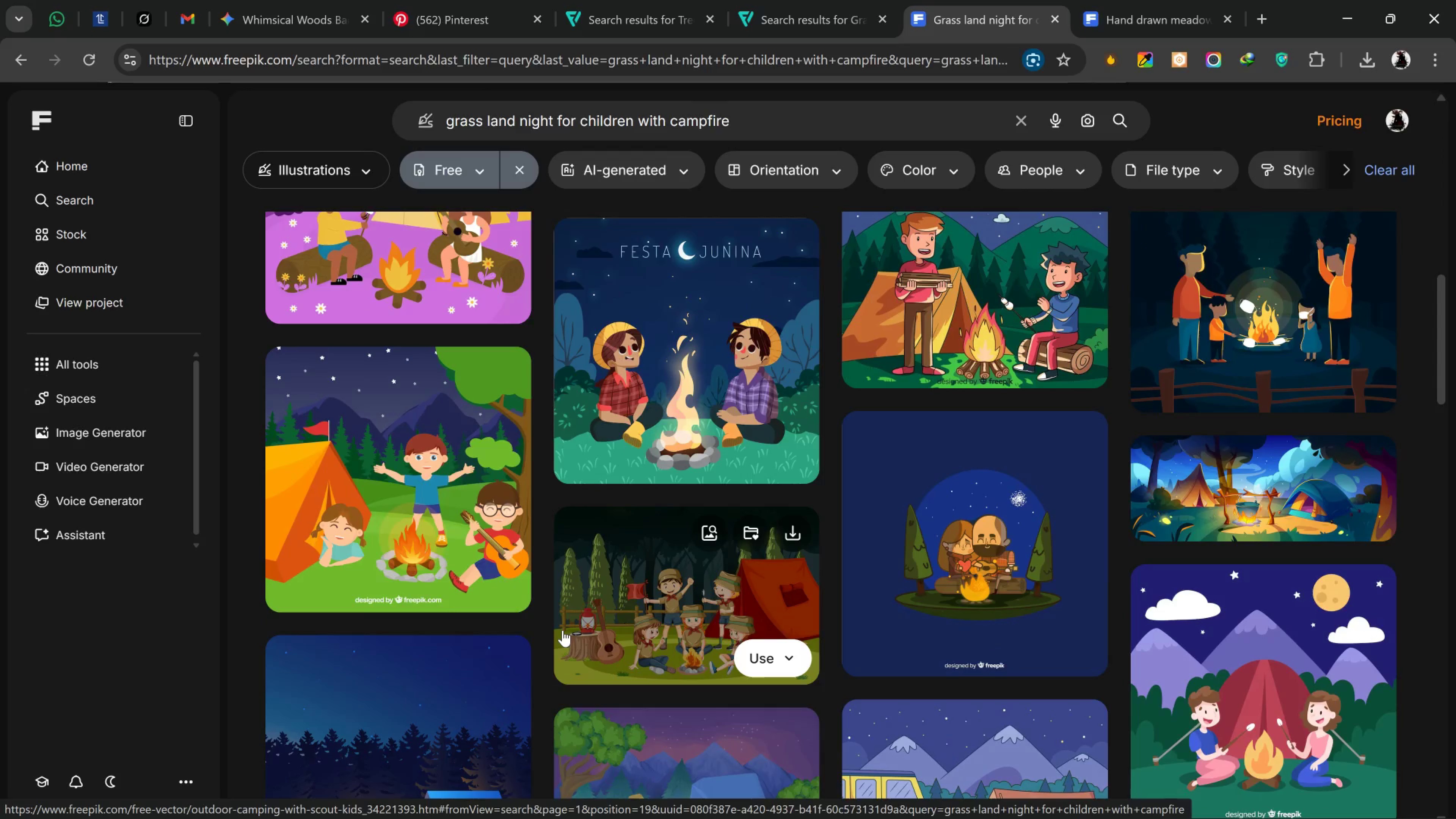 
scroll: coordinate [563, 630], scroll_direction: down, amount: 3.0
 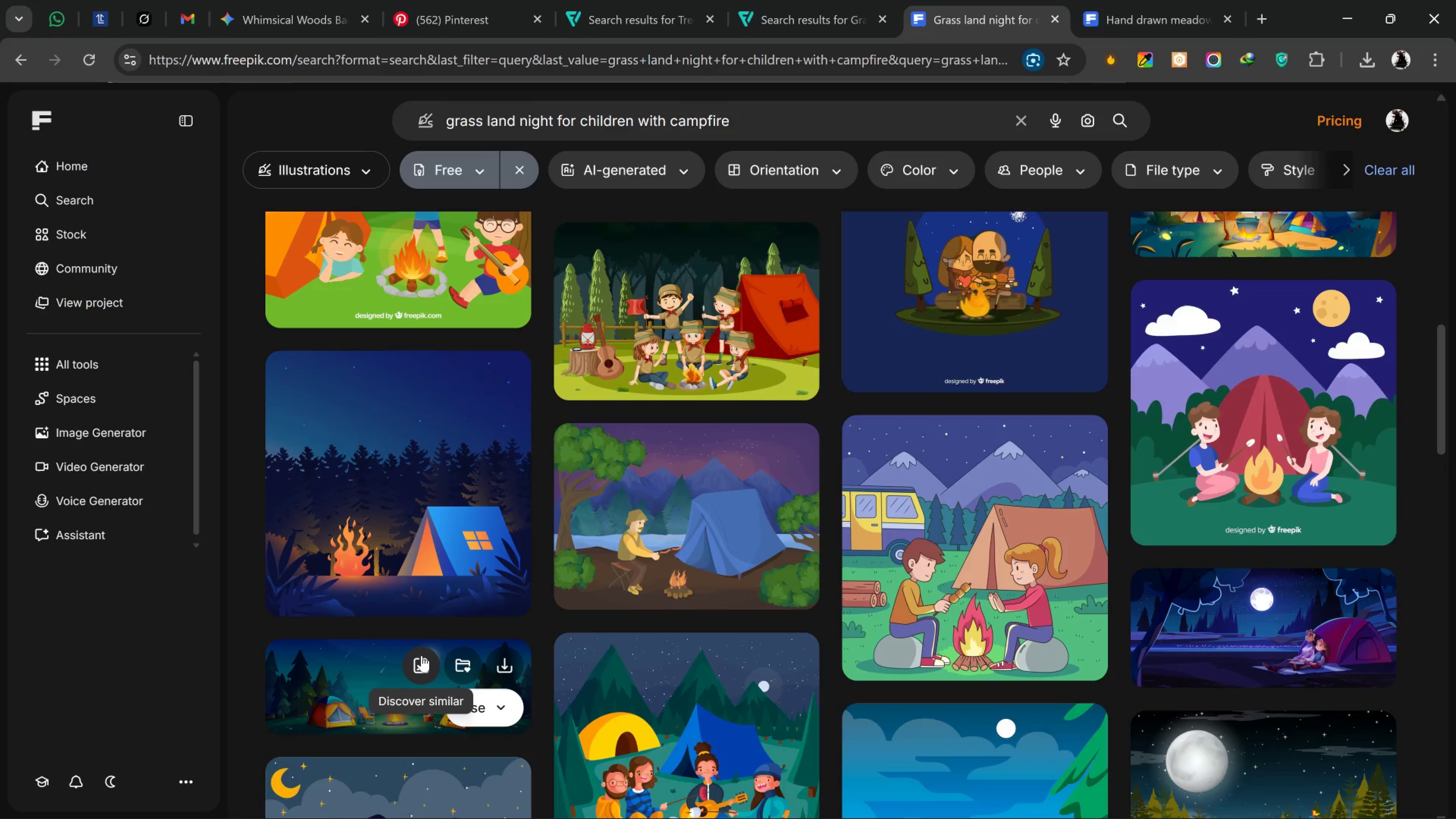 
scroll: coordinate [617, 573], scroll_direction: up, amount: 13.0
 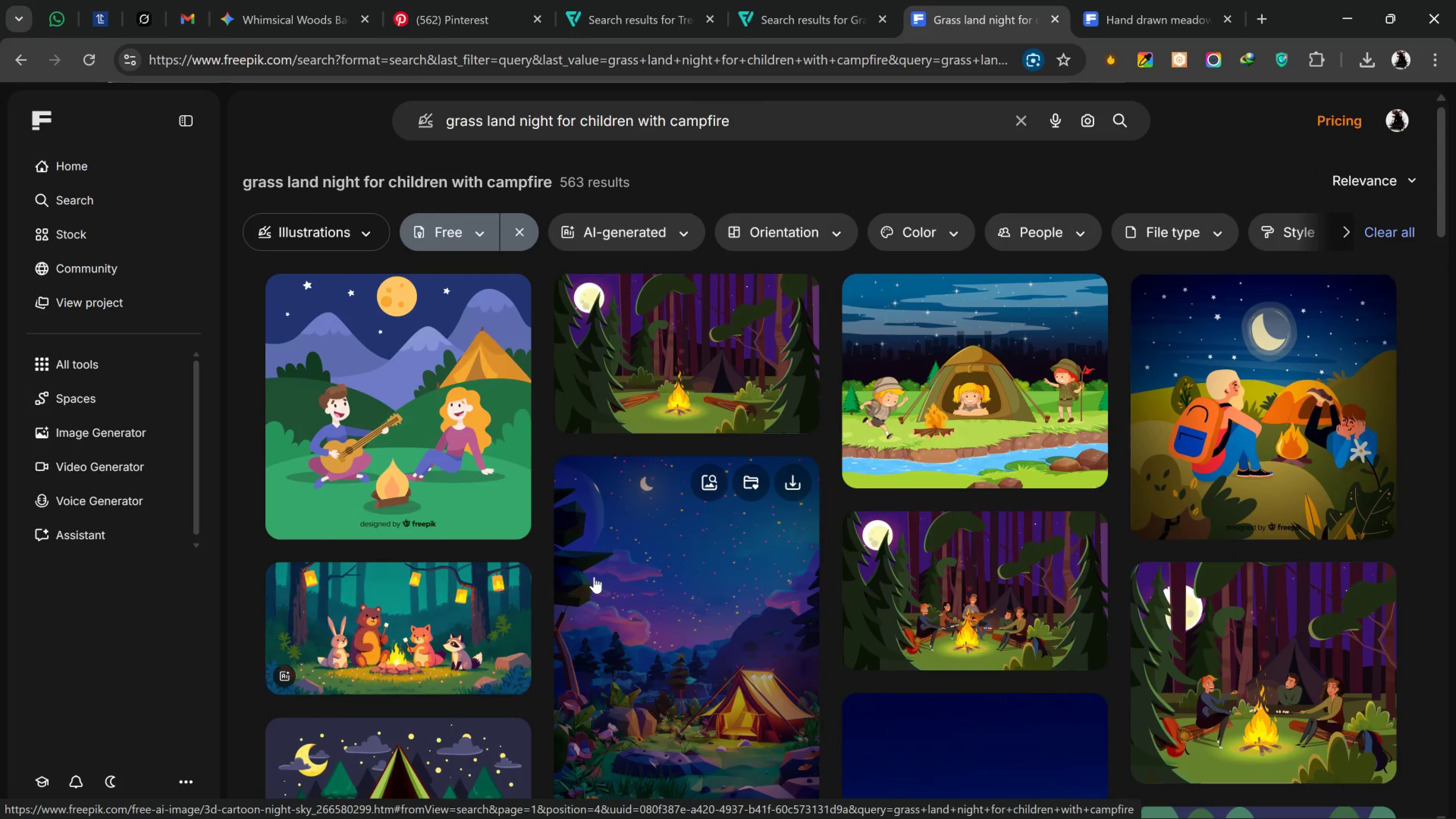 
scroll: coordinate [587, 576], scroll_direction: up, amount: 4.0
 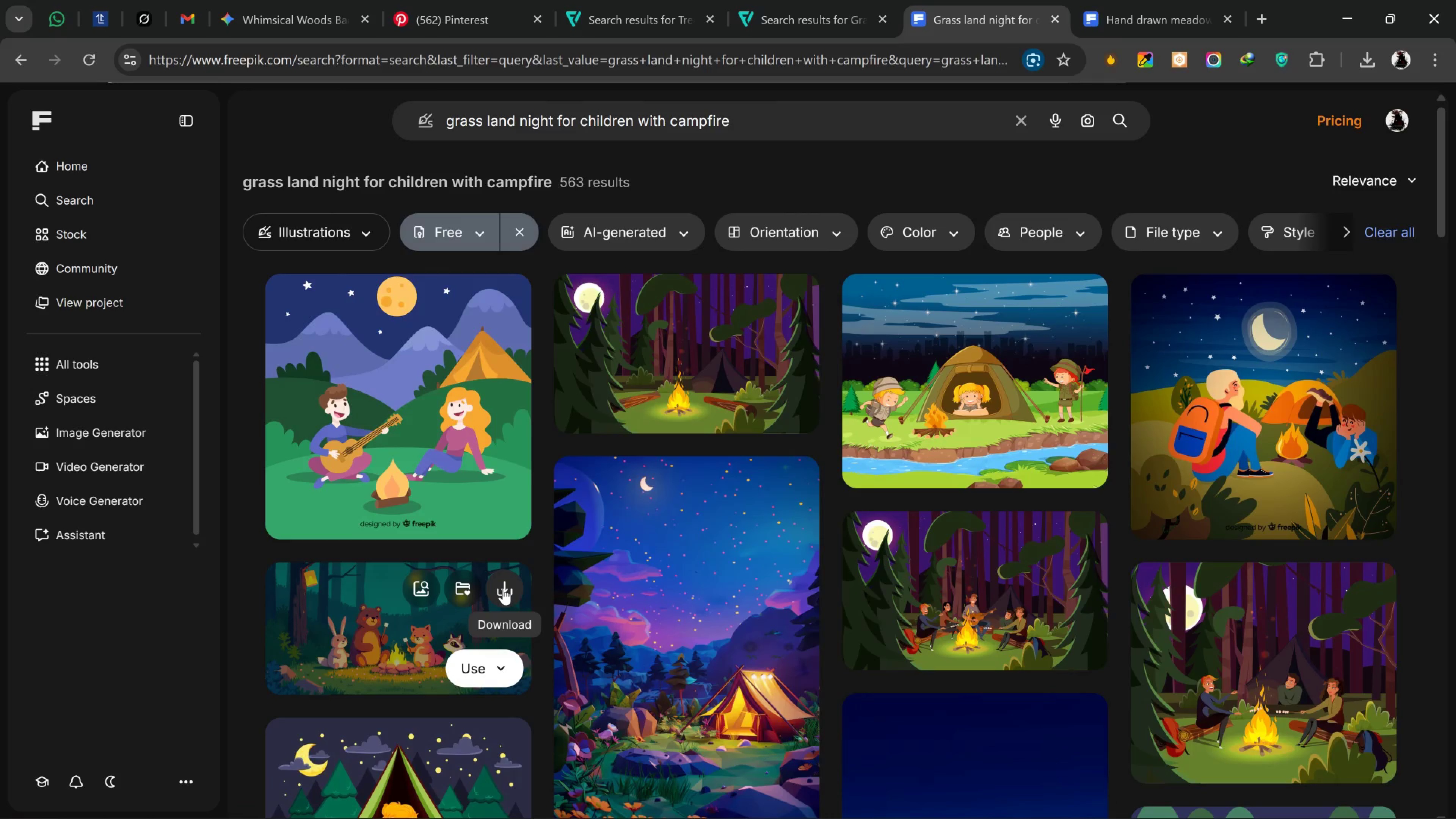 
wait(7.18)
 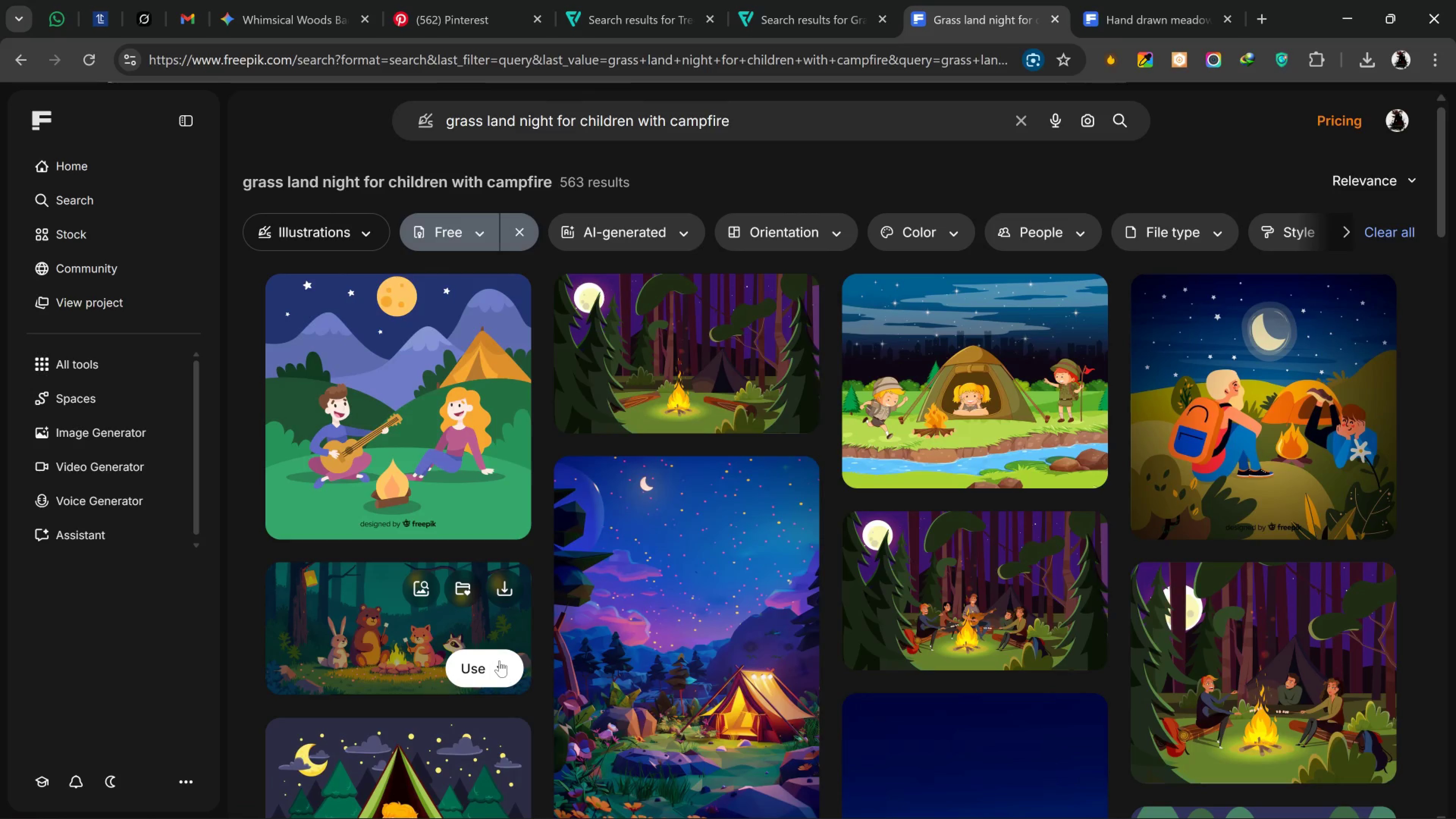 
left_click([503, 588])
 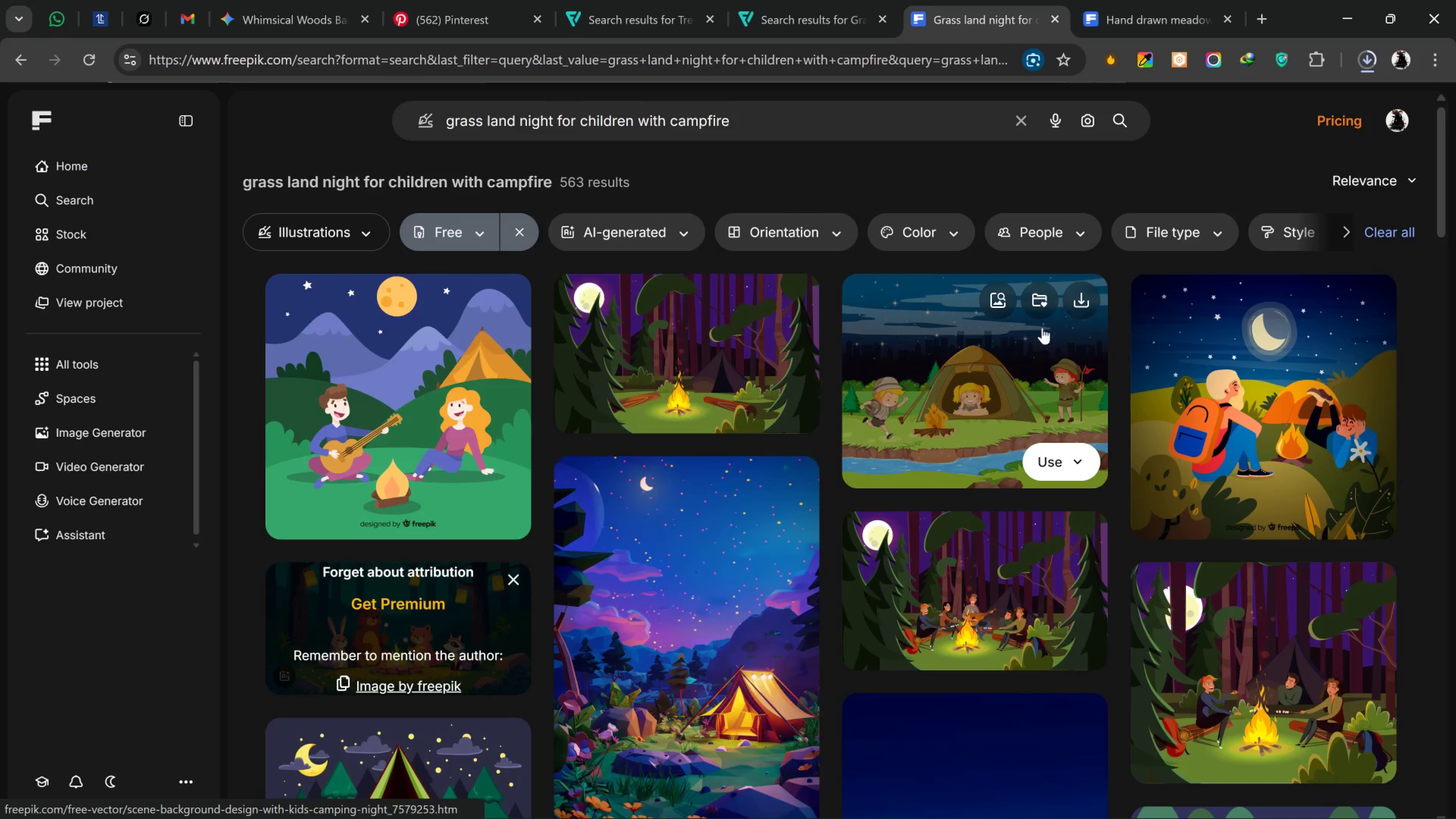 
wait(8.55)
 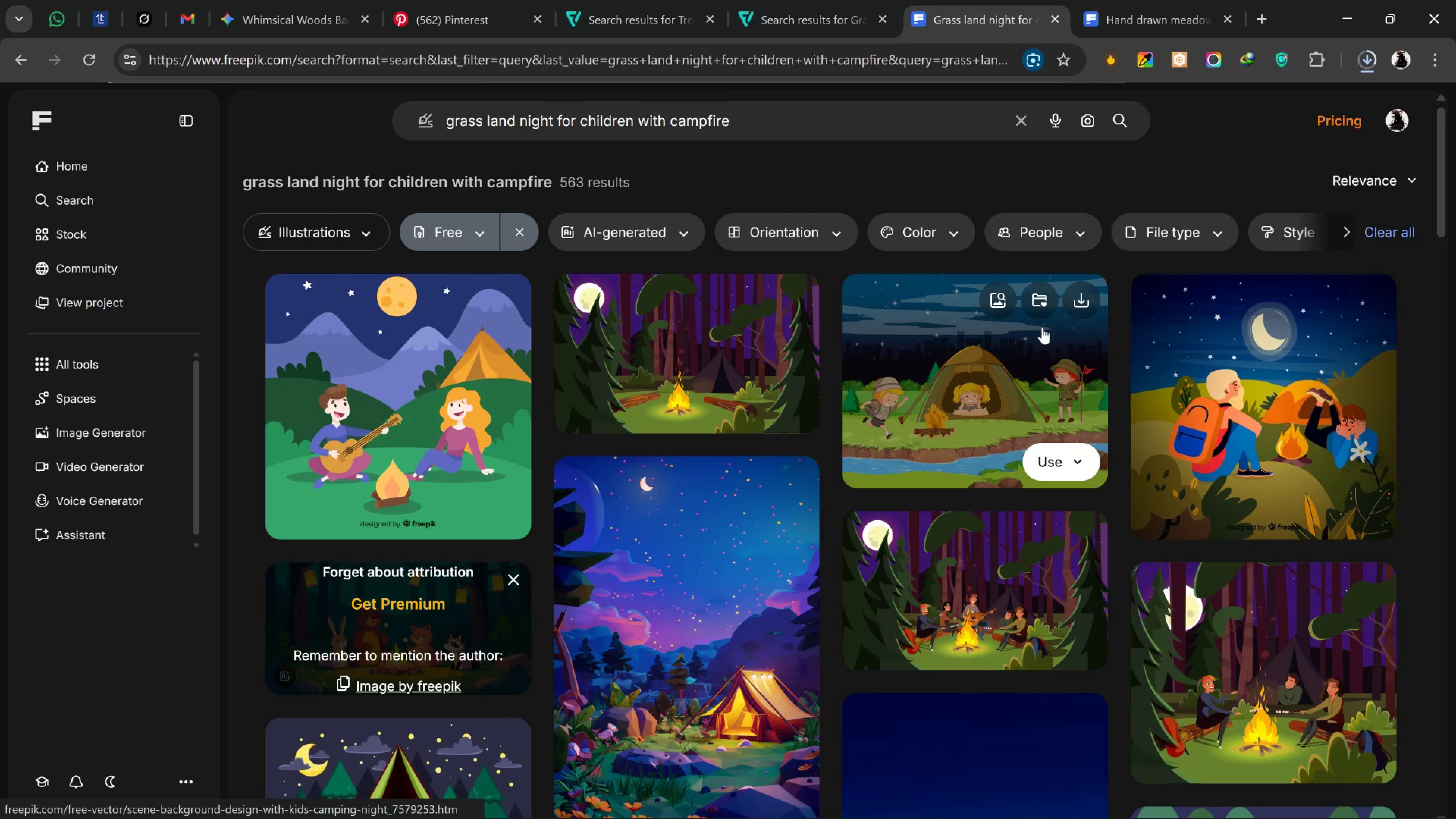 
scroll: coordinate [389, 532], scroll_direction: down, amount: 2.0
 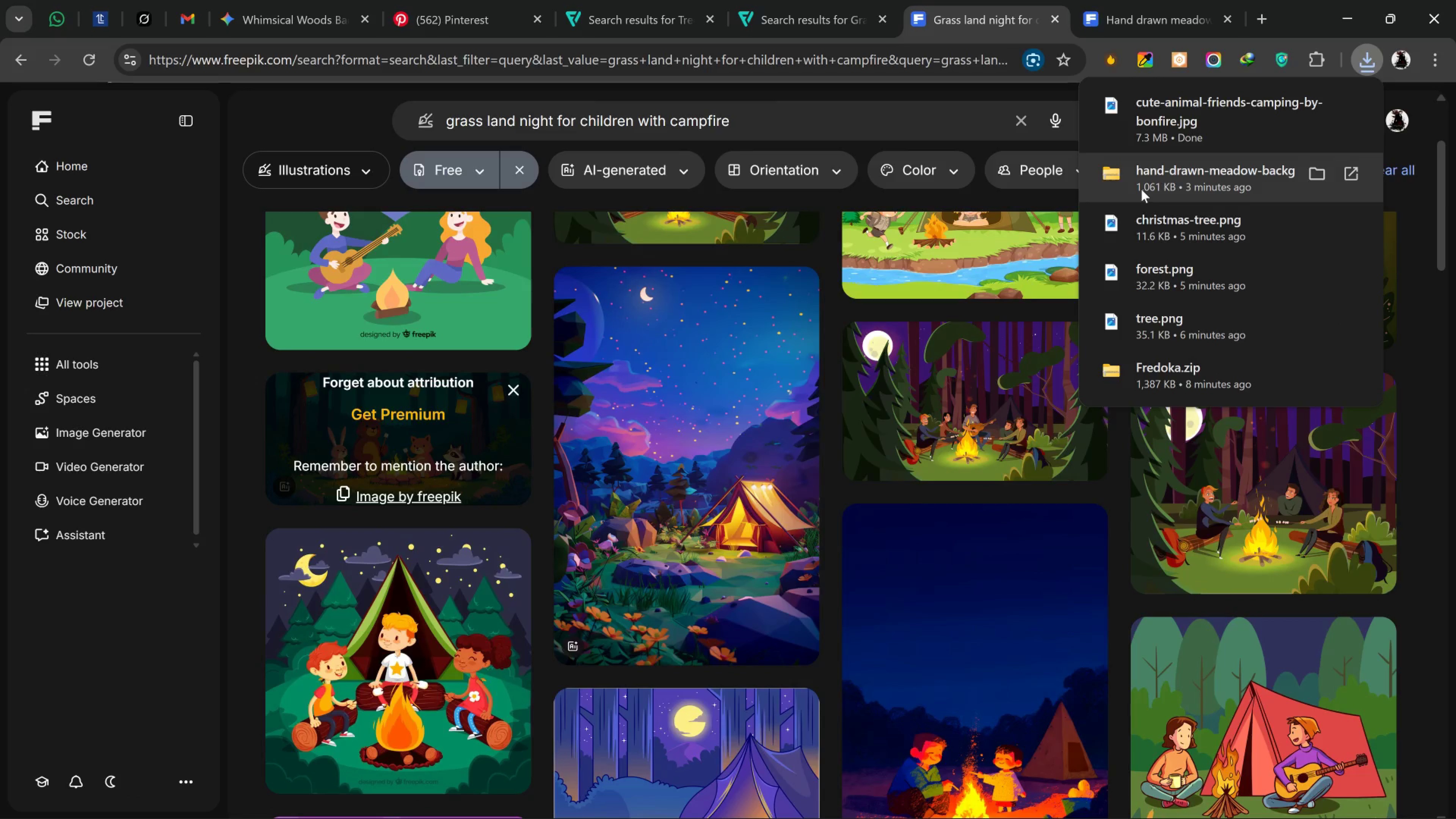 
wait(6.59)
 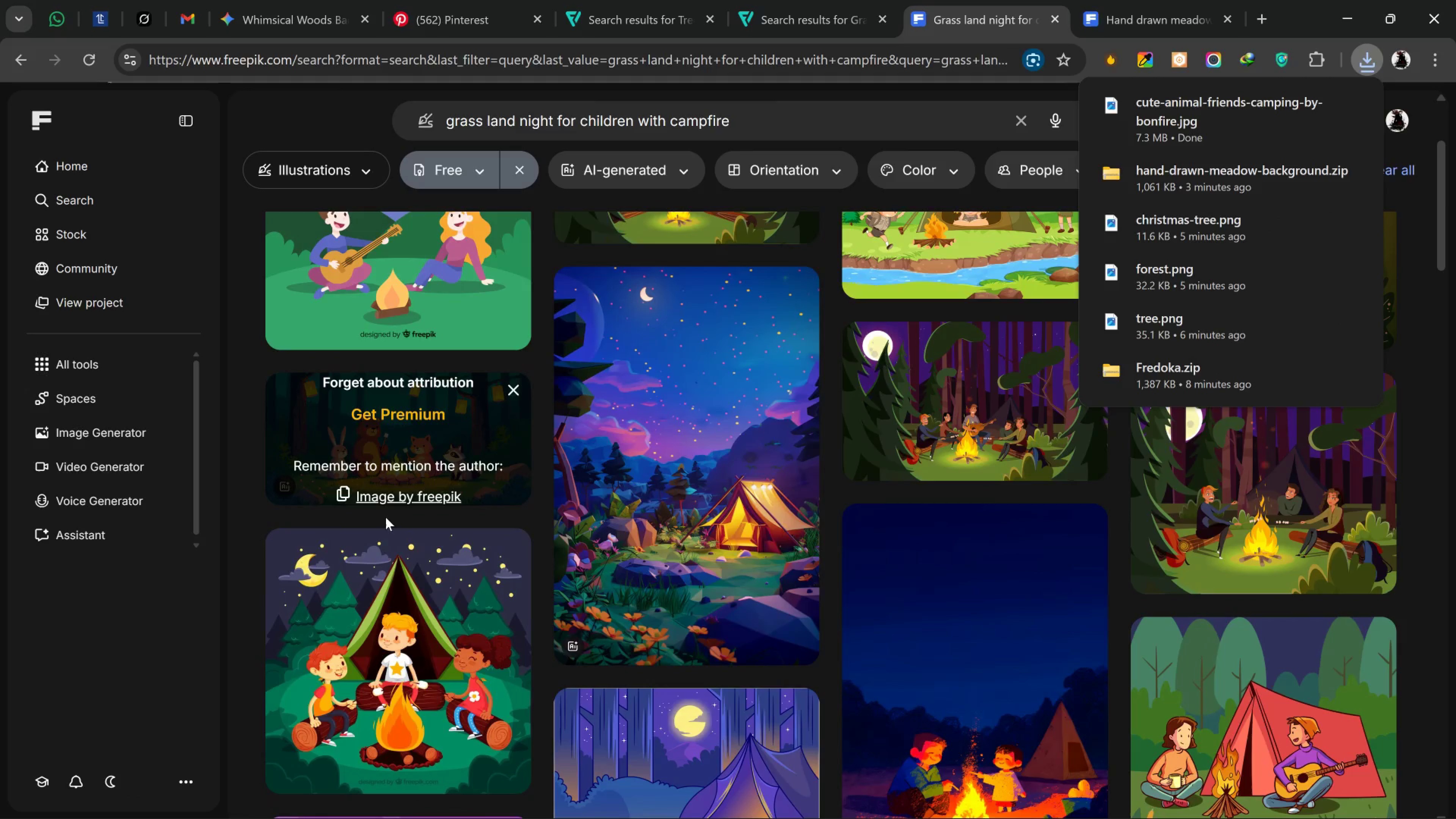 
scroll: coordinate [539, 431], scroll_direction: up, amount: 5.0
 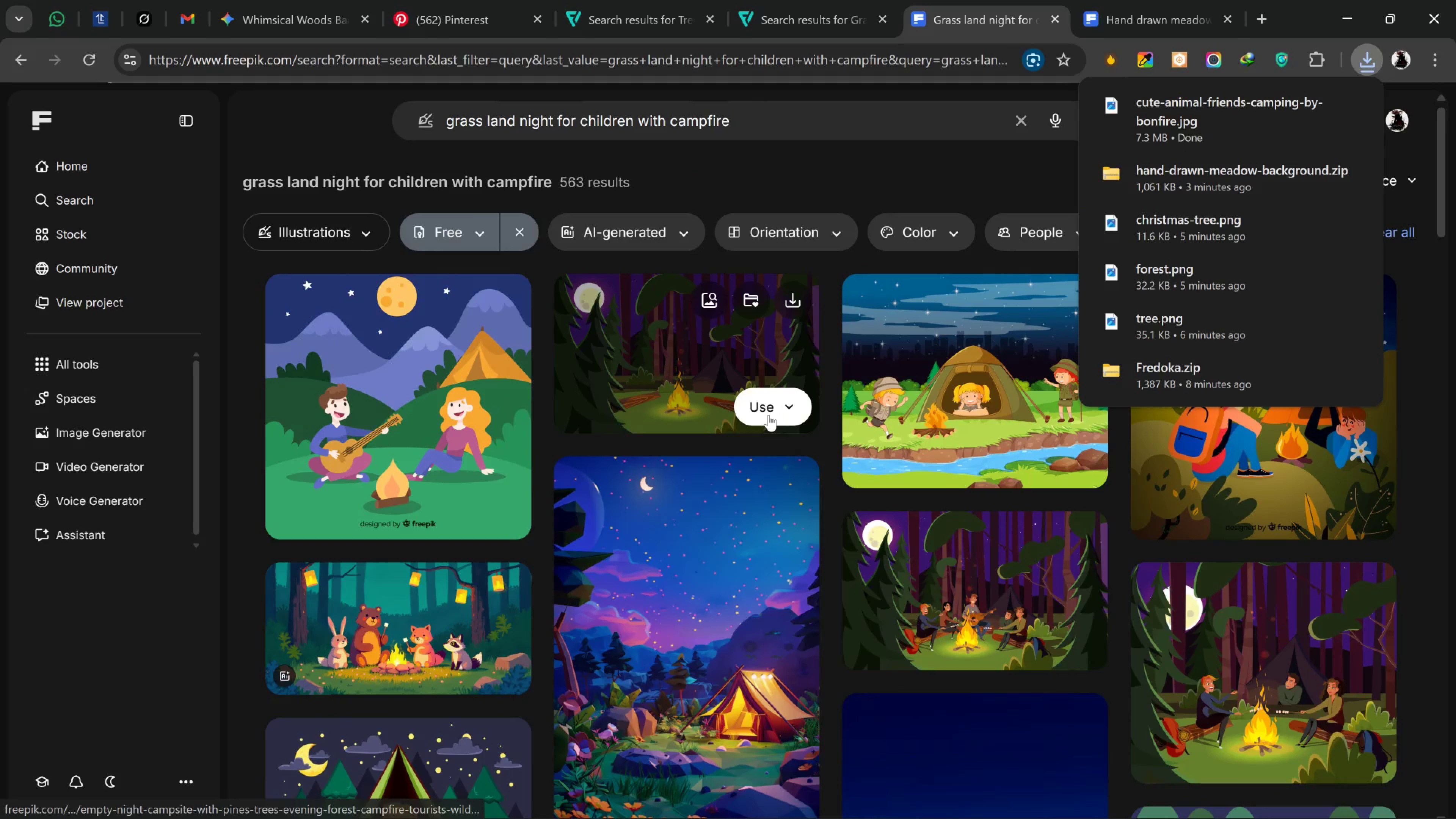 
left_click([790, 308])
 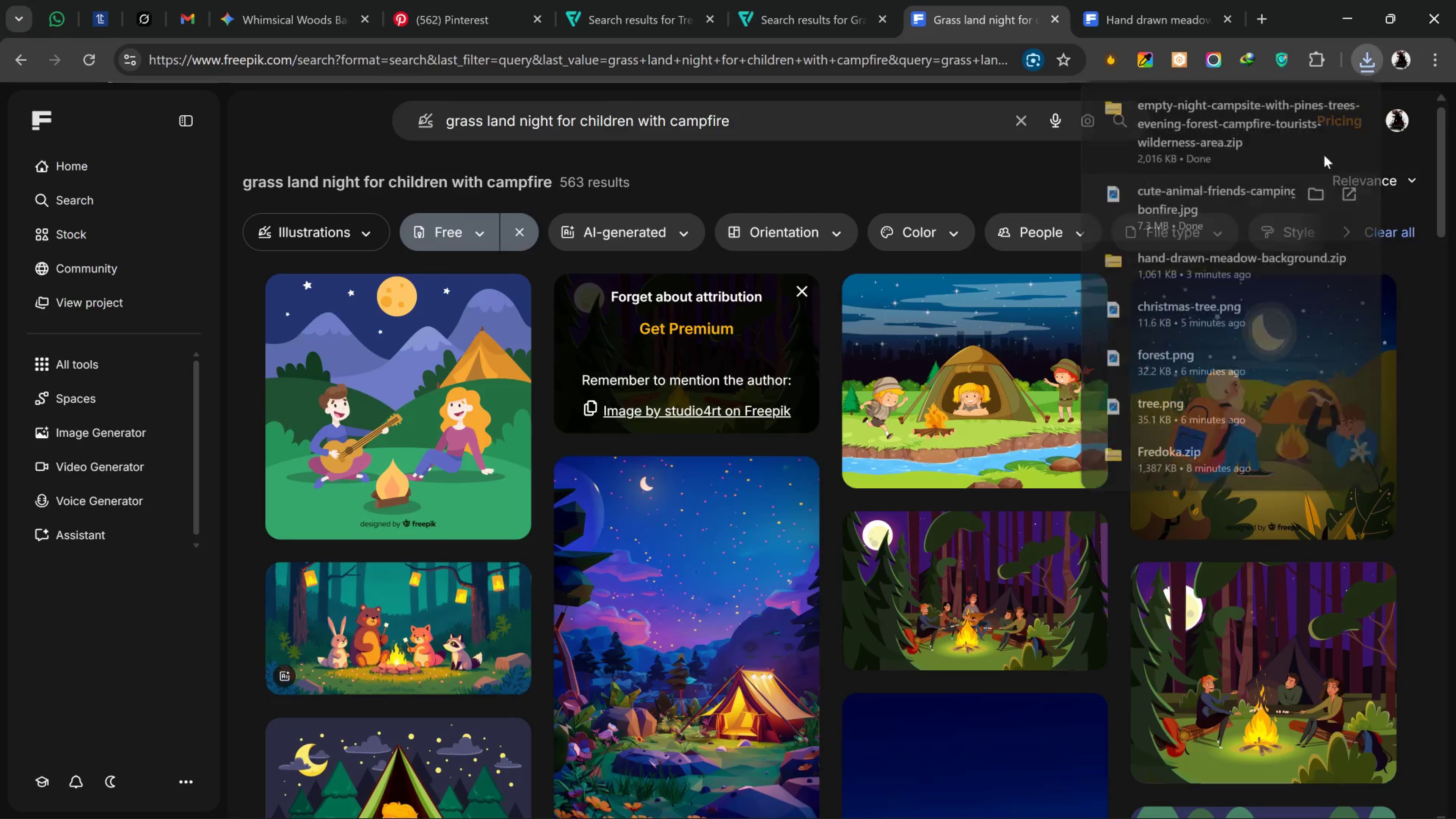 
wait(6.21)
 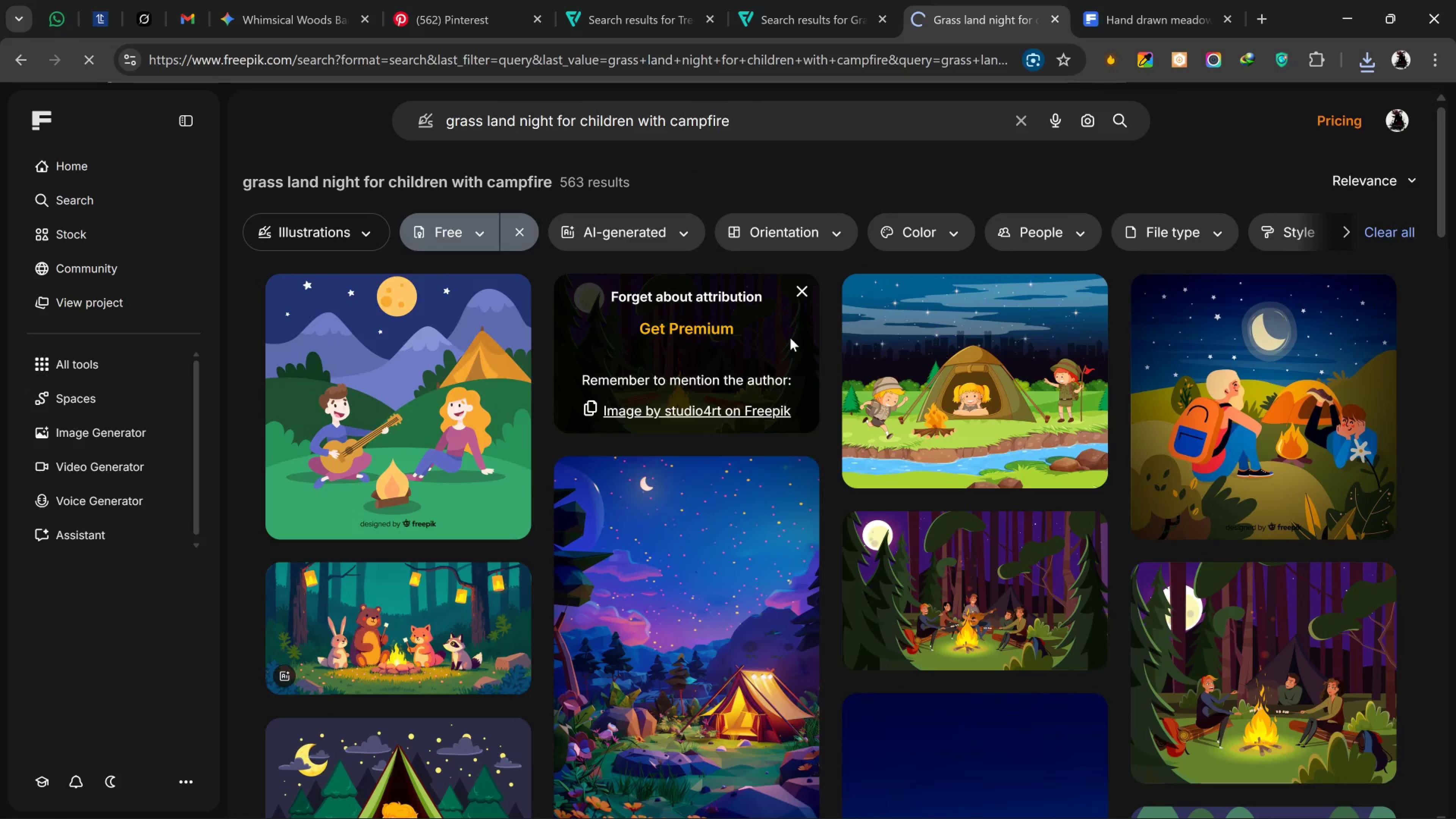 
left_click([1312, 104])
 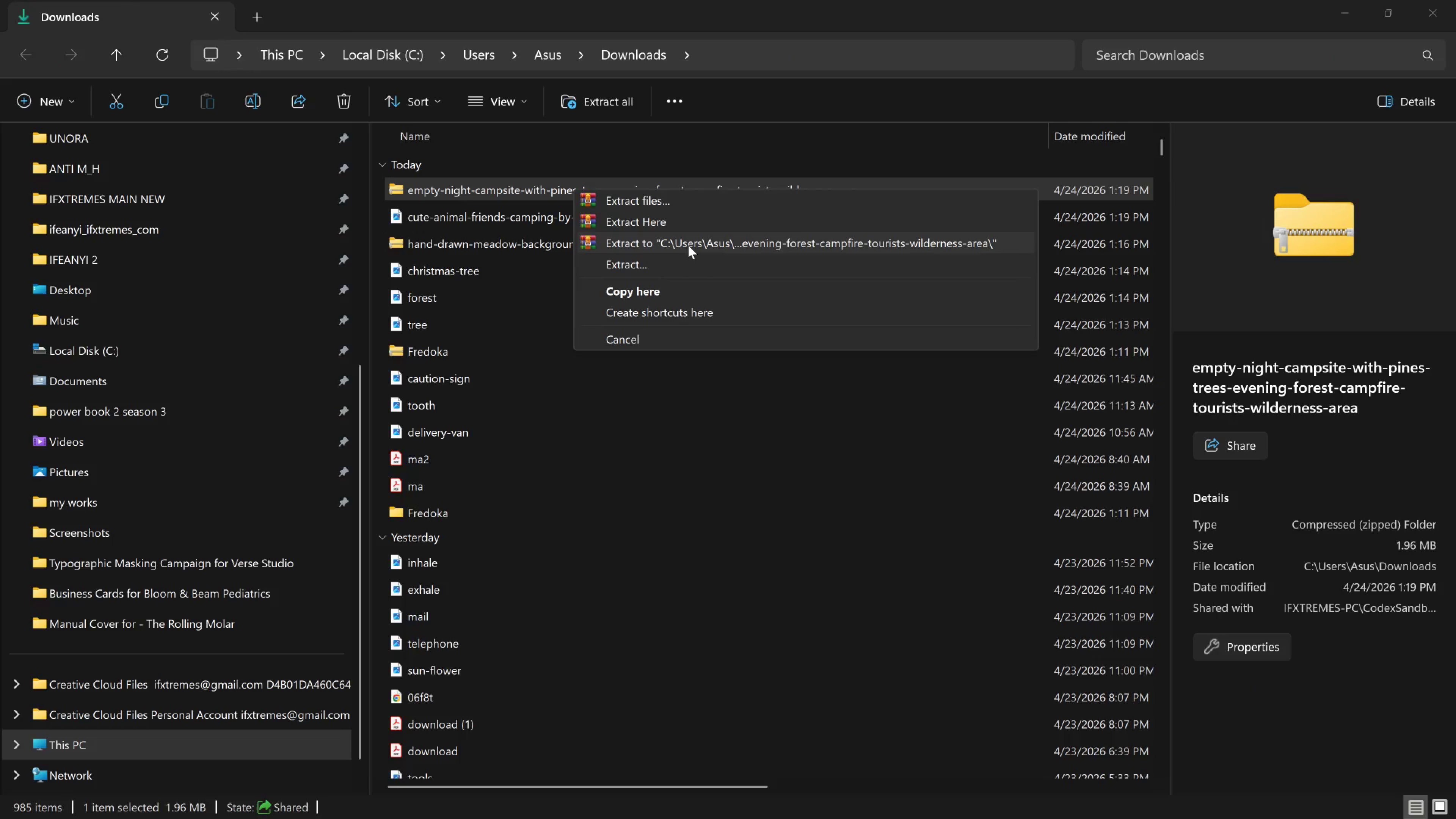 
wait(11.32)
 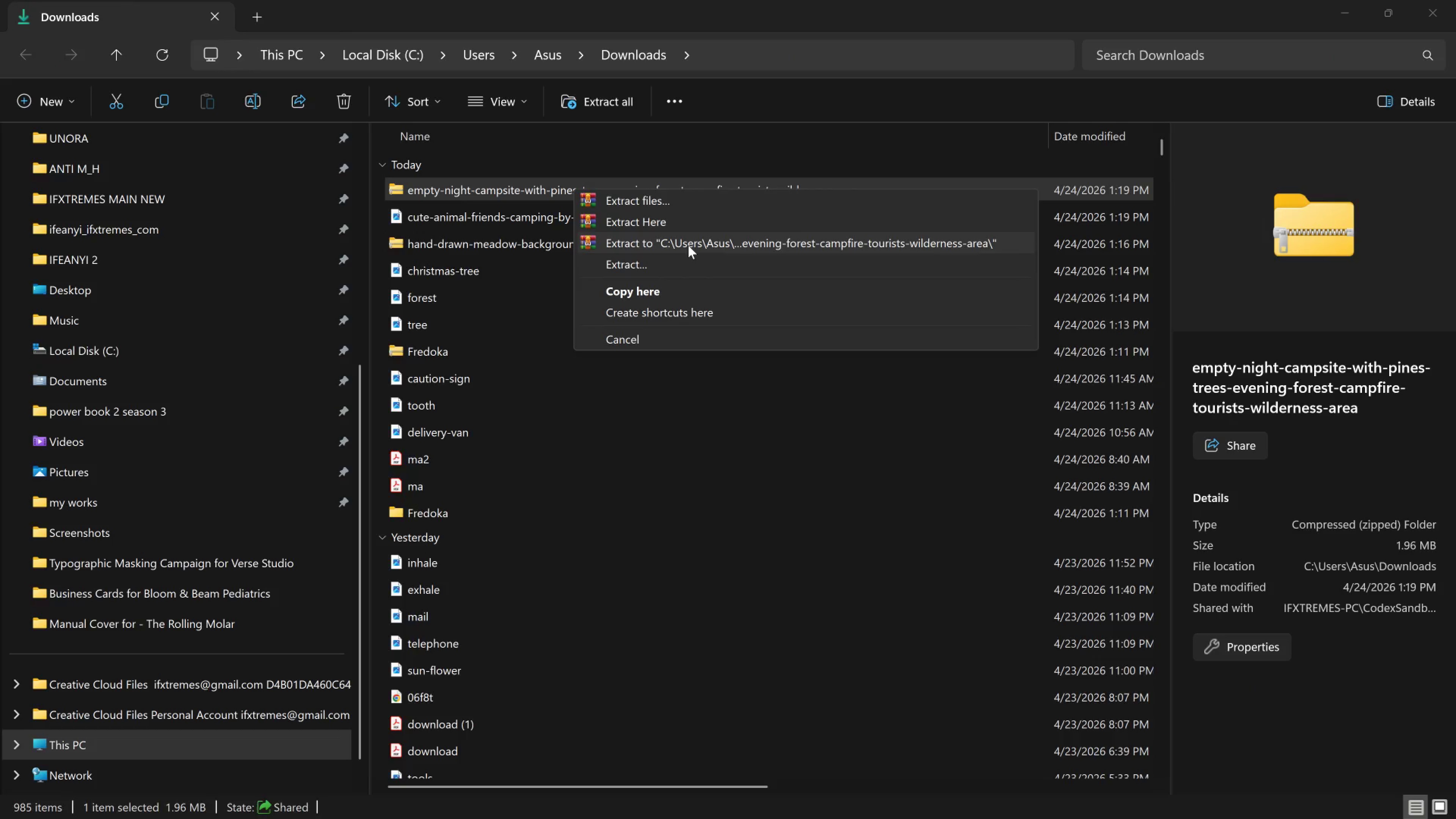 
left_click([688, 245])
 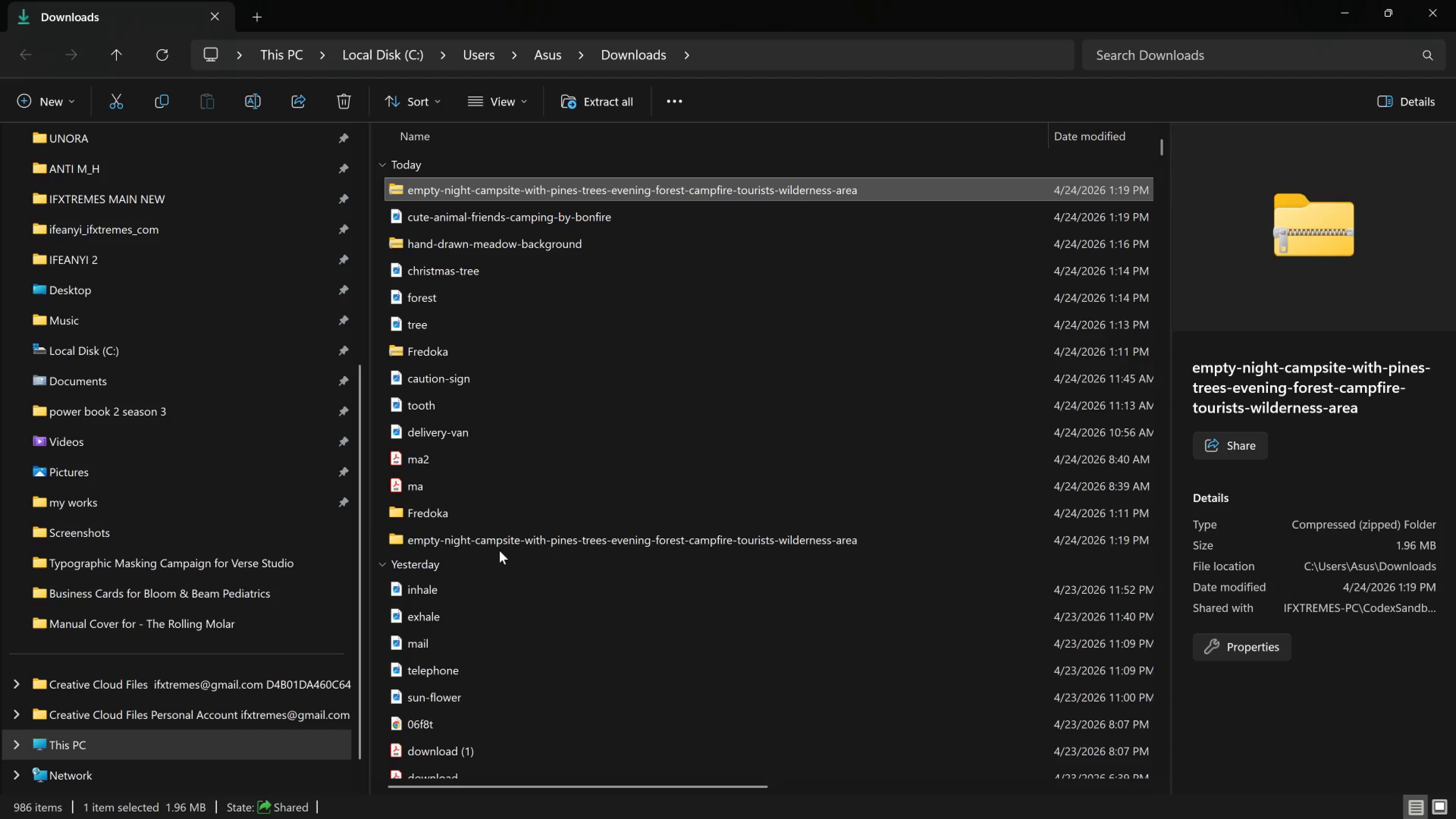 
double_click([496, 543])
 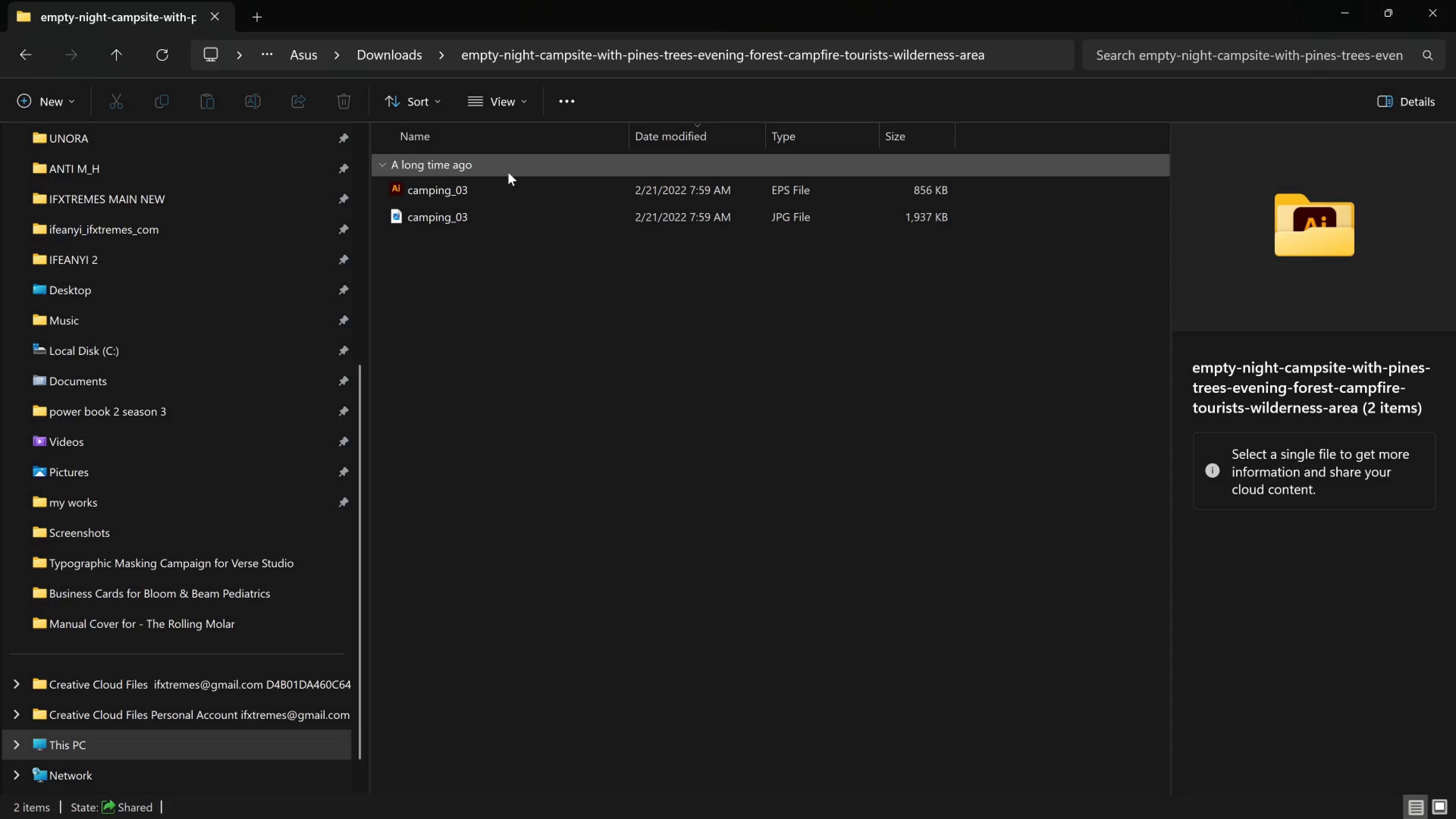 
wait(201.68)
 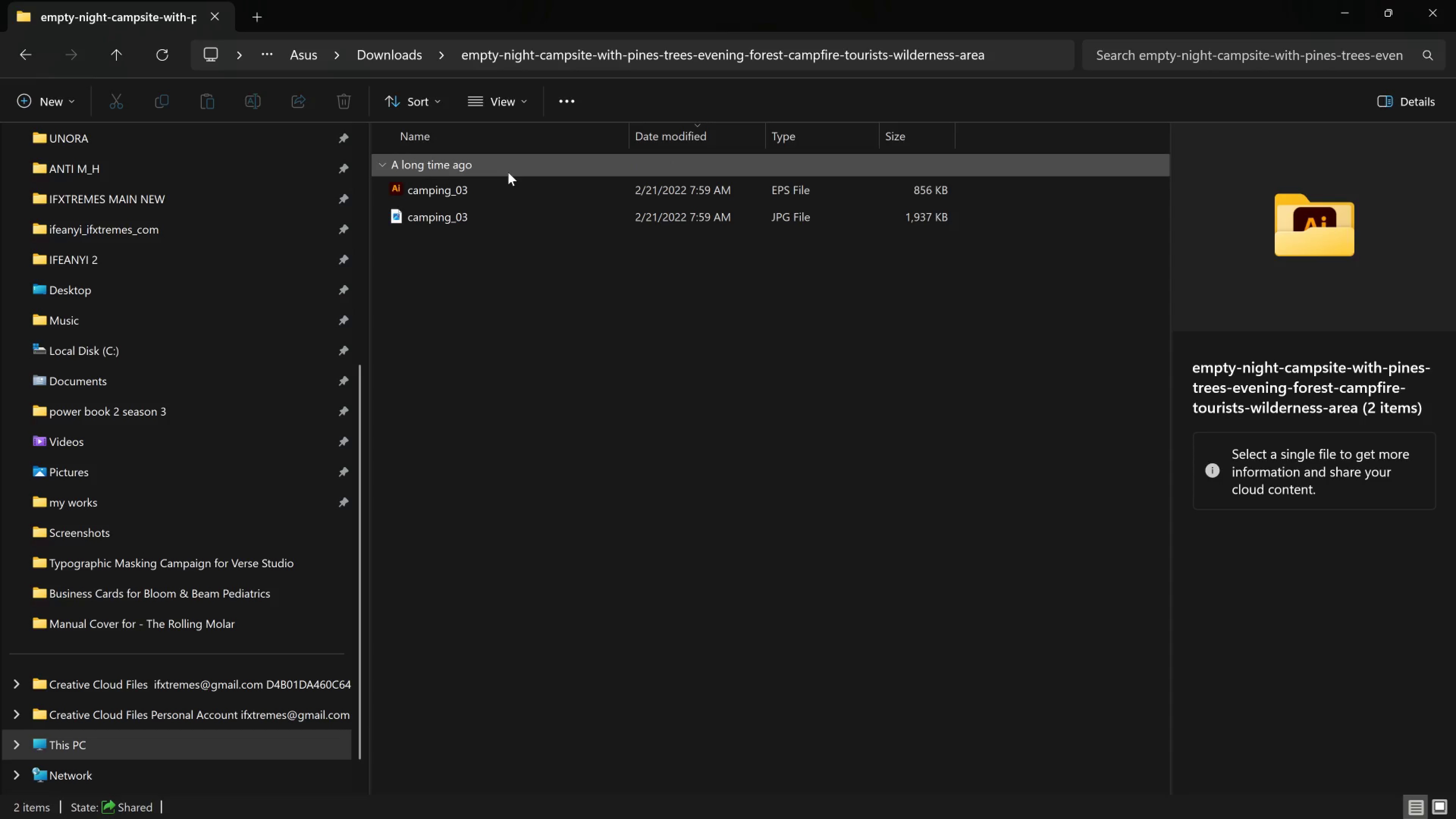 
double_click([455, 187])
 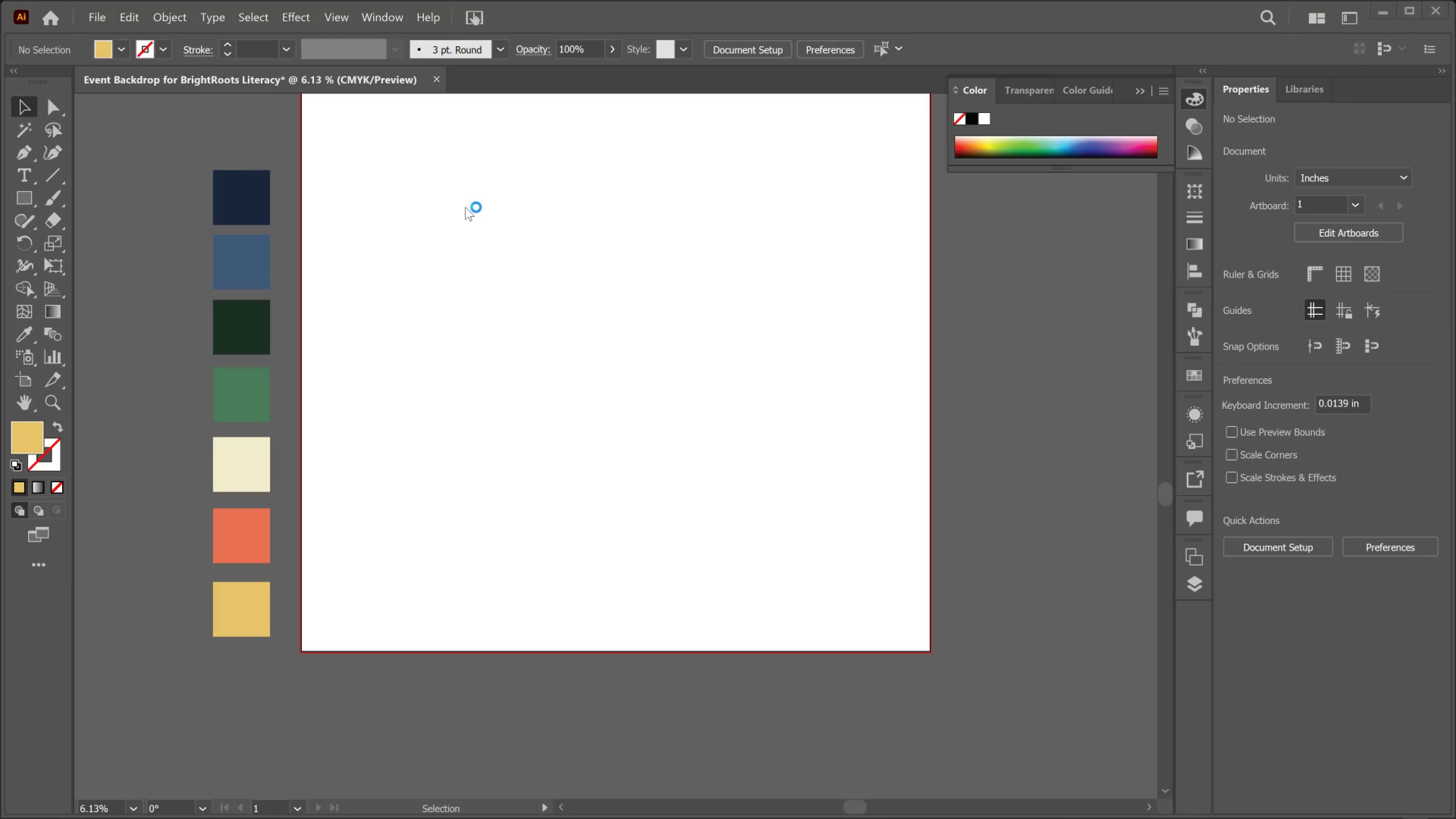 
hold_key(key=AltLeft, duration=0.73)
 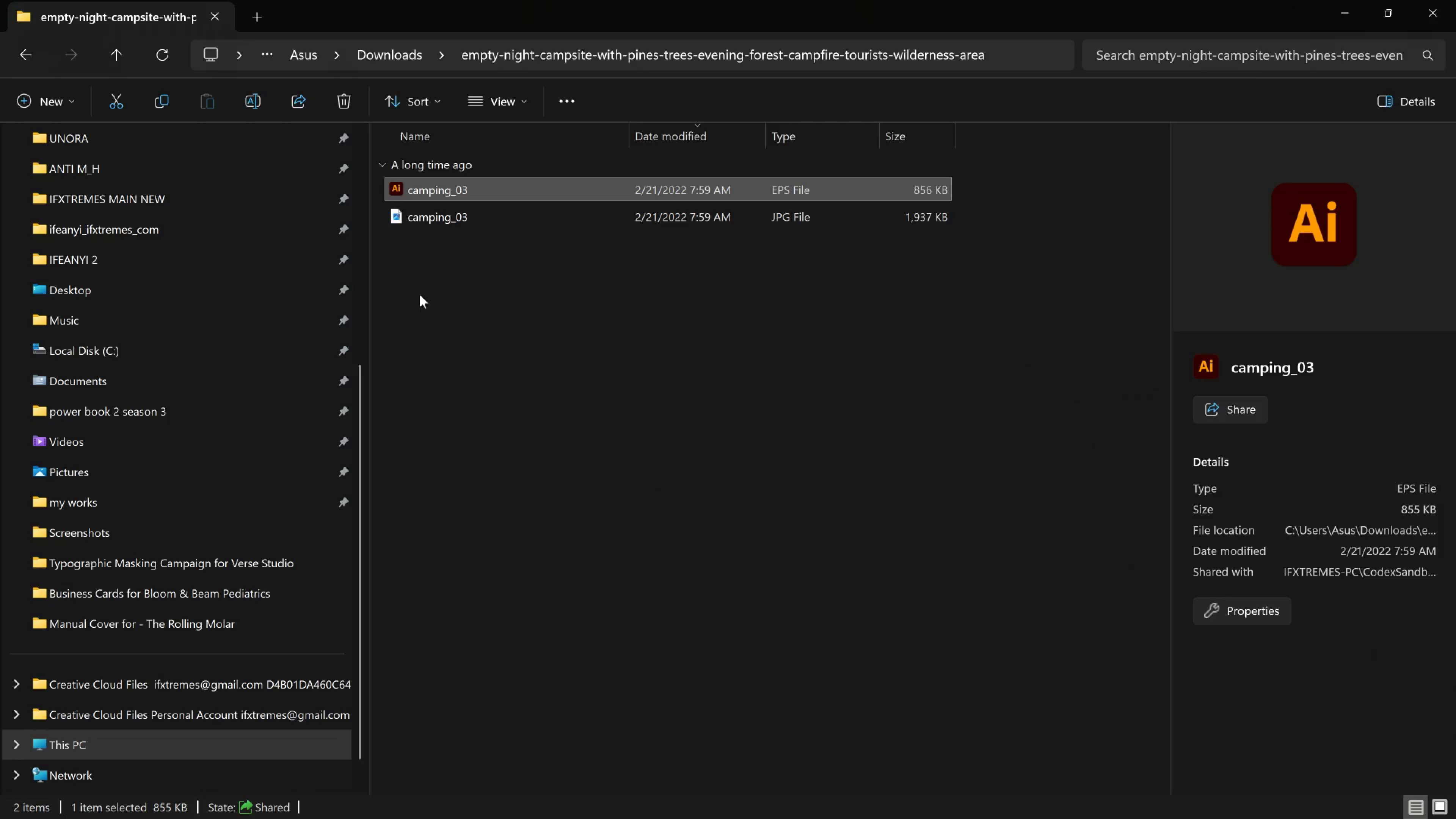 
hold_key(key=Tab, duration=13.22)
 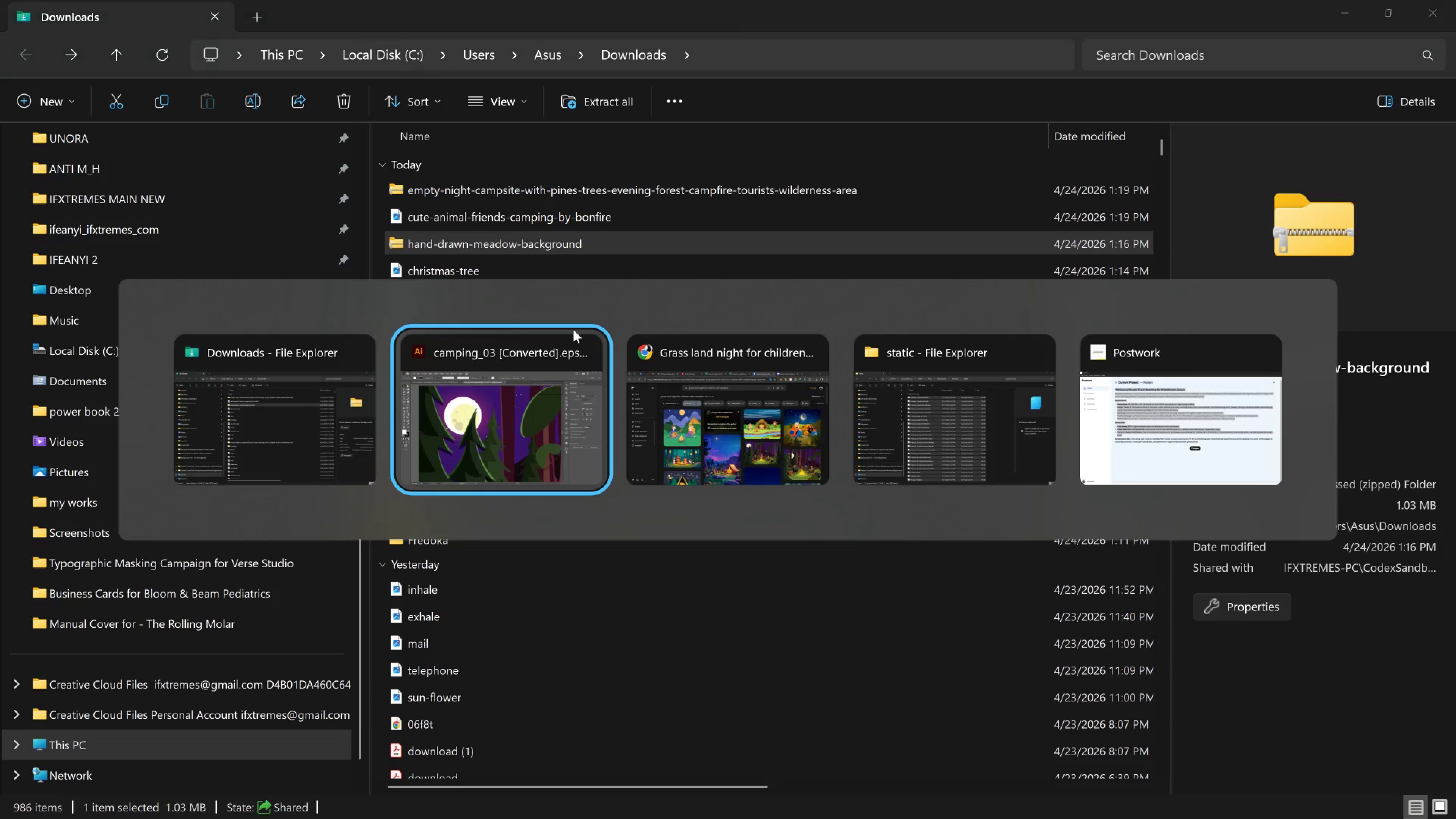 
right_click([475, 245])
 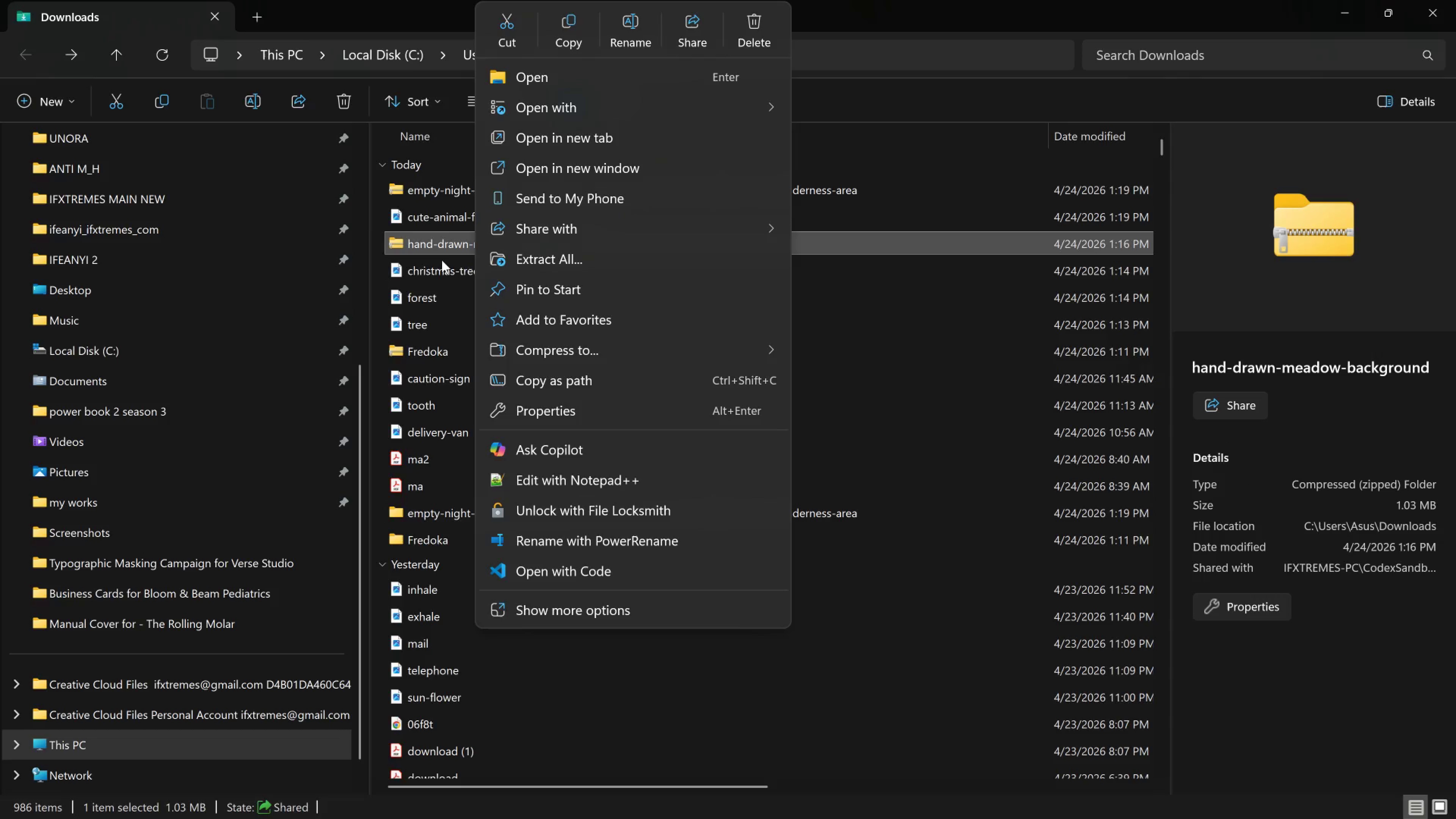 
right_click([441, 262])
 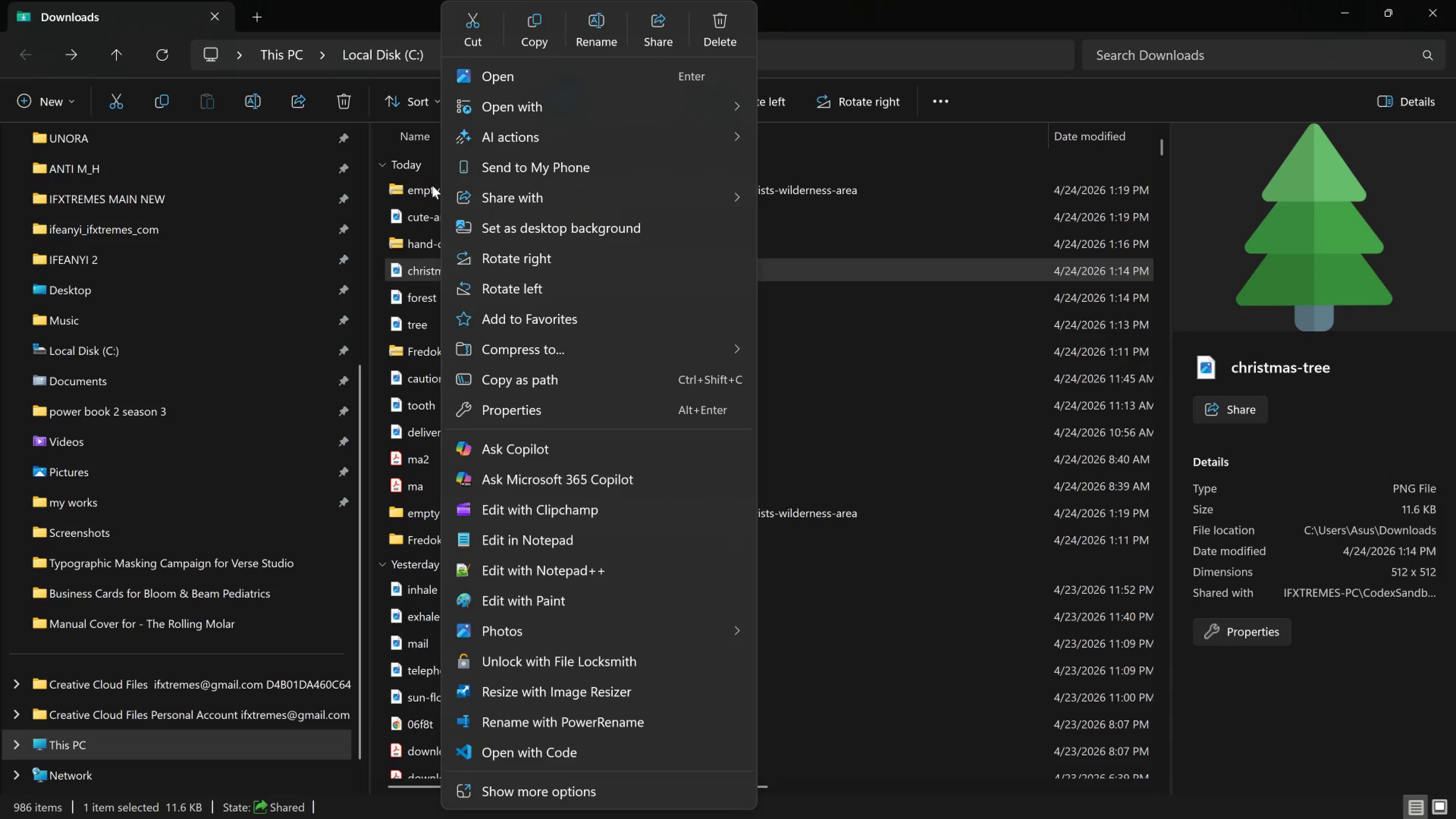 
right_click([432, 185])
 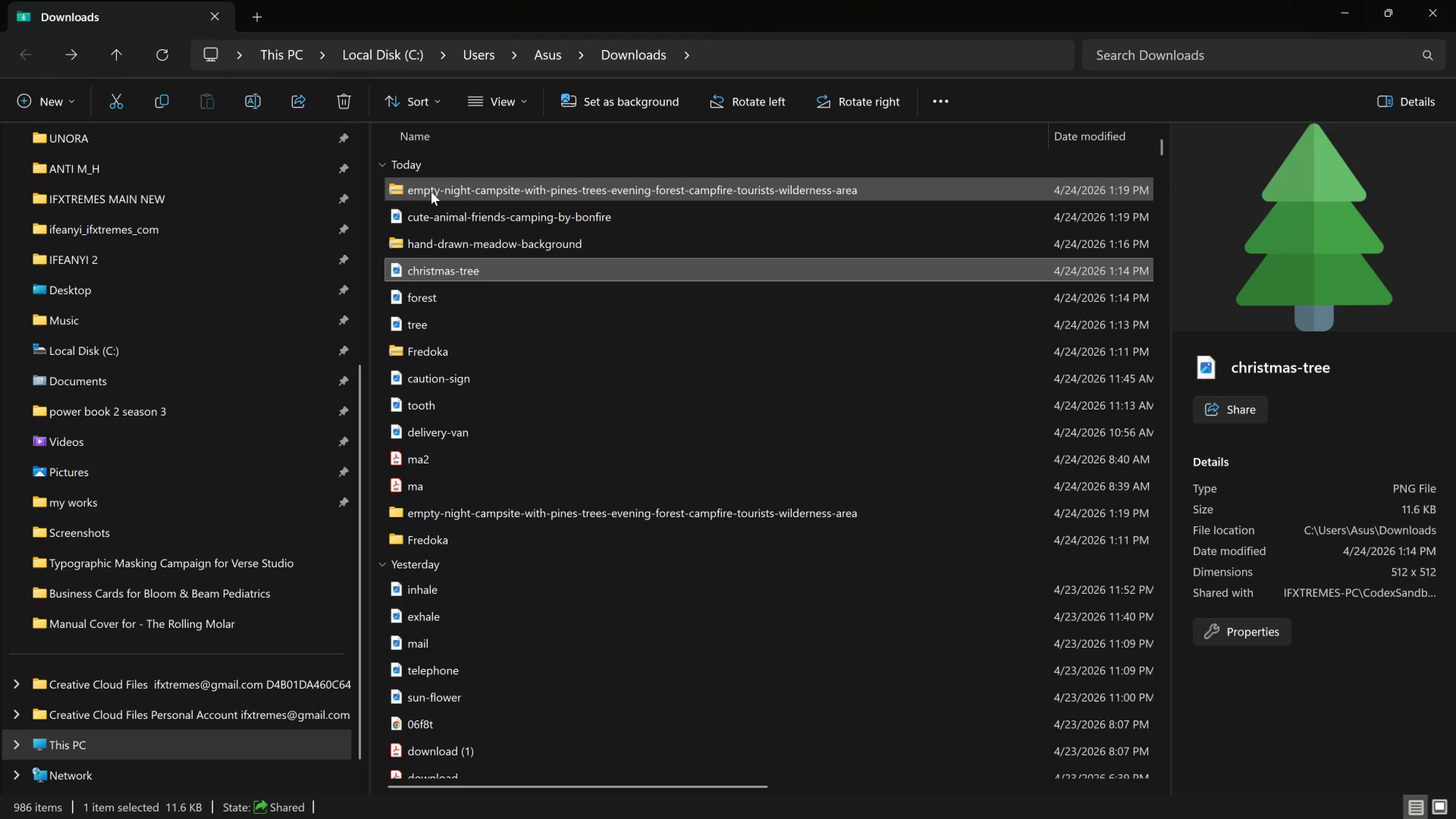 
right_click([431, 192])
 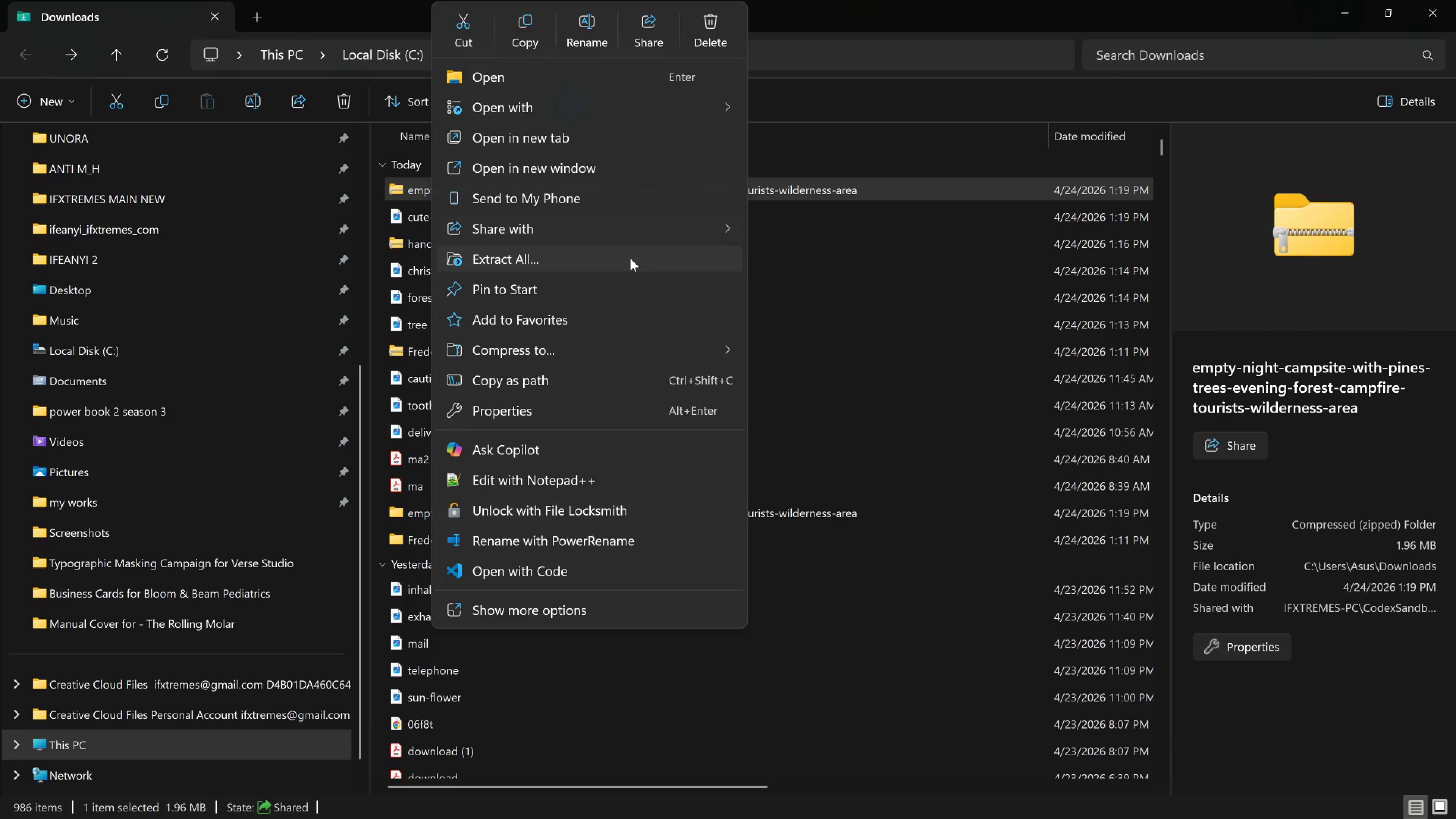 
left_click([809, 244])
 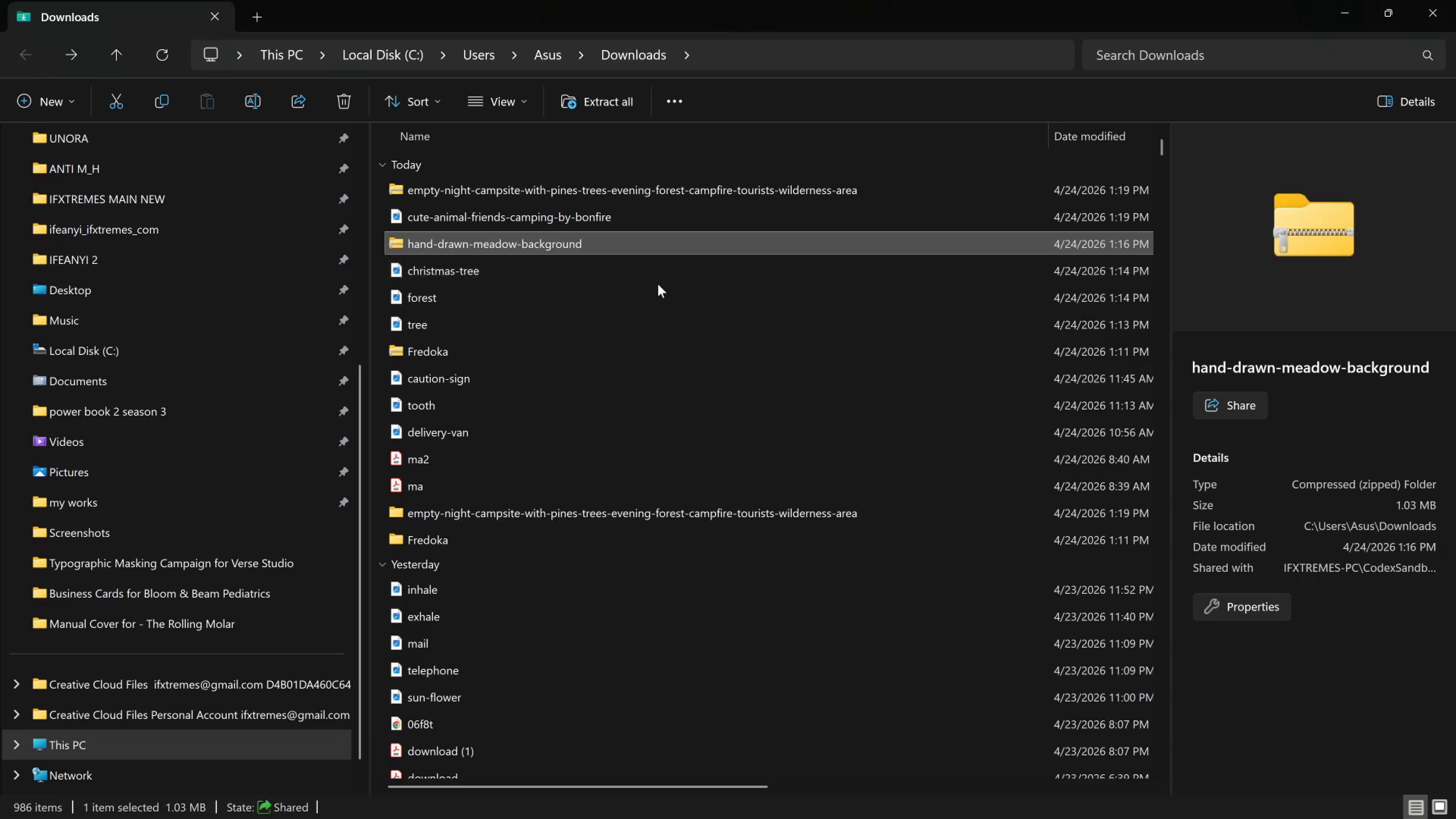 
hold_key(key=AltLeft, duration=3.94)
 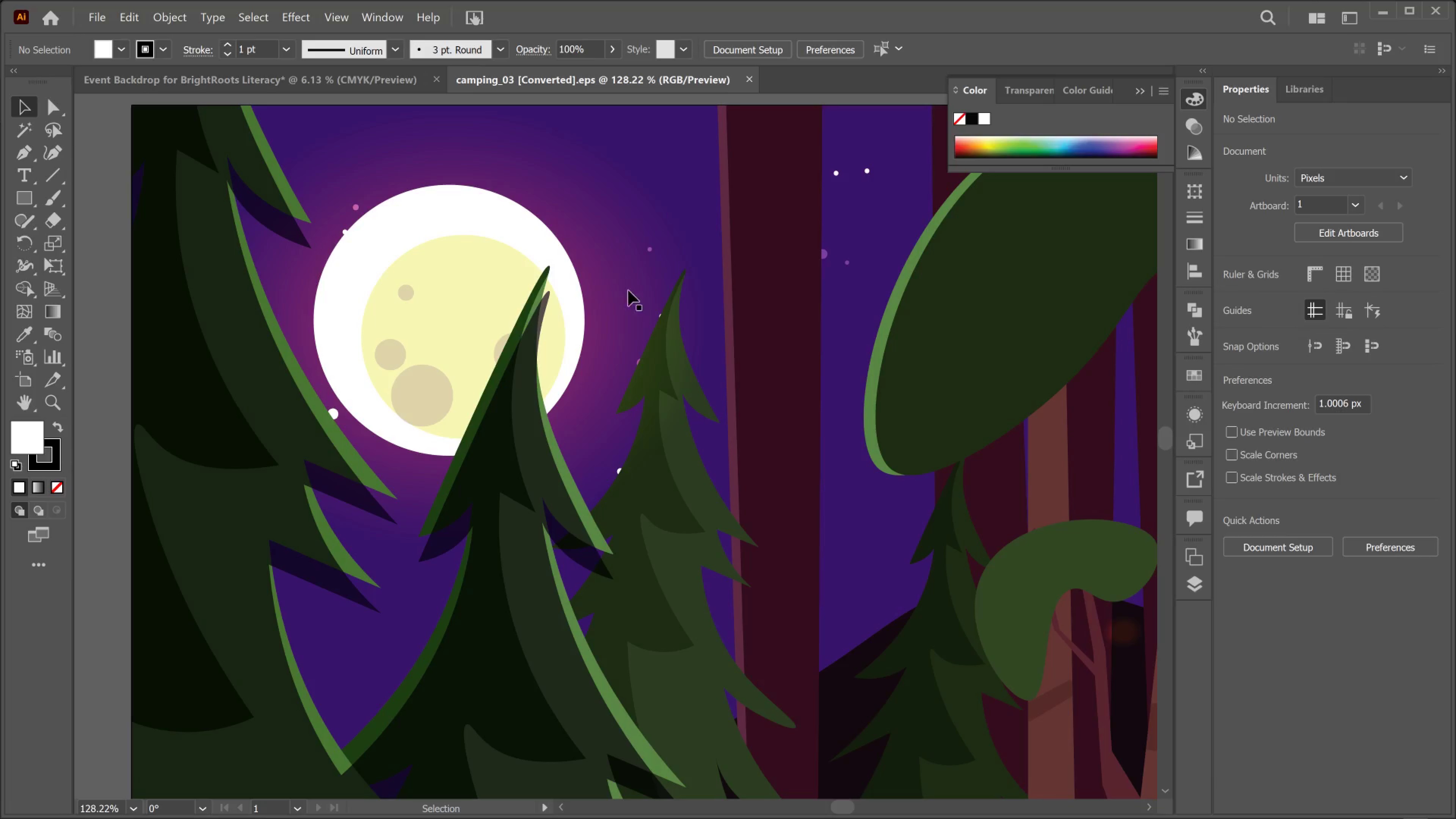 
hold_key(key=AltLeft, duration=1.11)
scroll: coordinate [686, 309], scroll_direction: down, amount: 10.0
 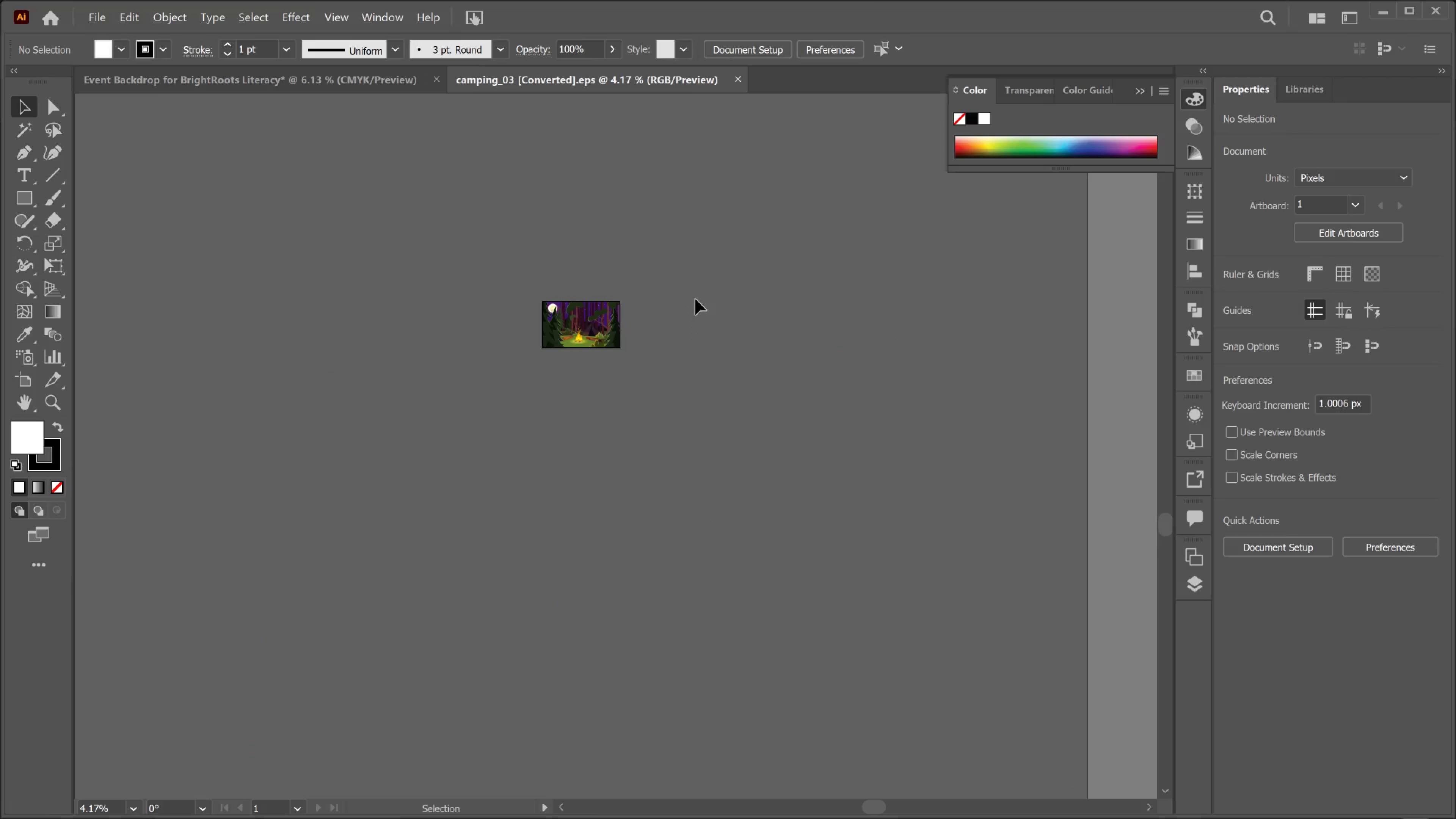 
hold_key(key=AltLeft, duration=0.44)
 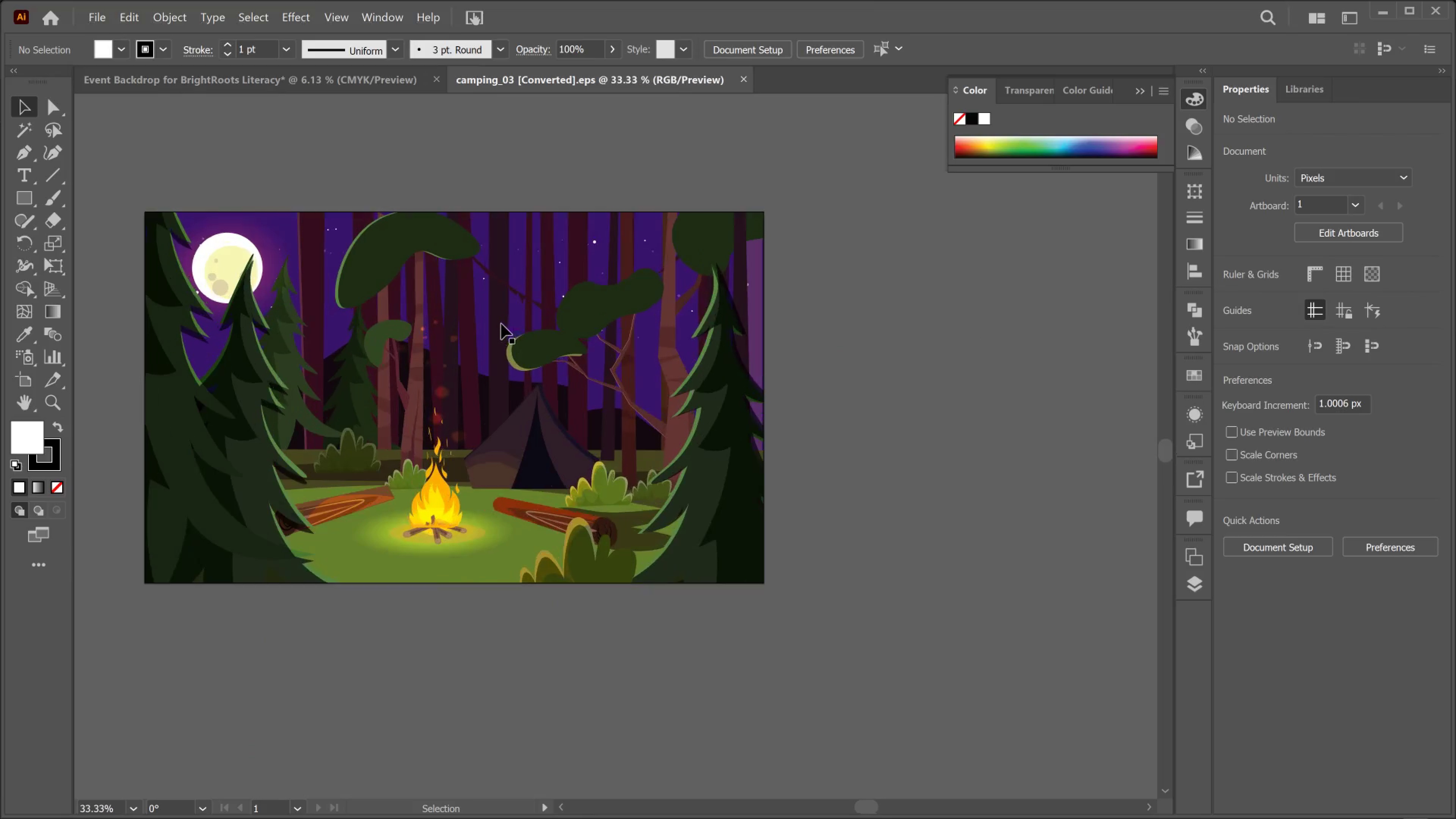 
key(Alt+AltLeft)
 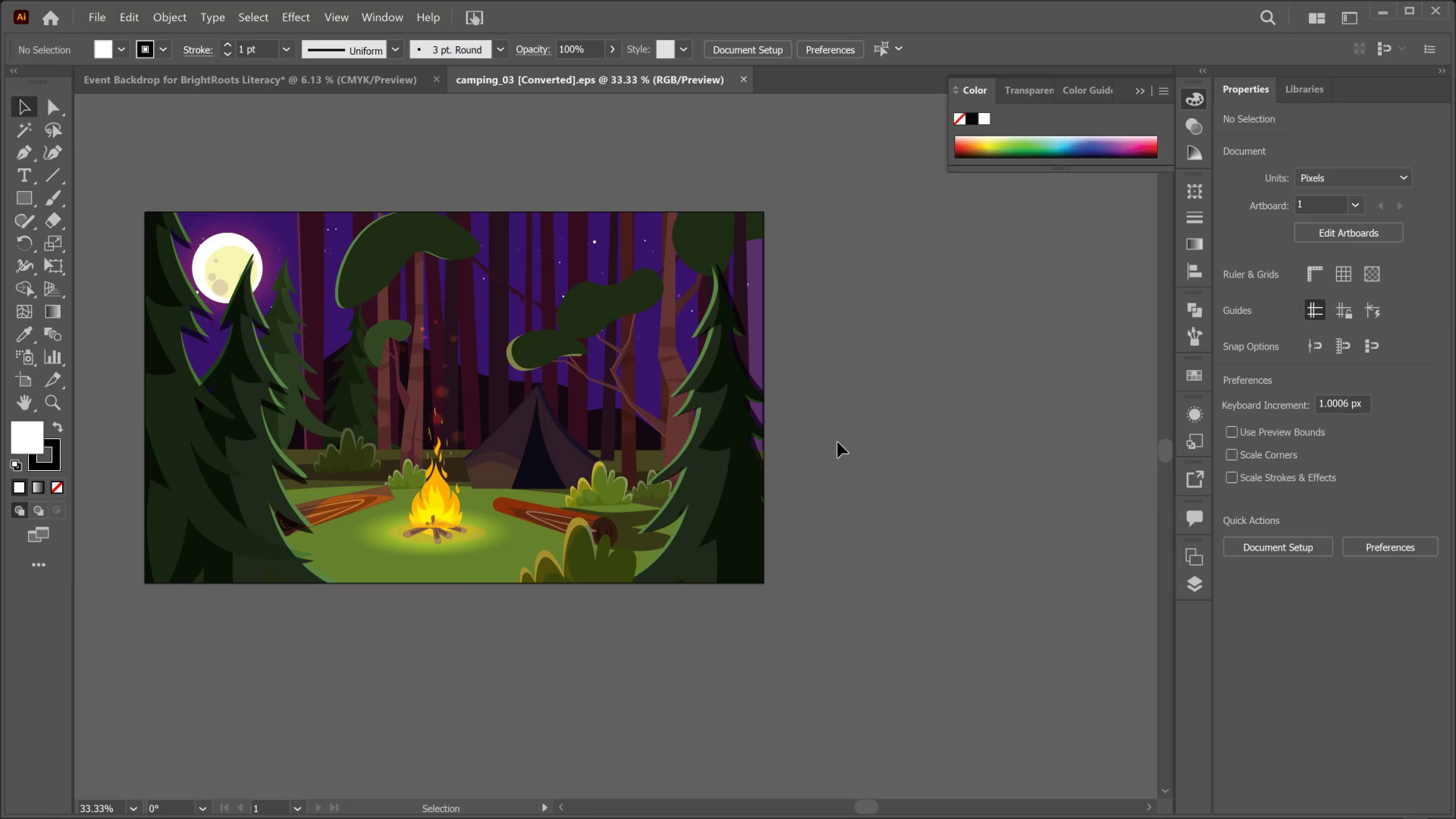 
scroll: coordinate [516, 321], scroll_direction: up, amount: 6.0
 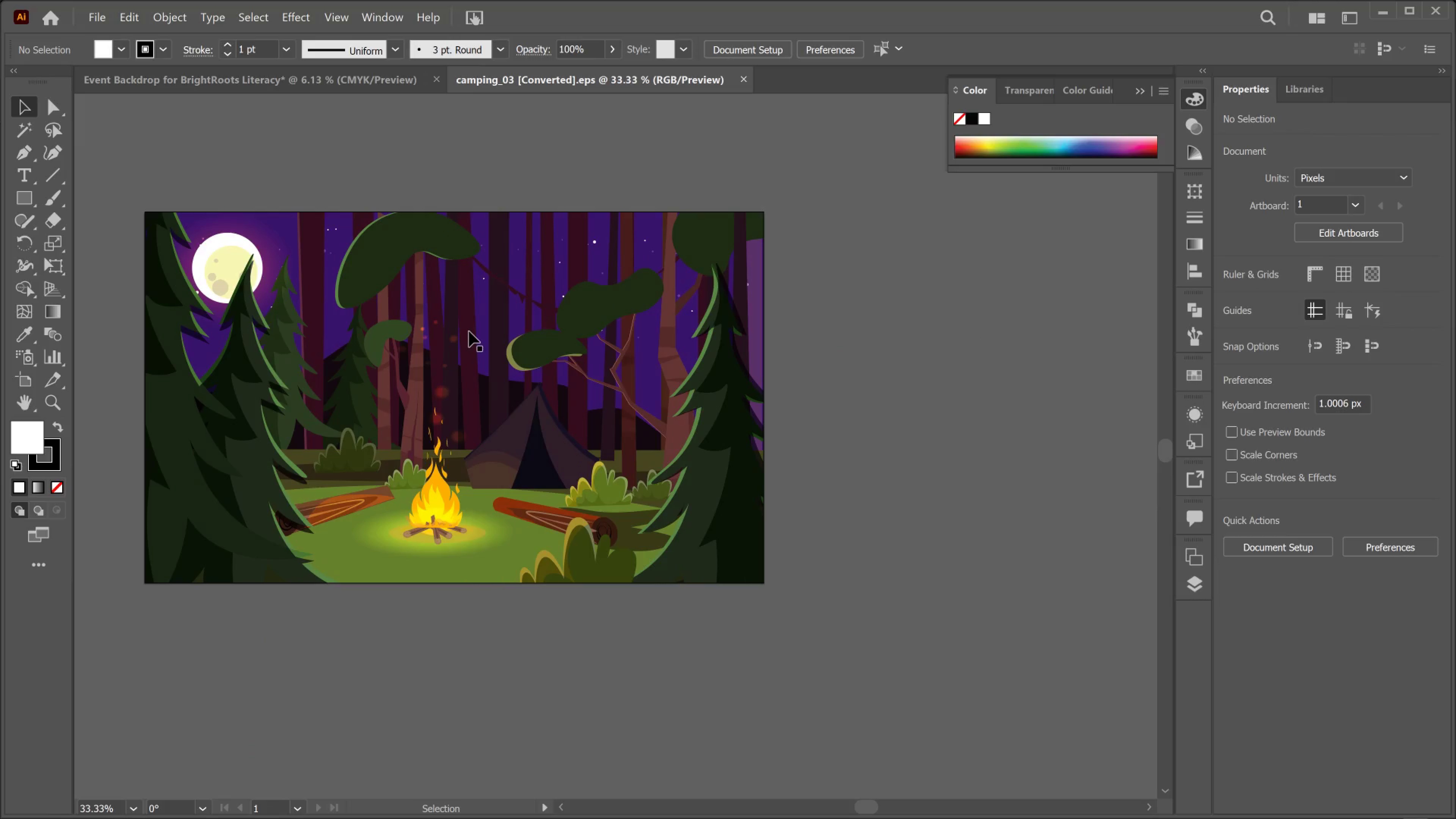 
left_click_drag(start_coordinate=[813, 552], to_coordinate=[155, 212])
 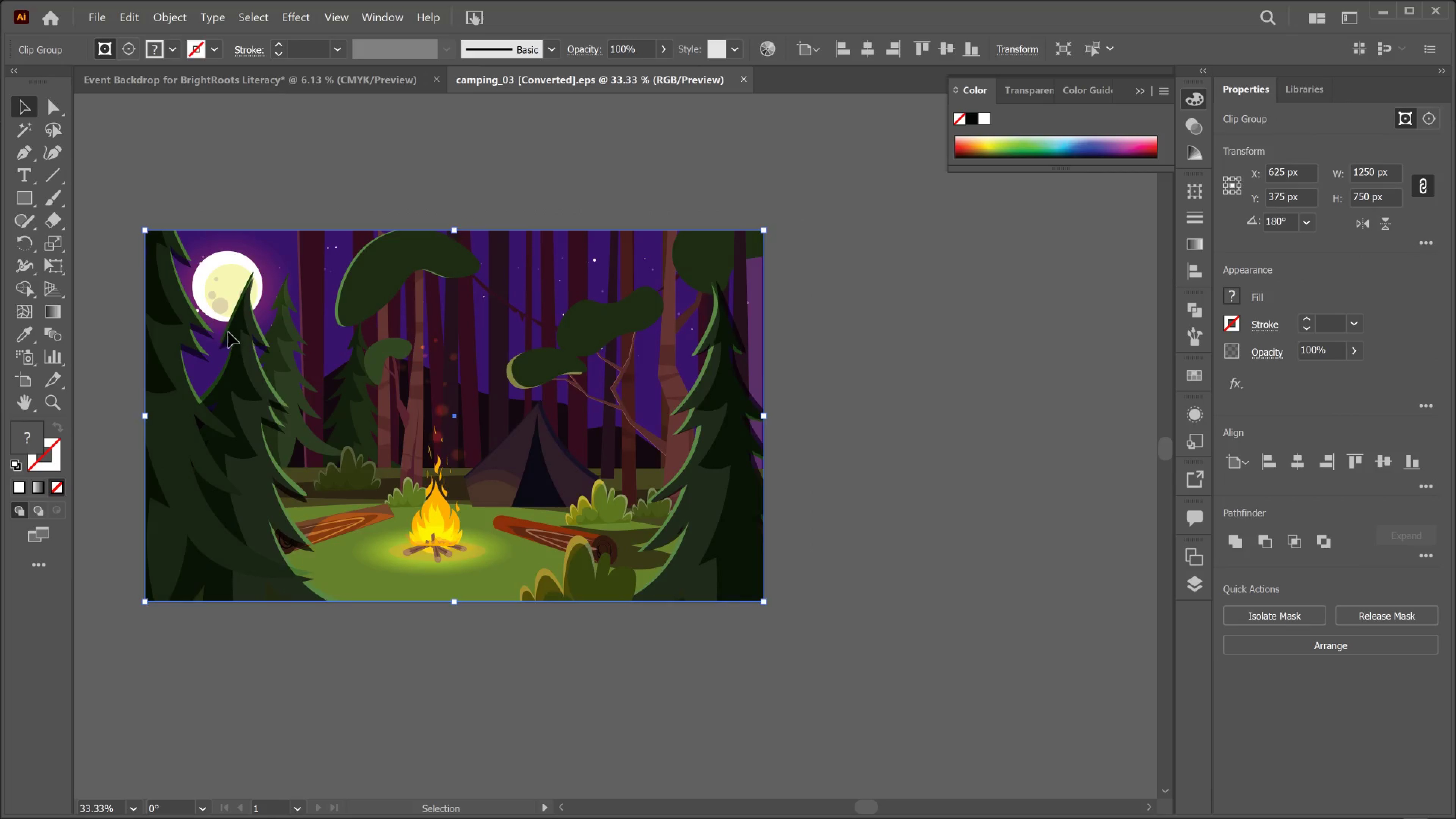 
scroll: coordinate [708, 541], scroll_direction: up, amount: 1.0
 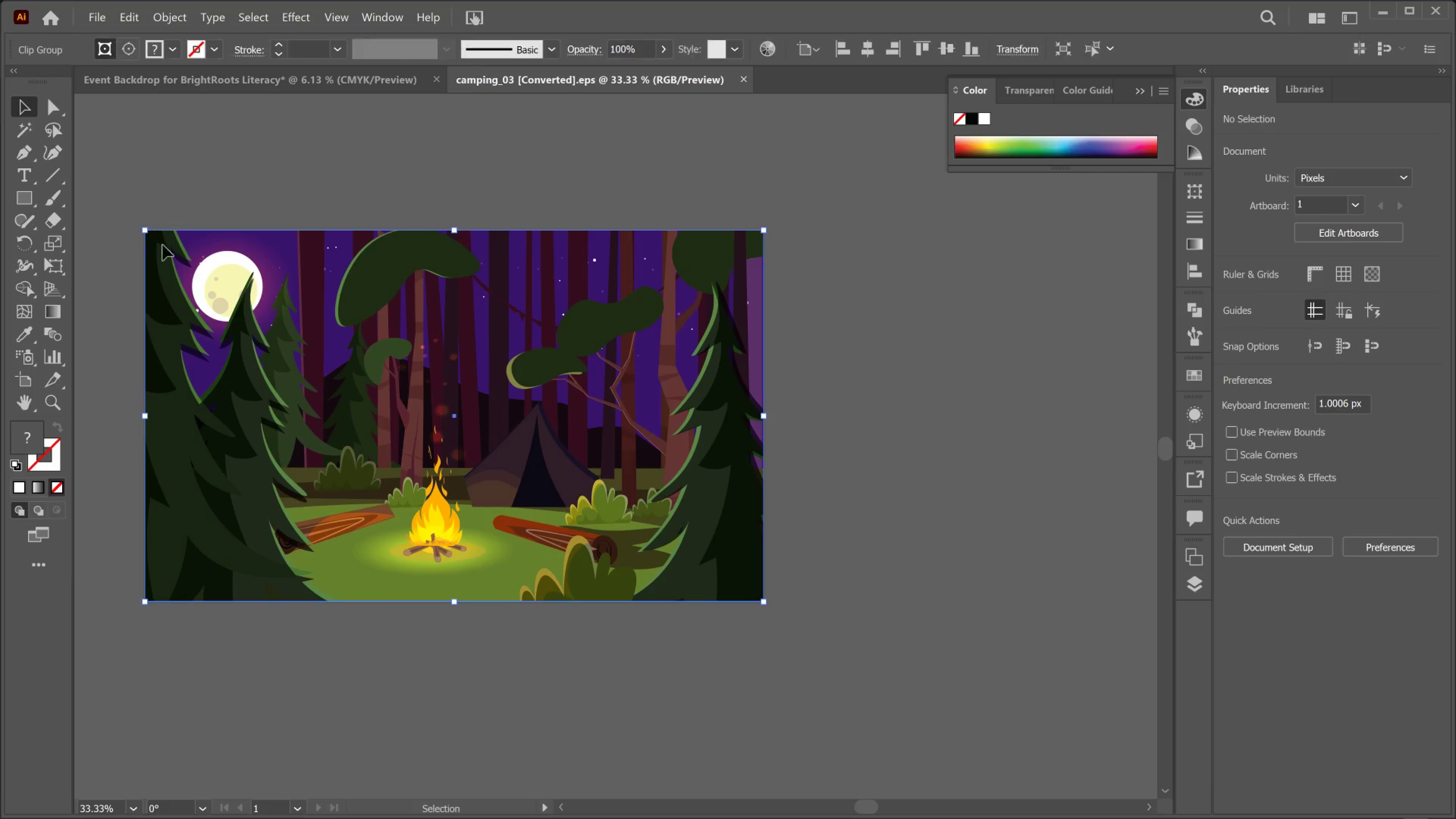 
left_click_drag(start_coordinate=[226, 332], to_coordinate=[501, 354])
 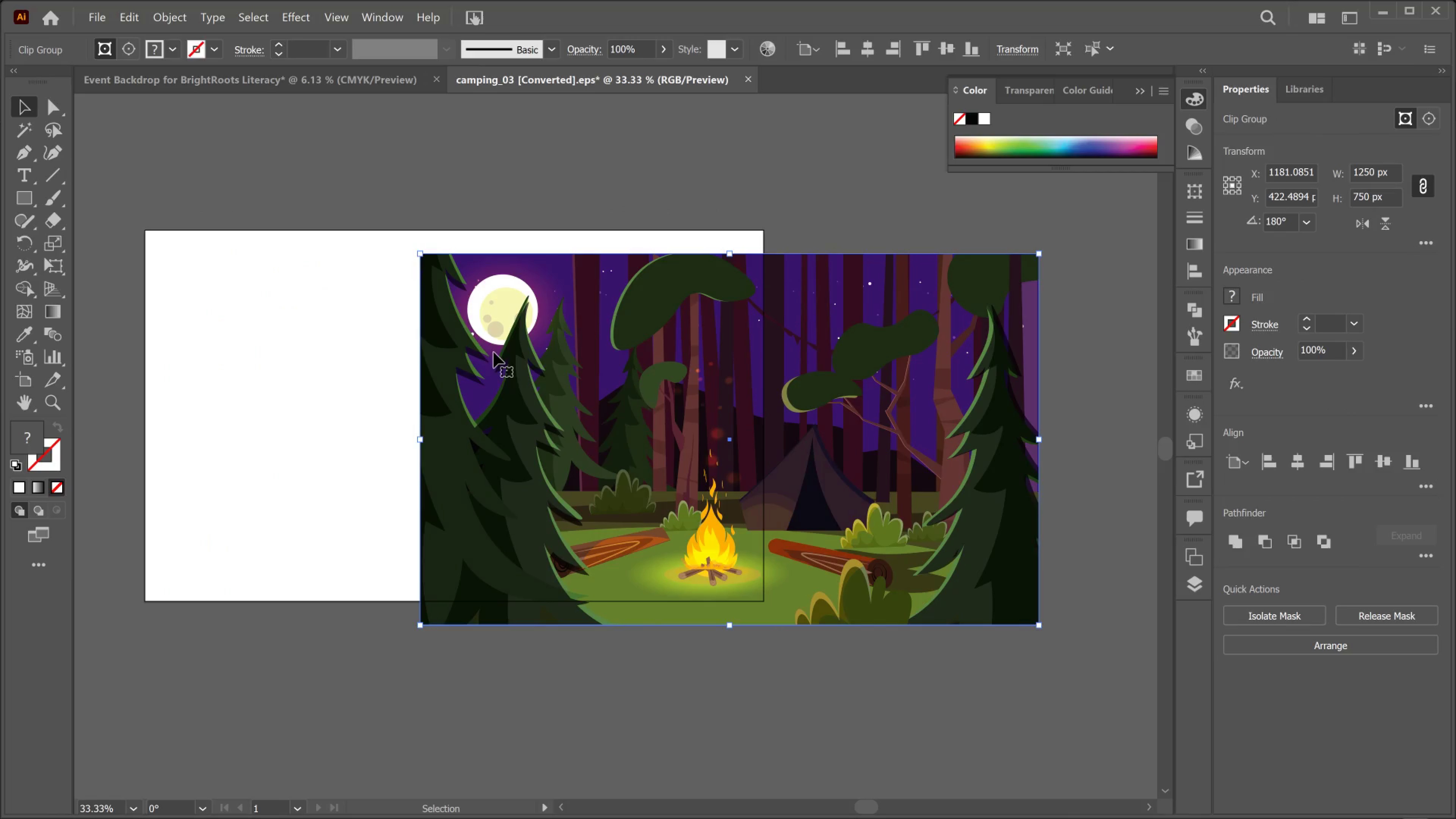 
key(Control+C)
 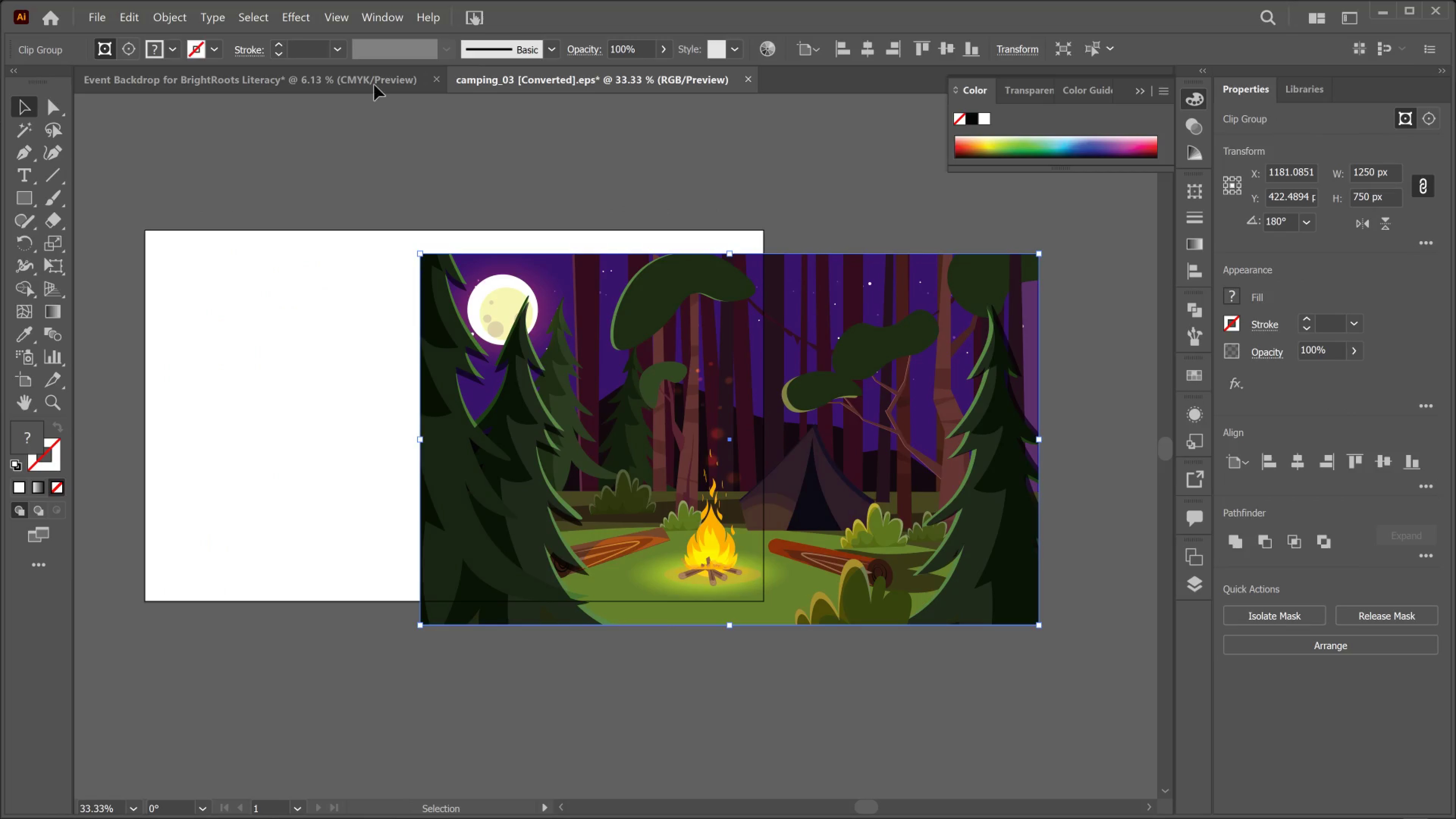 
left_click([373, 80])
 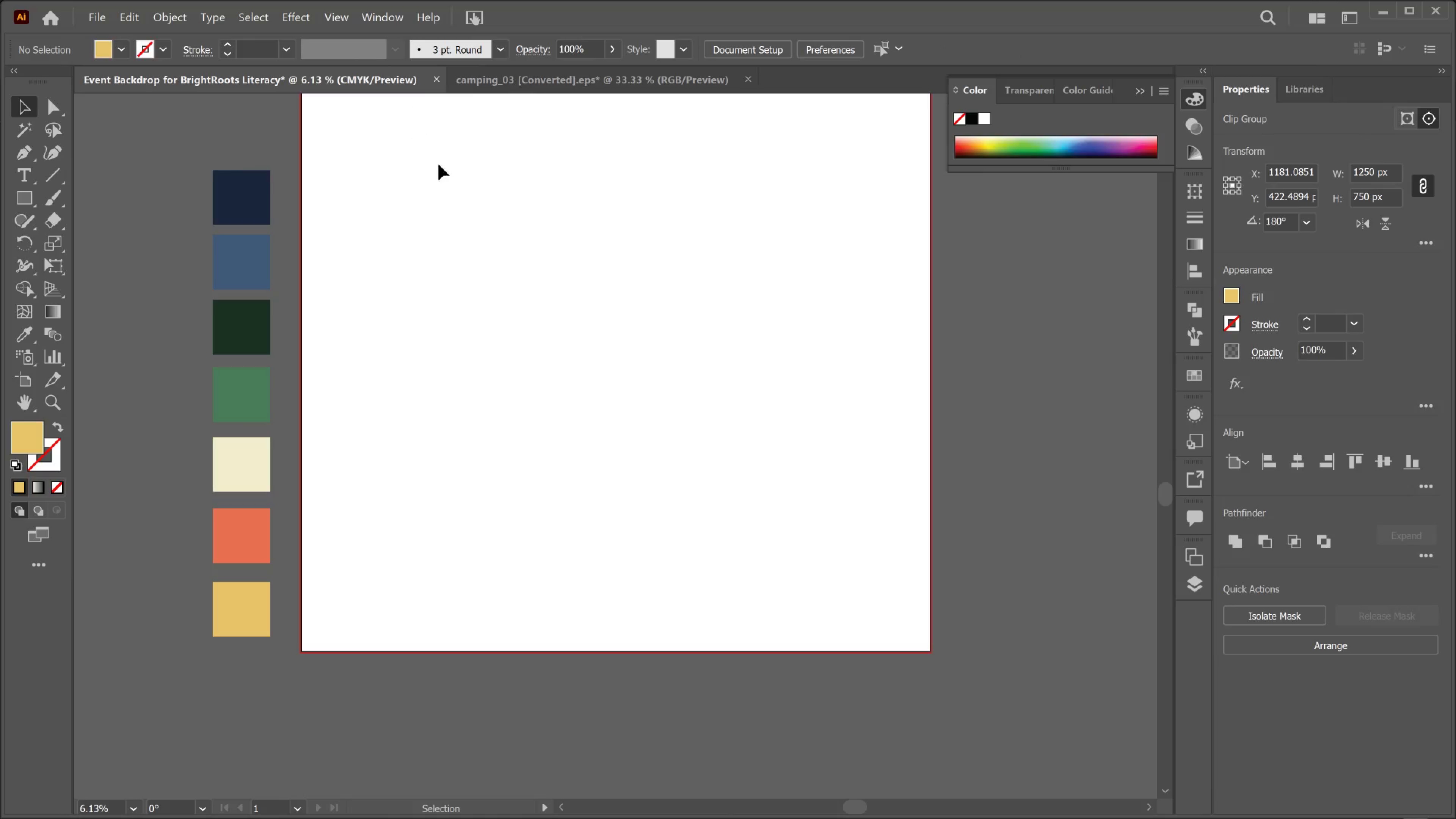 
left_click([544, 304])
 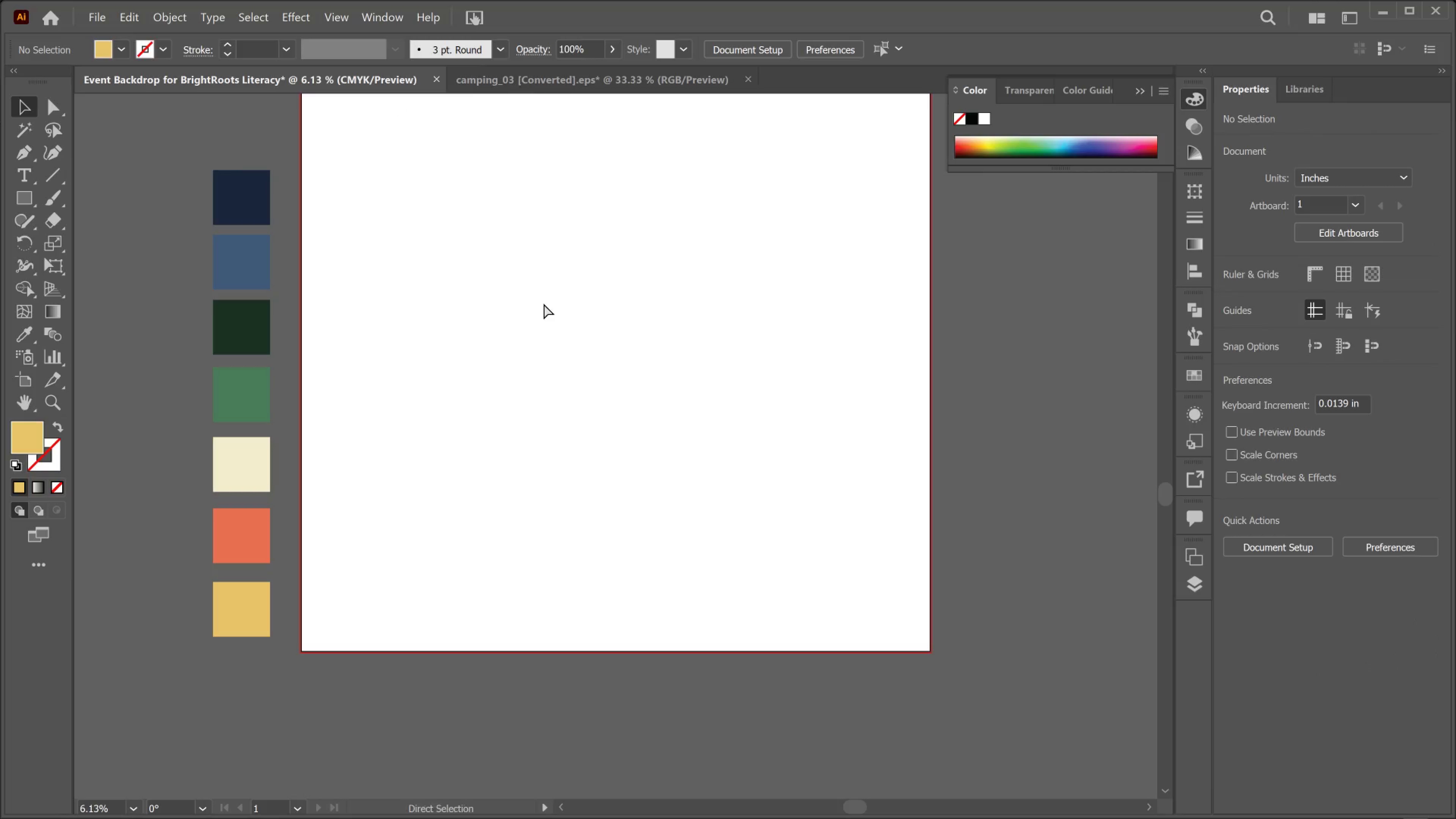 
key(Control+V)
 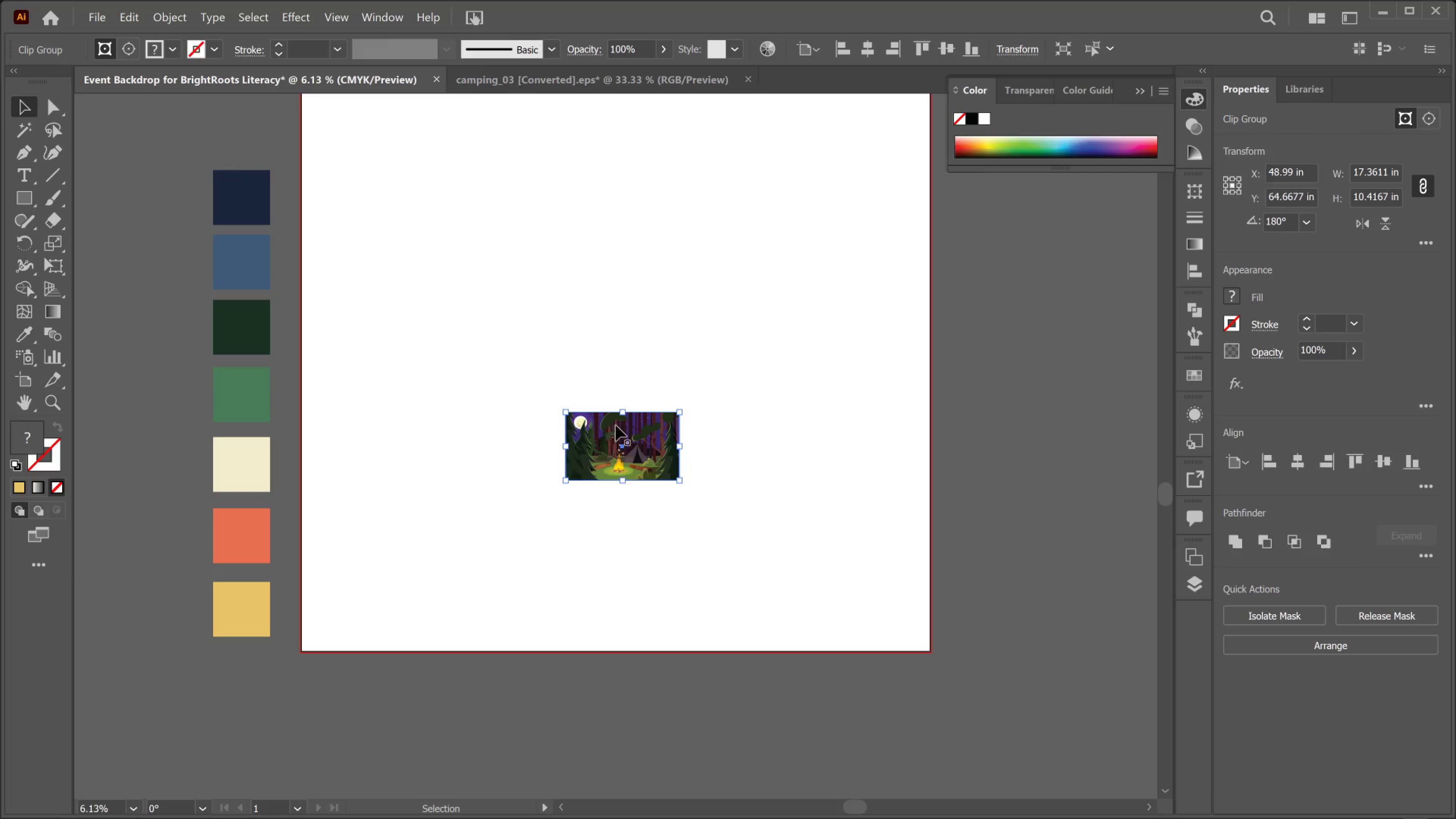 
key(Alt+AltLeft)
 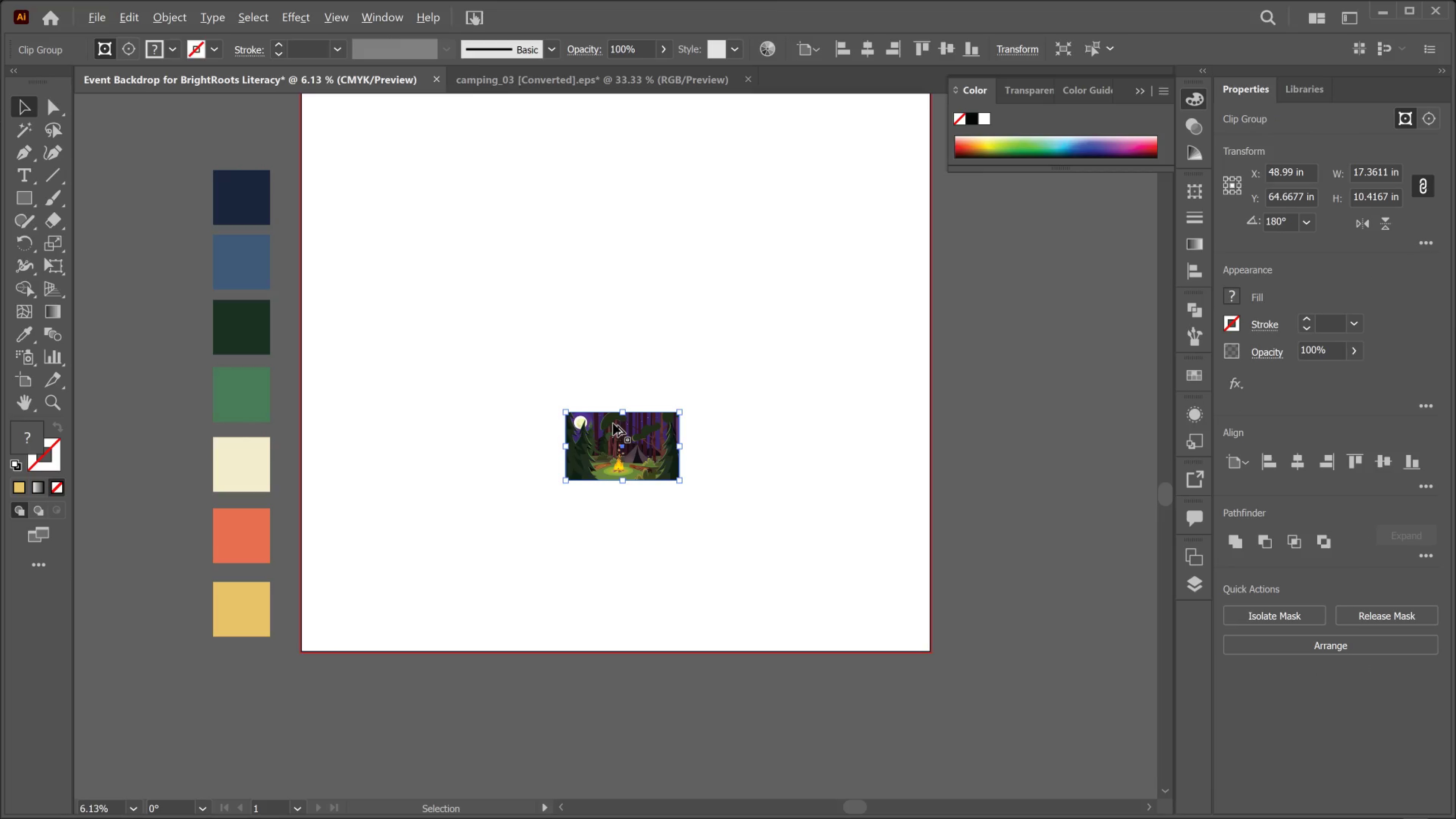 
key(Alt+AltLeft)
 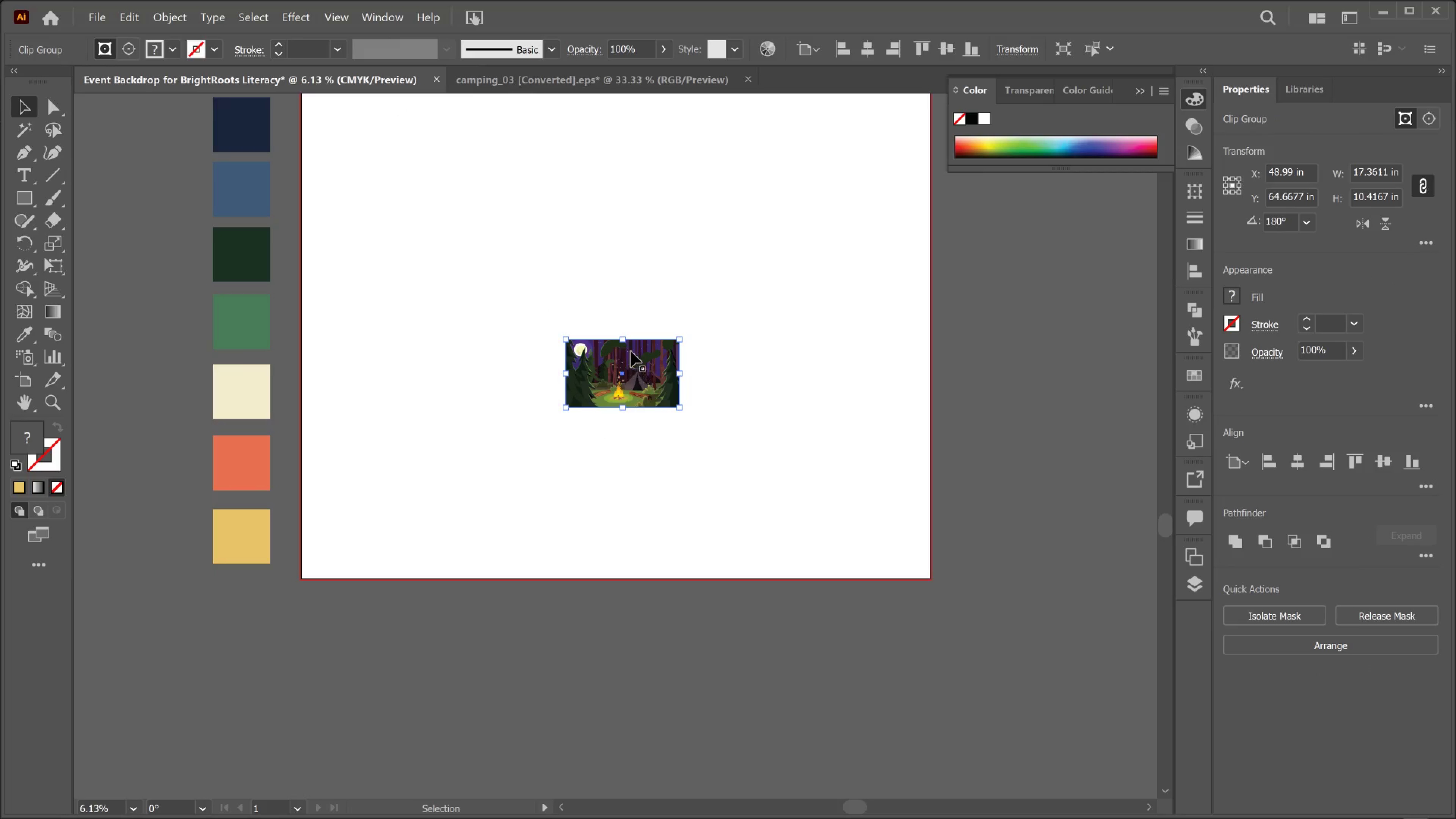 
scroll: coordinate [612, 424], scroll_direction: down, amount: 4.0
 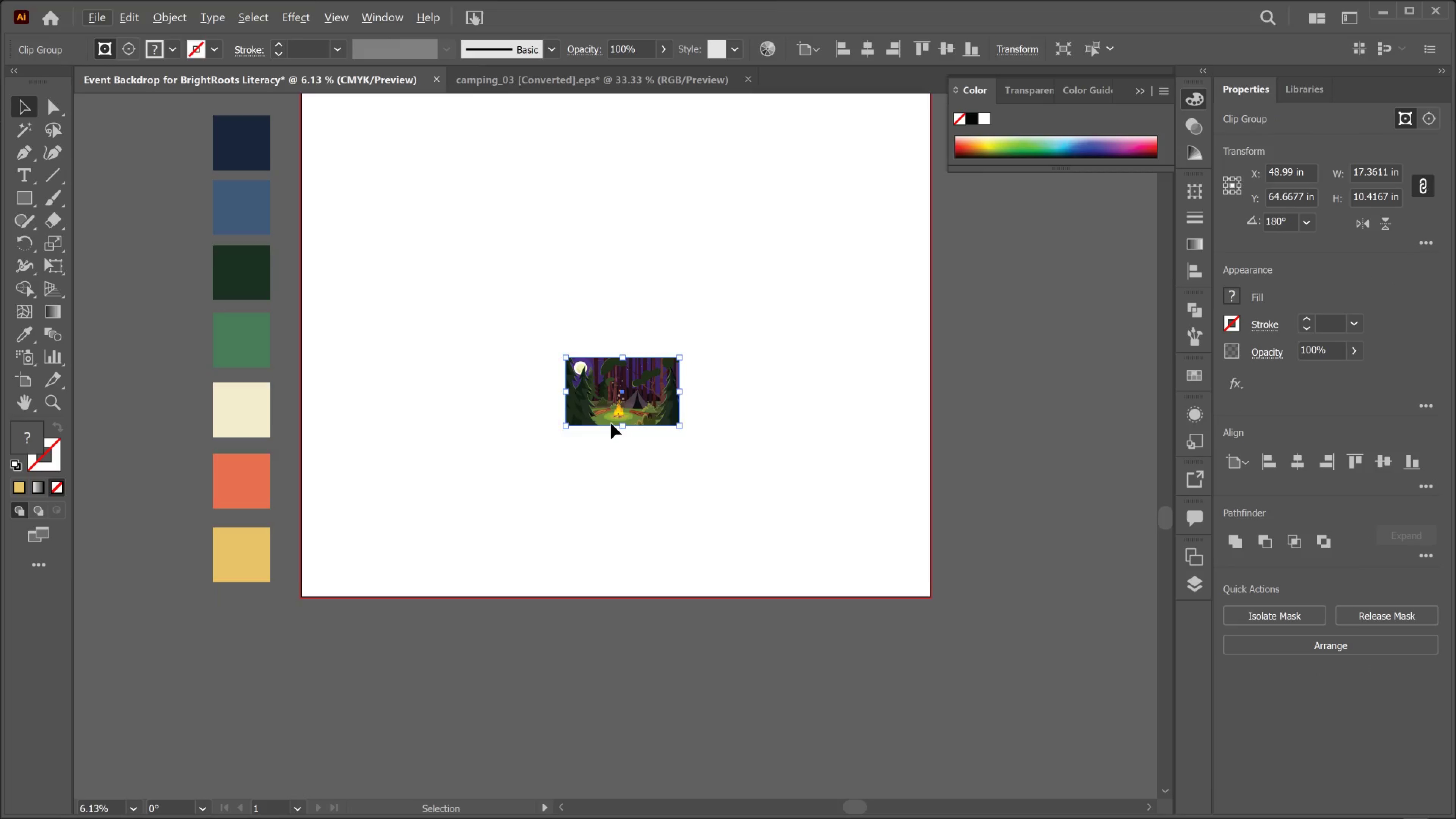 
hold_key(key=AltLeft, duration=0.3)
scroll: coordinate [630, 353], scroll_direction: down, amount: 1.0
 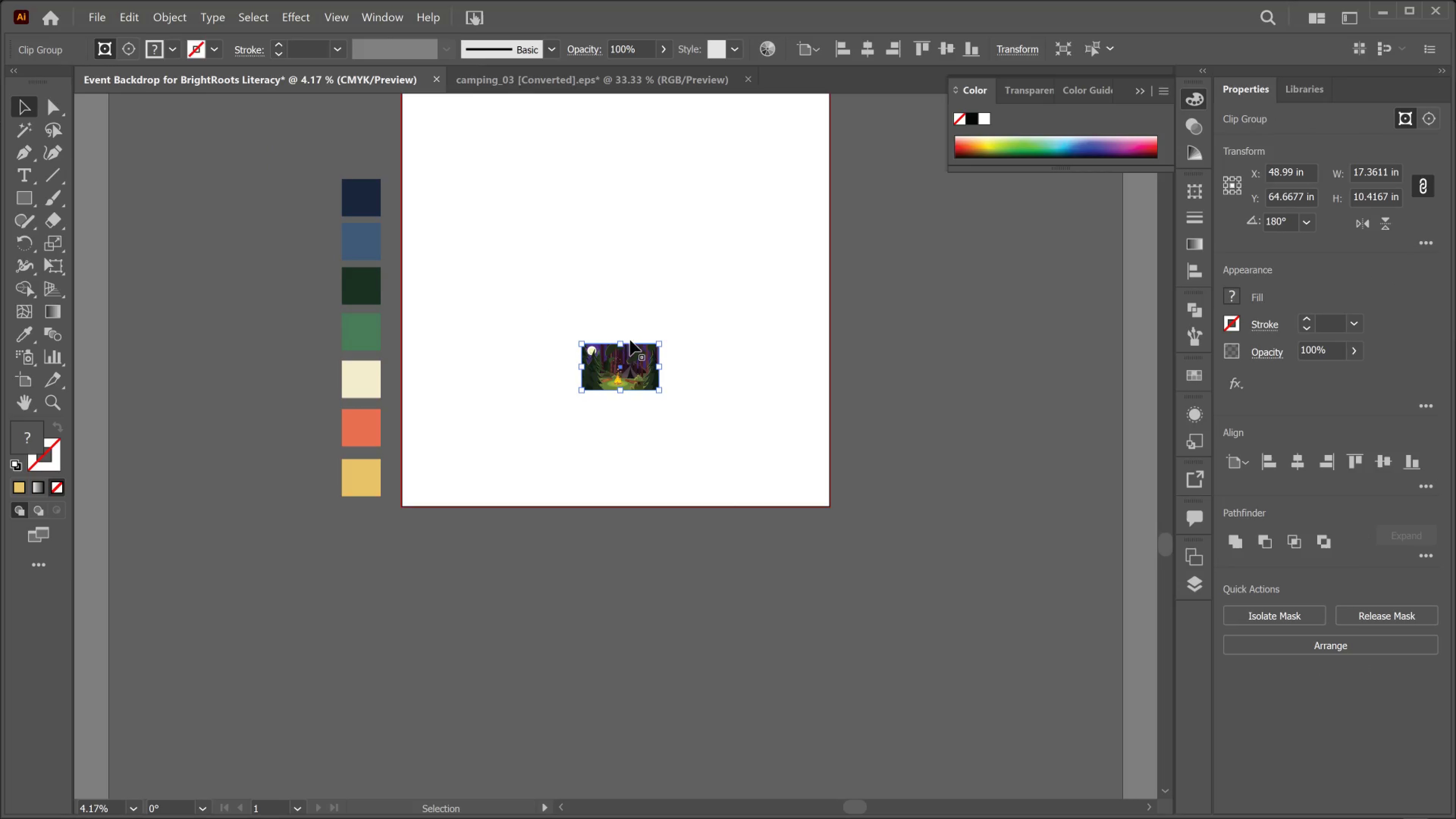 
scroll: coordinate [624, 341], scroll_direction: up, amount: 3.0
 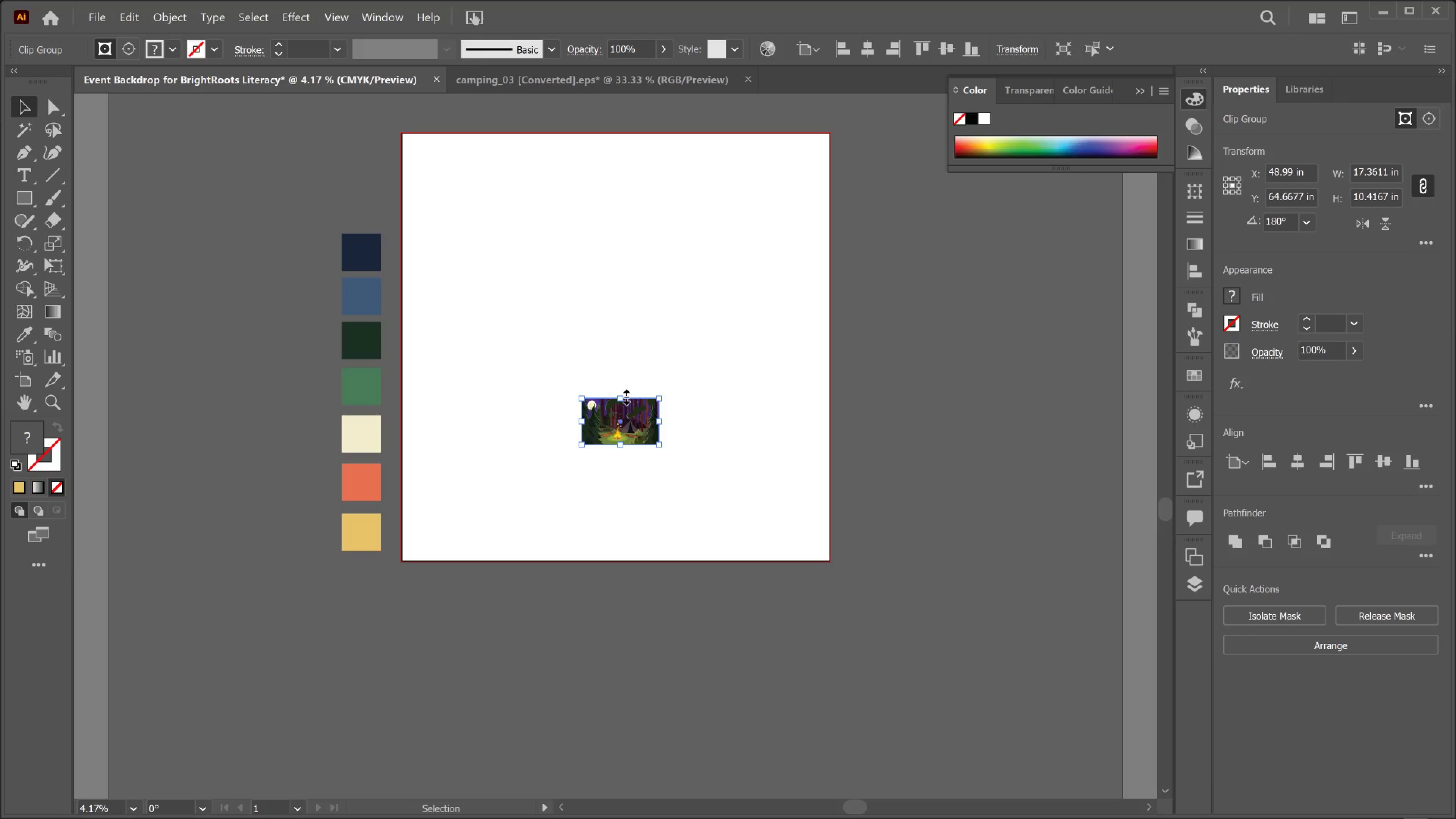 
left_click_drag(start_coordinate=[624, 395], to_coordinate=[635, 132])
 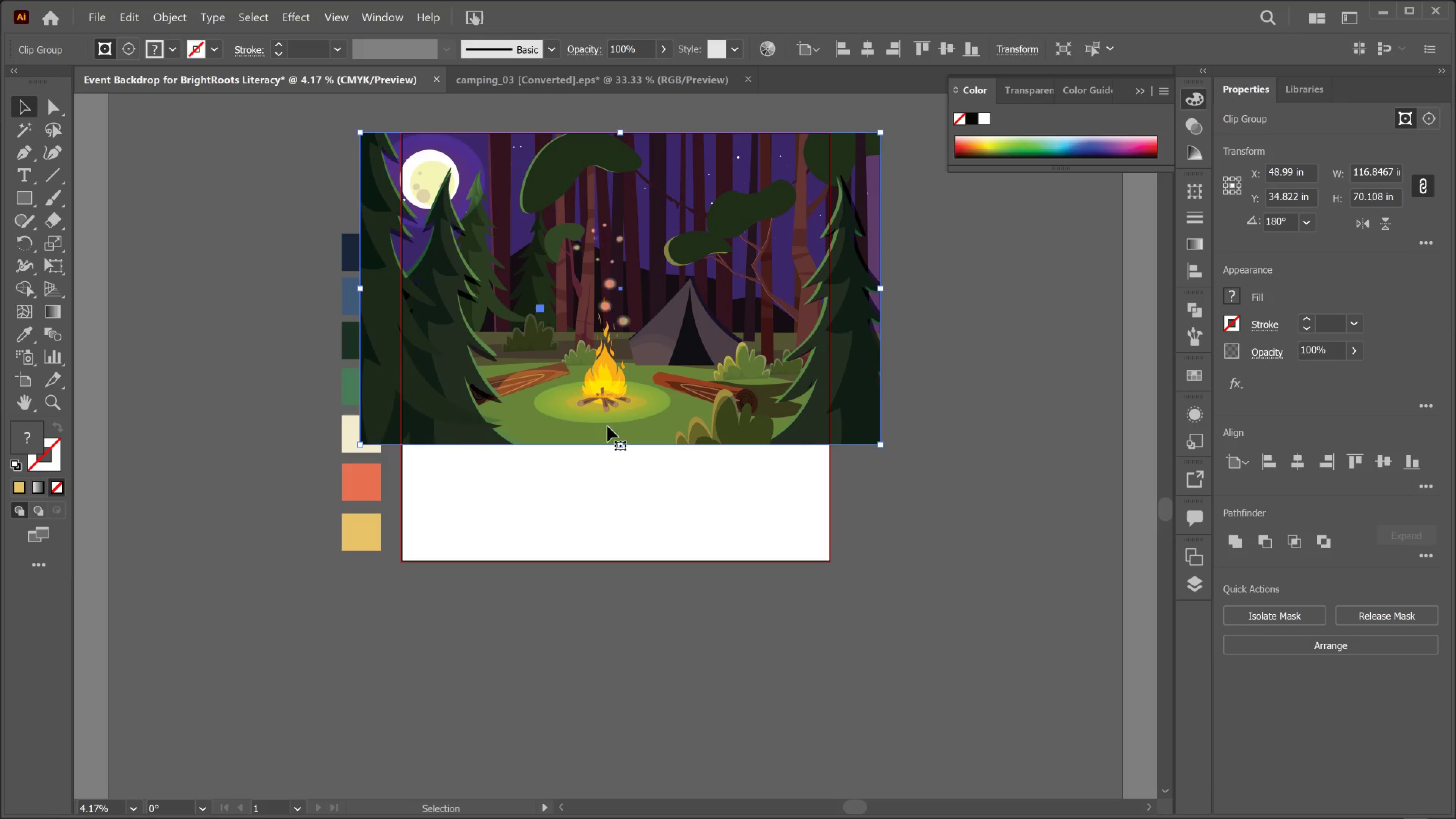 
hold_key(key=ShiftLeft, duration=2.71)
 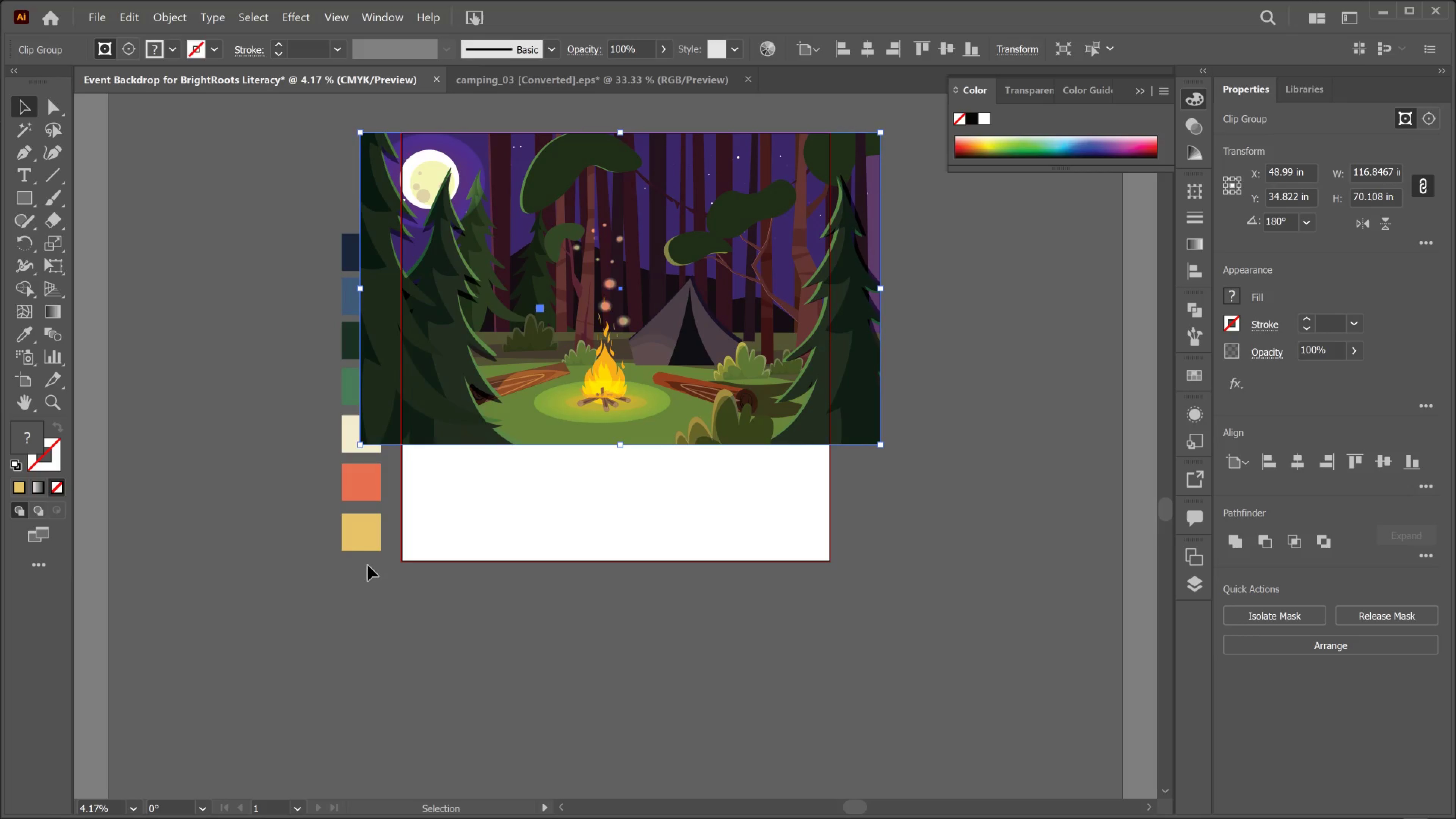 
left_click_drag(start_coordinate=[361, 566], to_coordinate=[333, 211])
 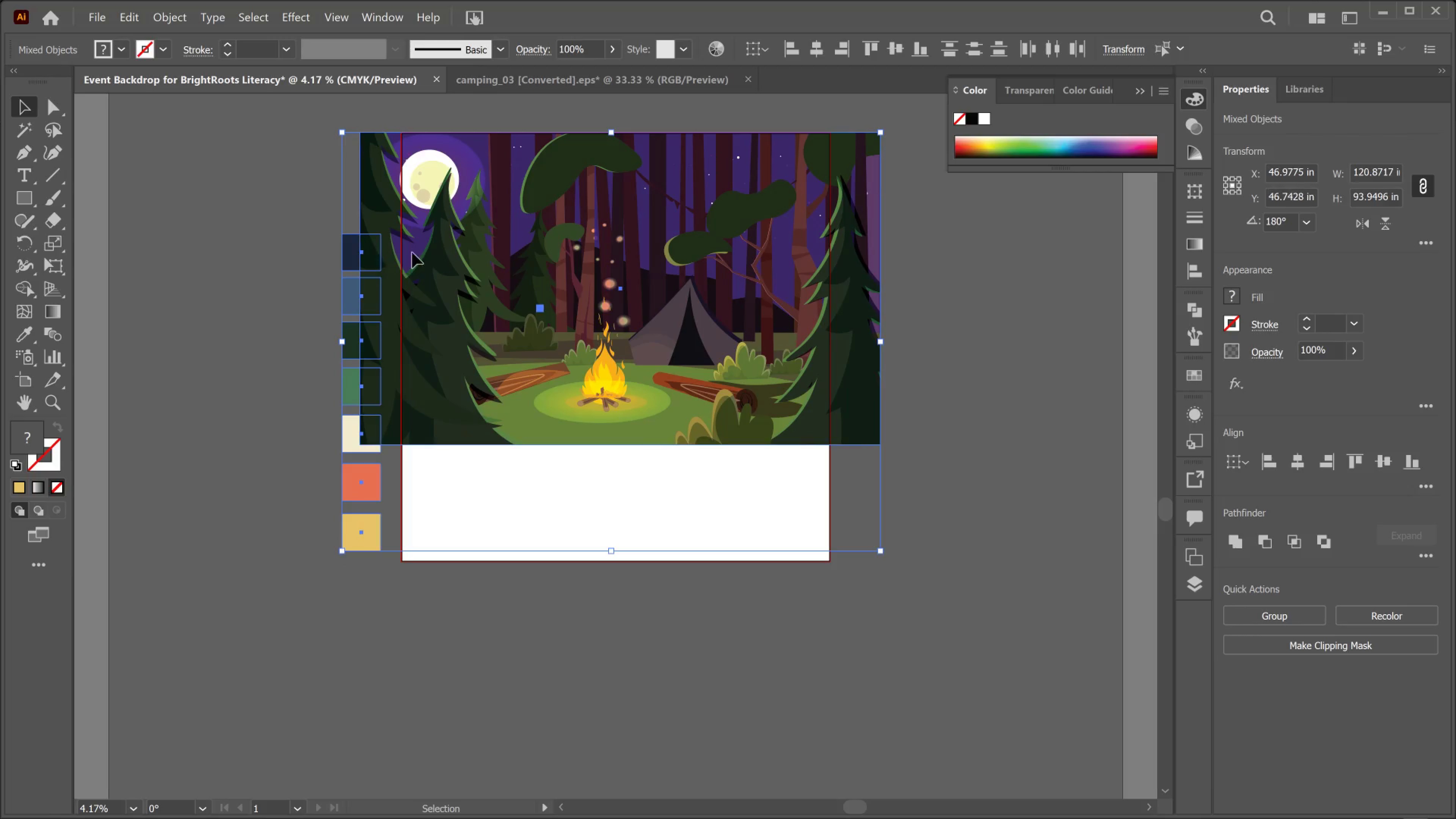 
hold_key(key=ShiftLeft, duration=0.84)
left_click([434, 252])
 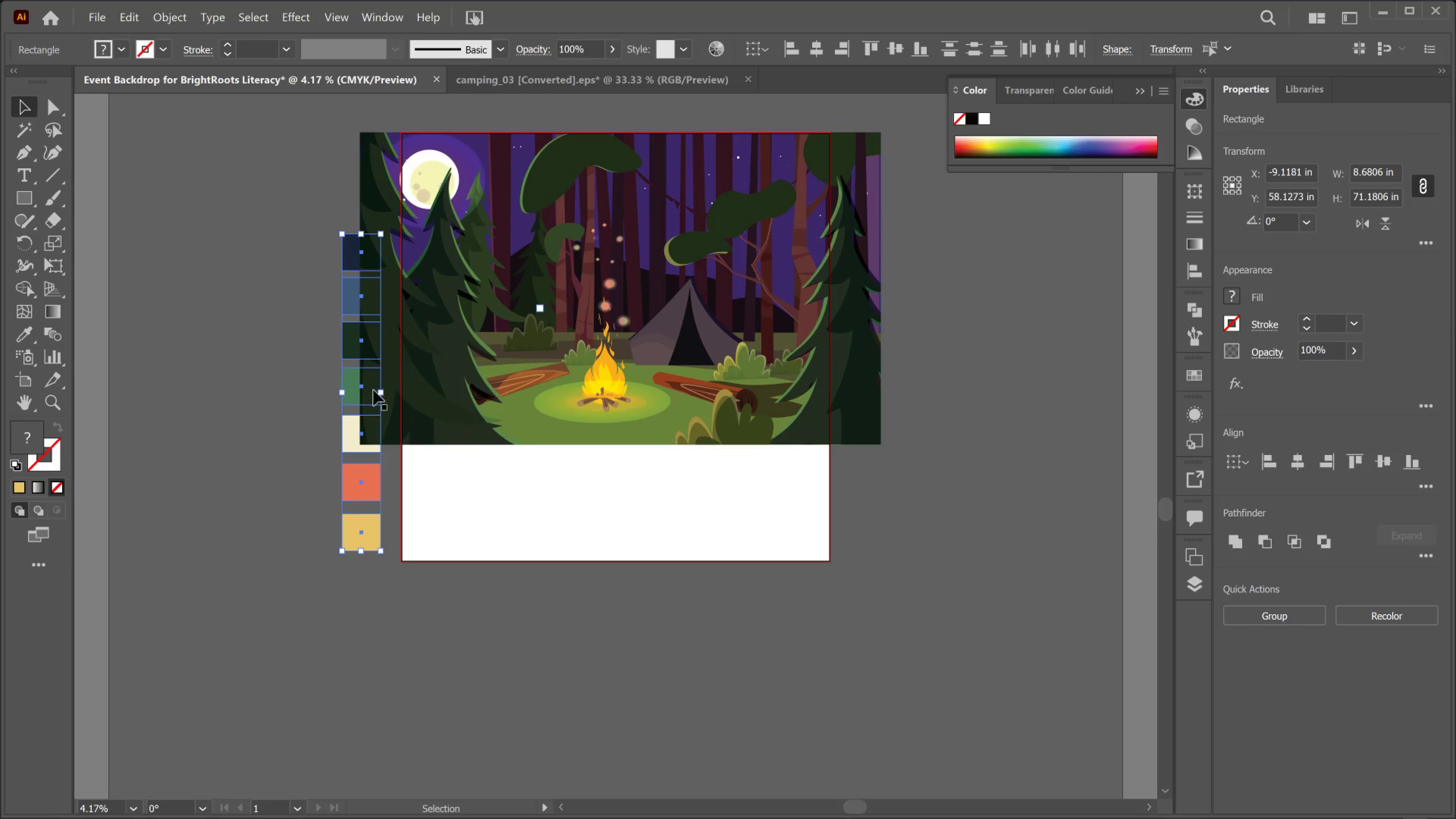 
left_click_drag(start_coordinate=[365, 390], to_coordinate=[371, 369])
 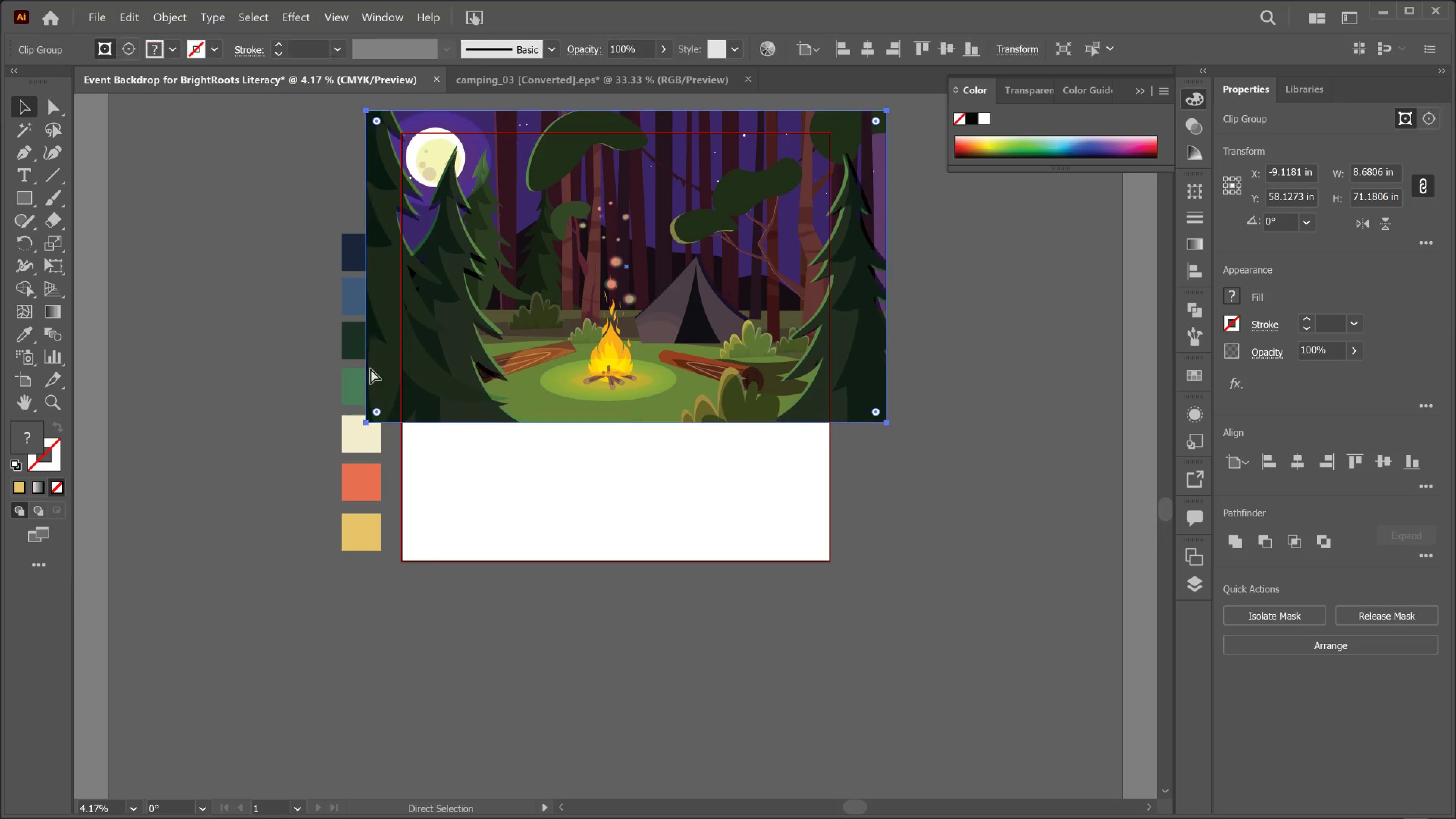 
key(Control+Z)
 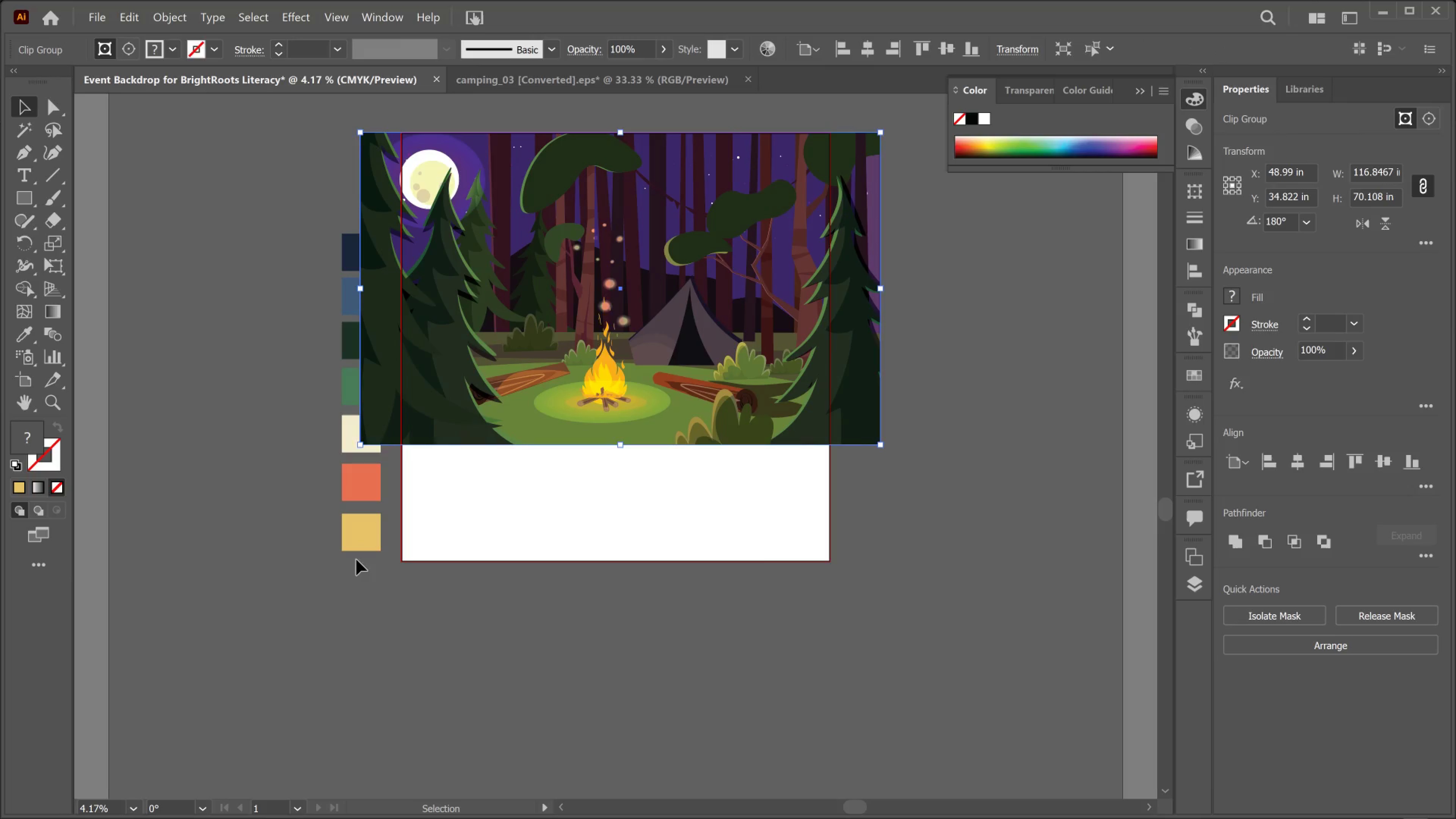 
left_click_drag(start_coordinate=[344, 566], to_coordinate=[337, 191])
 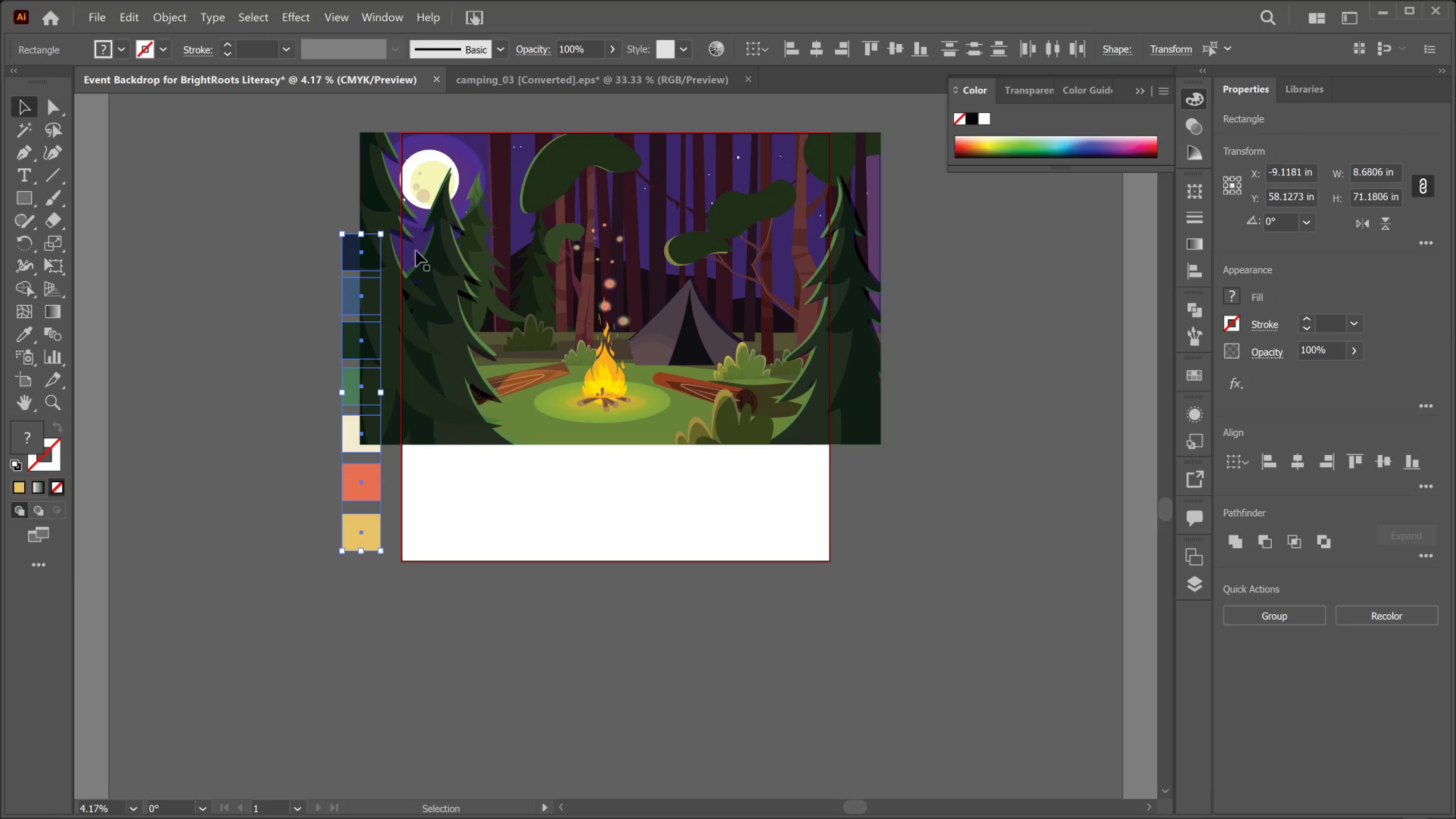 
hold_key(key=ShiftLeft, duration=0.76)
left_click([453, 252])
 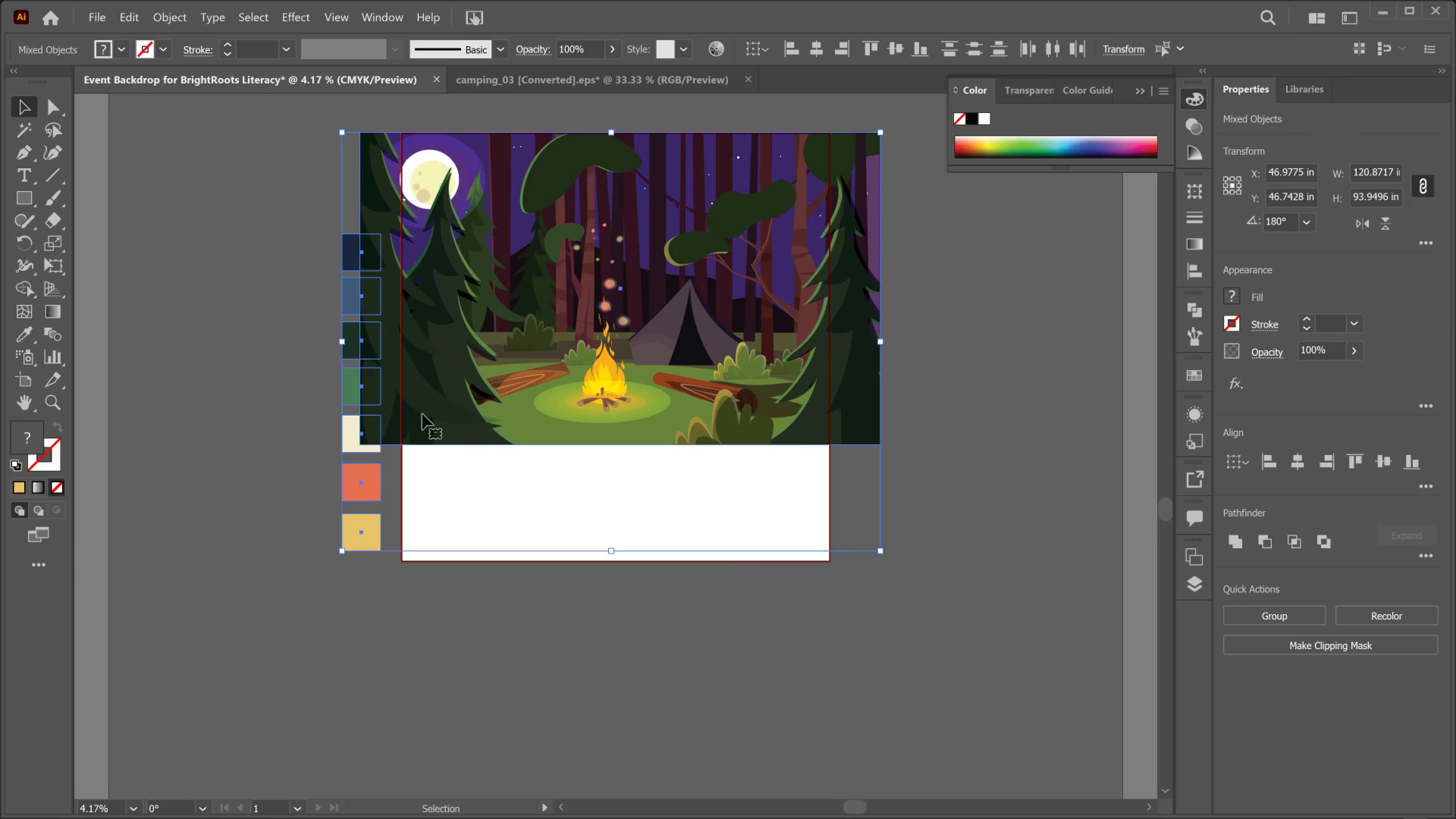 
hold_key(key=ShiftLeft, duration=0.84)
left_click([468, 338])
 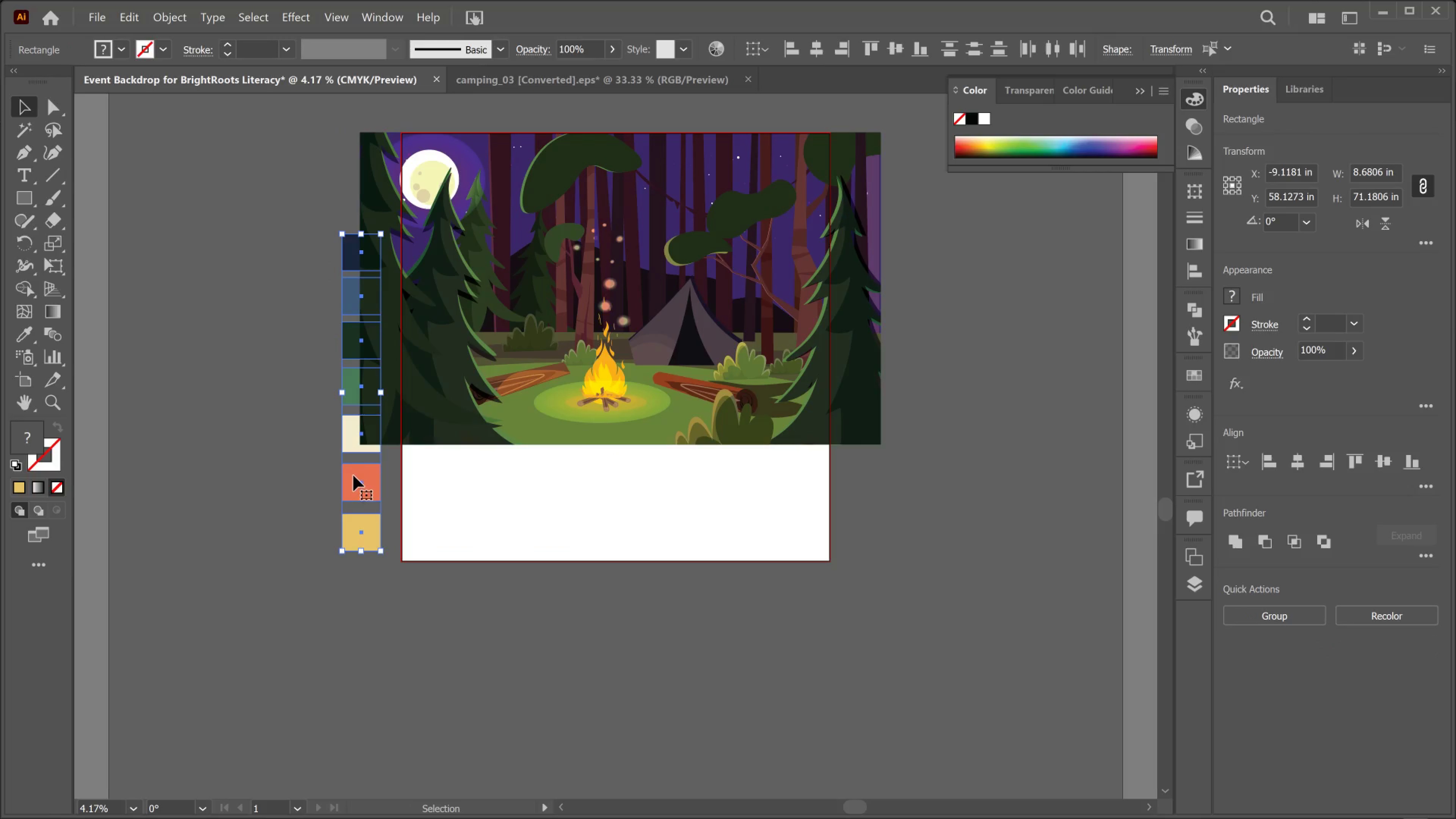 
left_click_drag(start_coordinate=[353, 476], to_coordinate=[238, 466])
 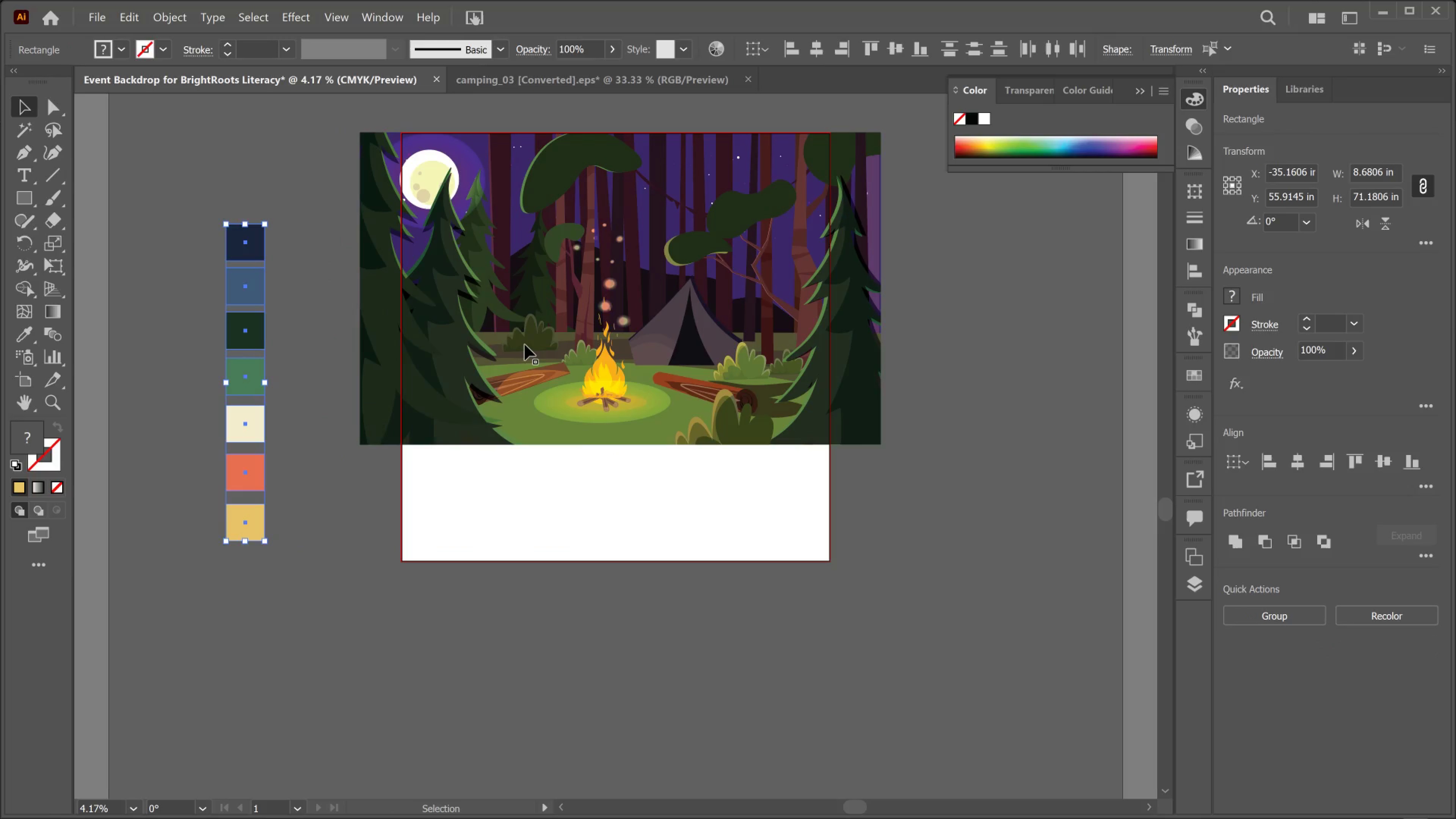 
left_click_drag(start_coordinate=[528, 345], to_coordinate=[511, 327])
 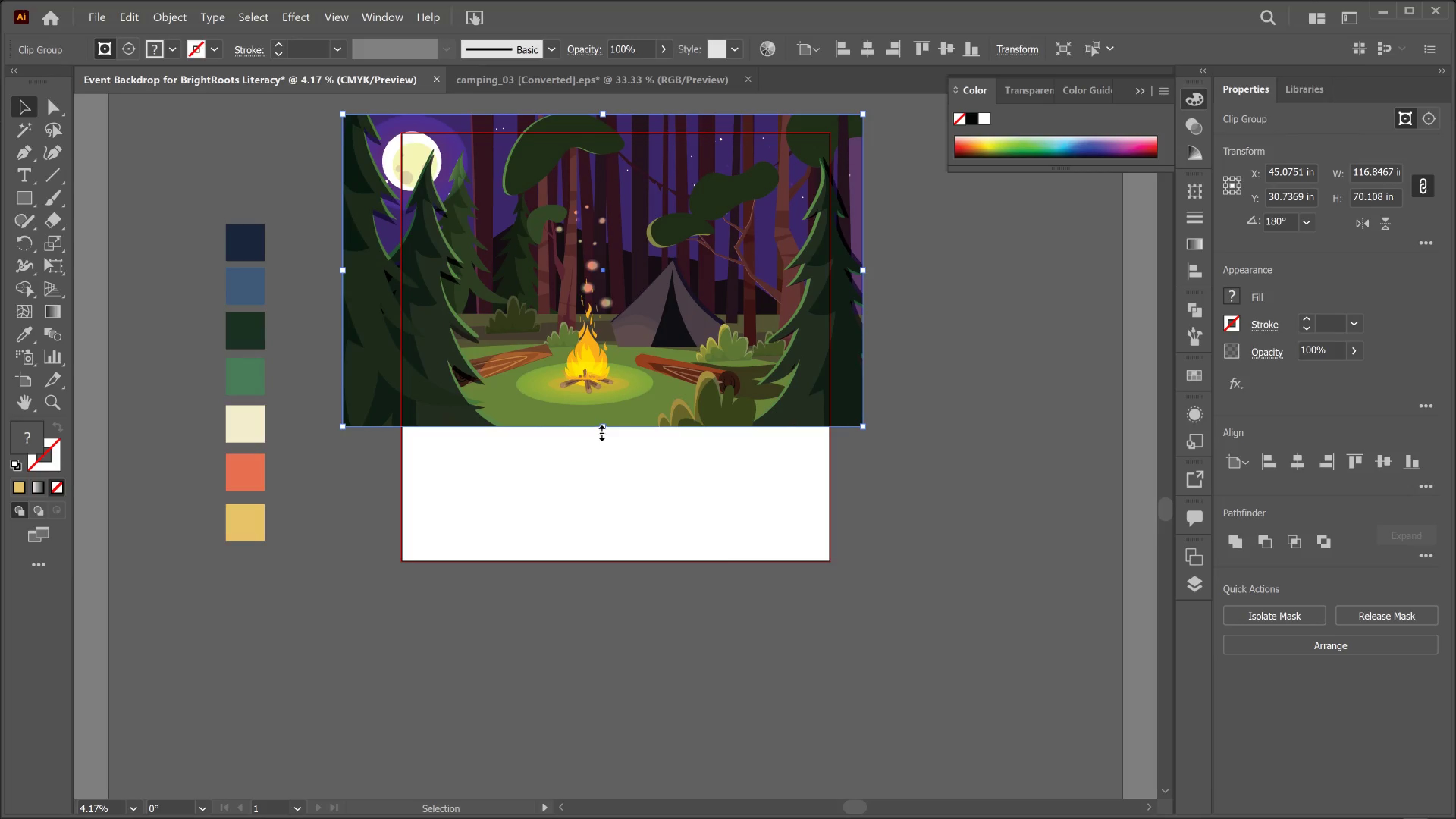 
left_click_drag(start_coordinate=[600, 430], to_coordinate=[647, 552])
 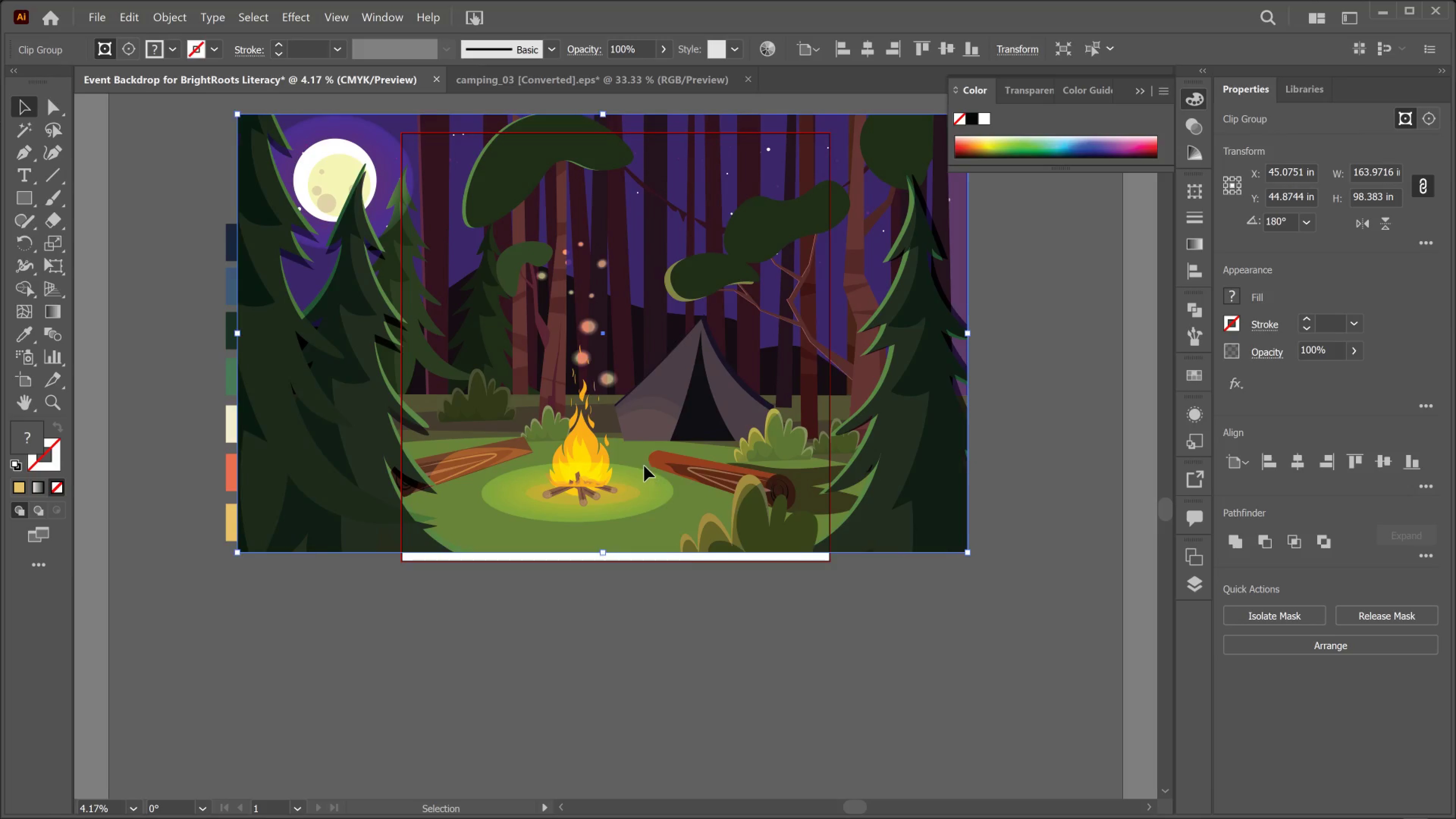 
hold_key(key=ShiftLeft, duration=4.02)
 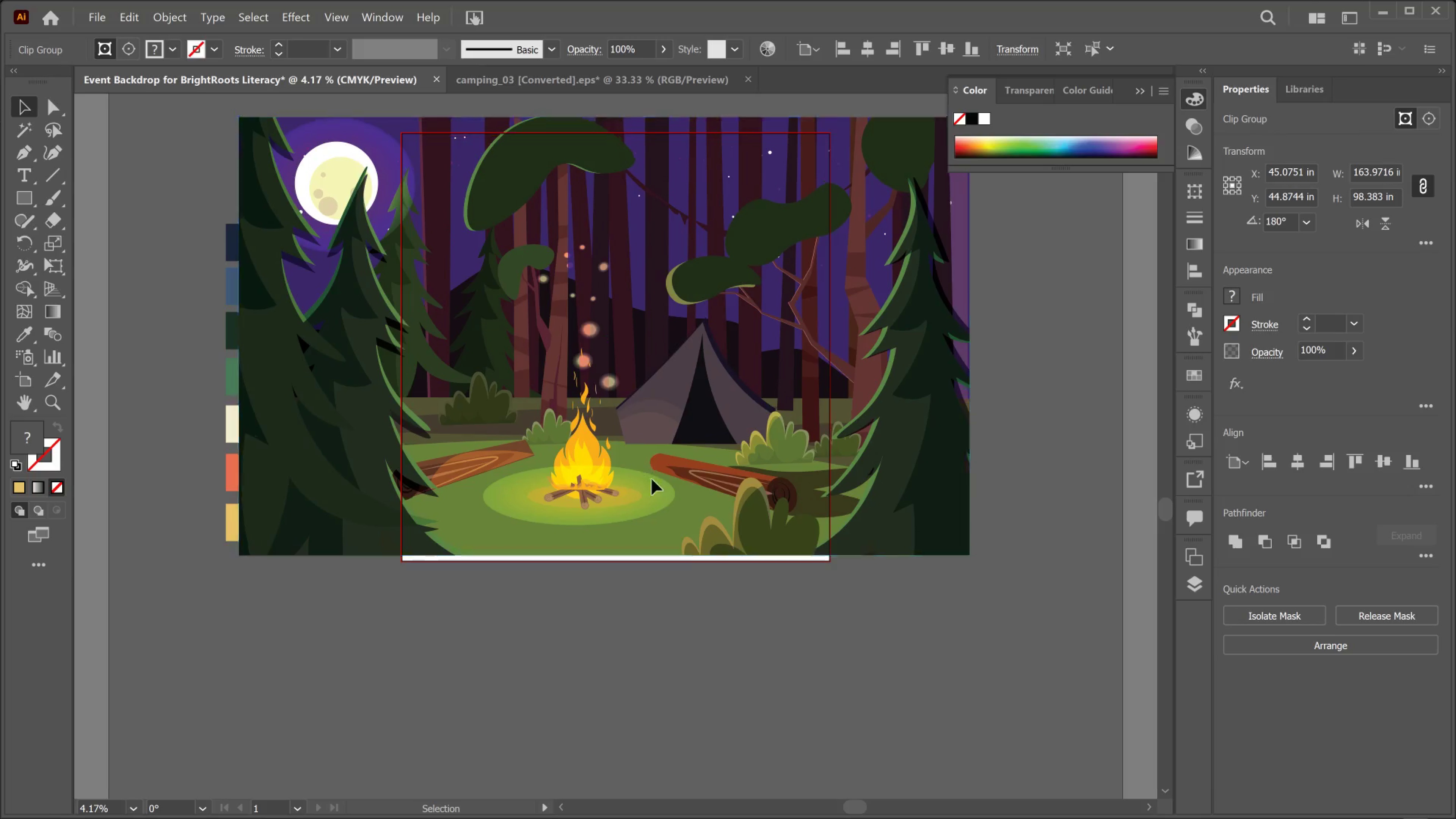 
left_click_drag(start_coordinate=[642, 463], to_coordinate=[689, 474])
 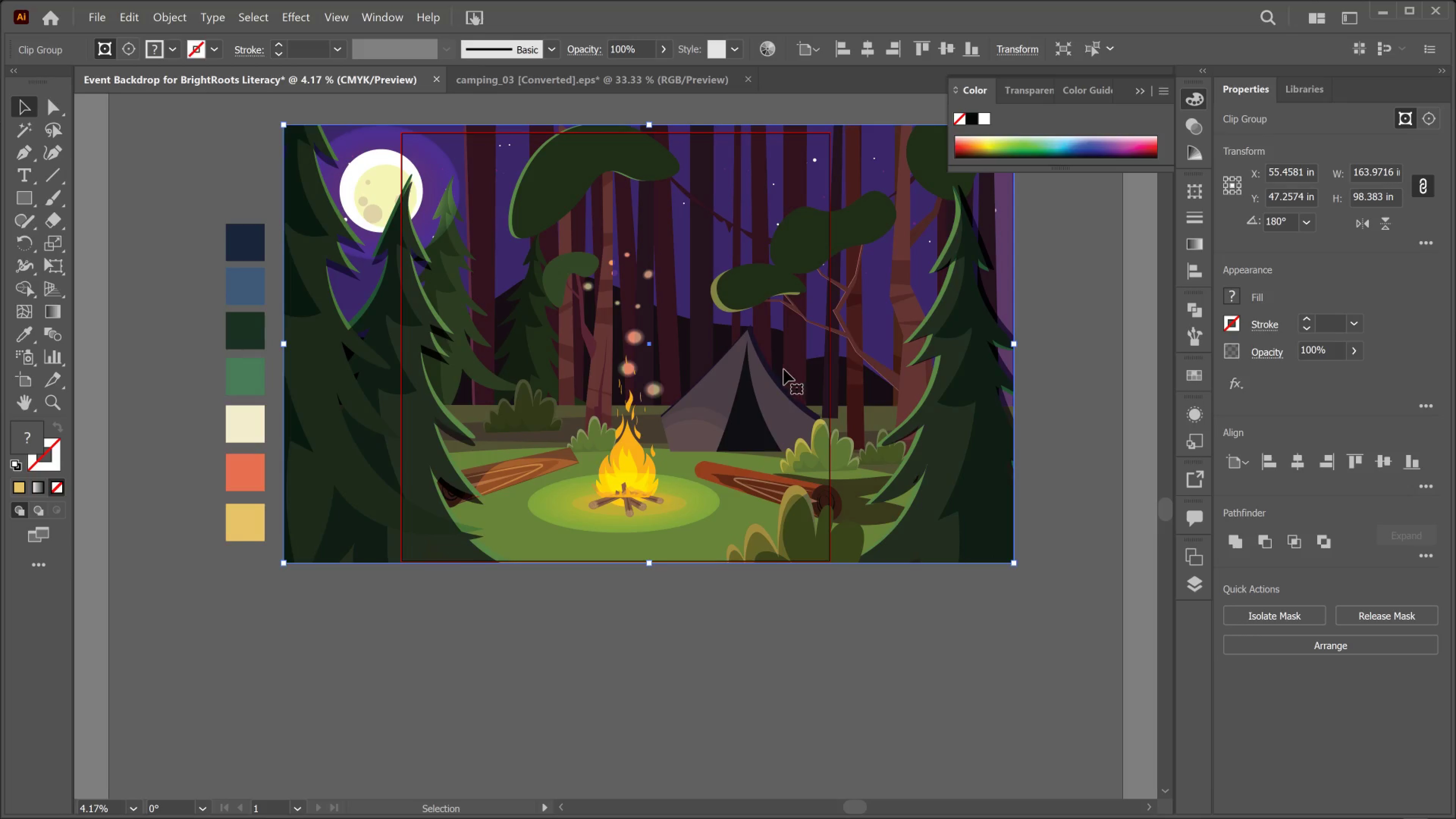 
left_click_drag(start_coordinate=[742, 377], to_coordinate=[1007, 525])
 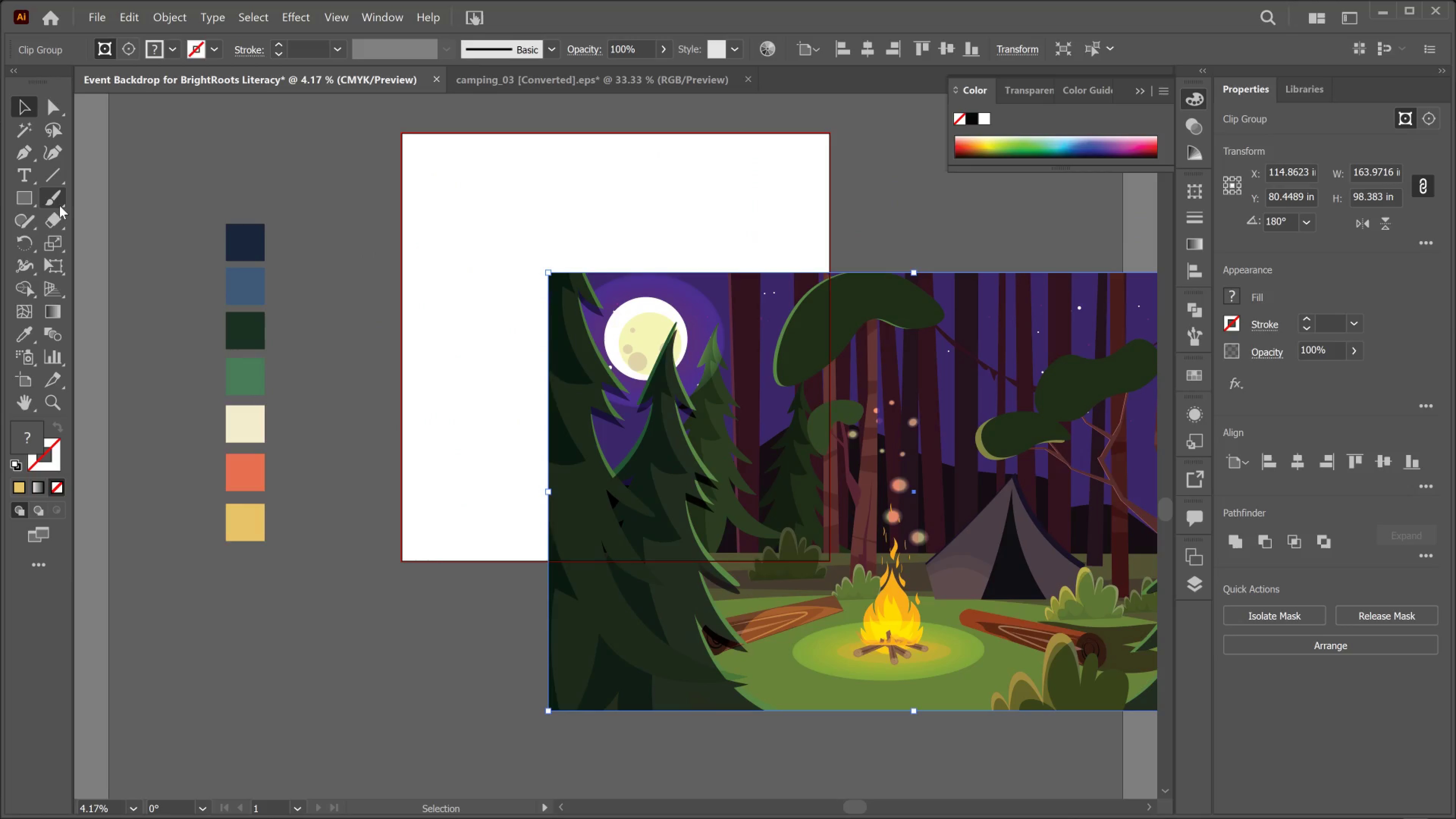 
left_click([21, 194])
 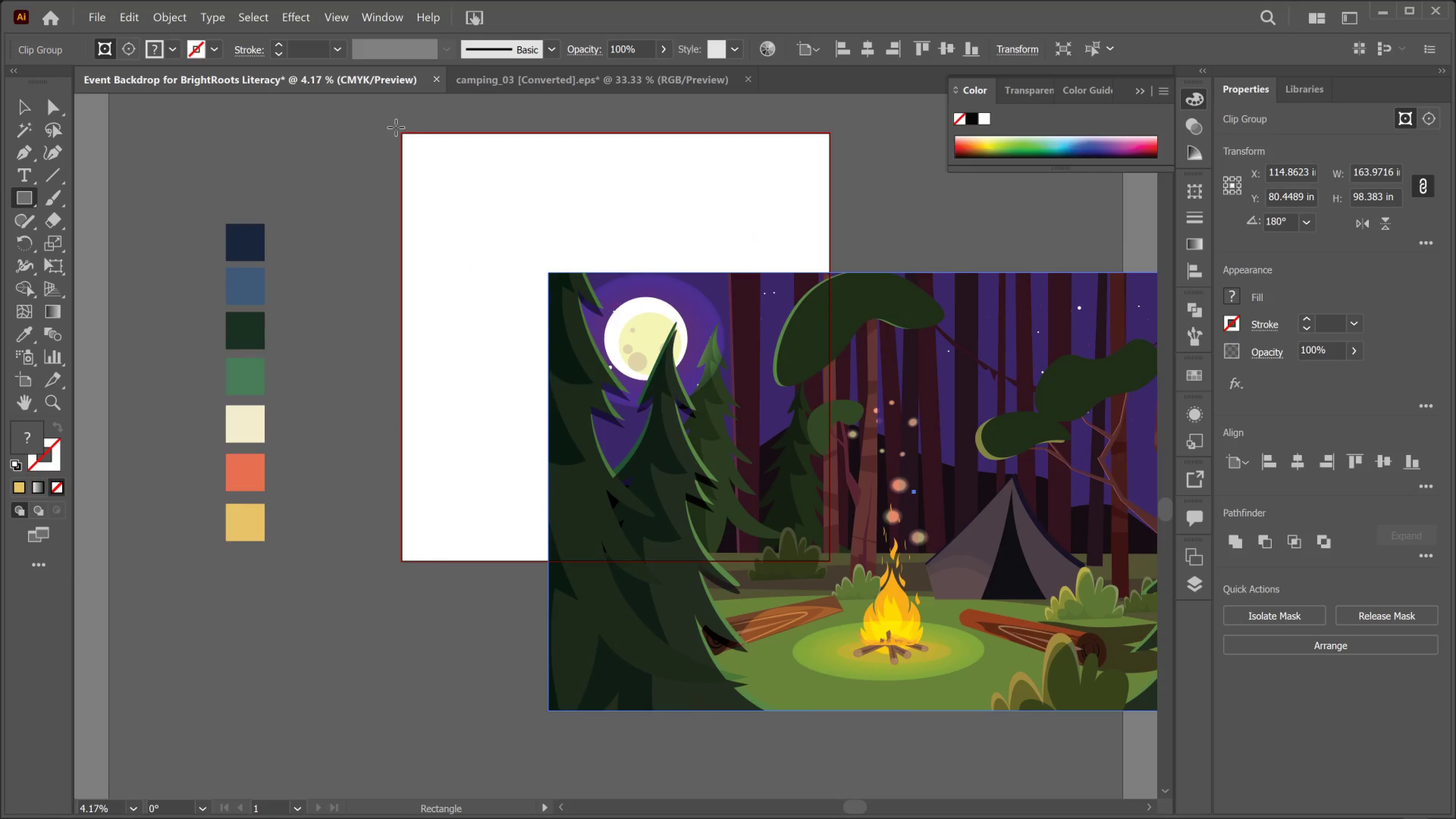 
left_click_drag(start_coordinate=[397, 127], to_coordinate=[833, 564])
 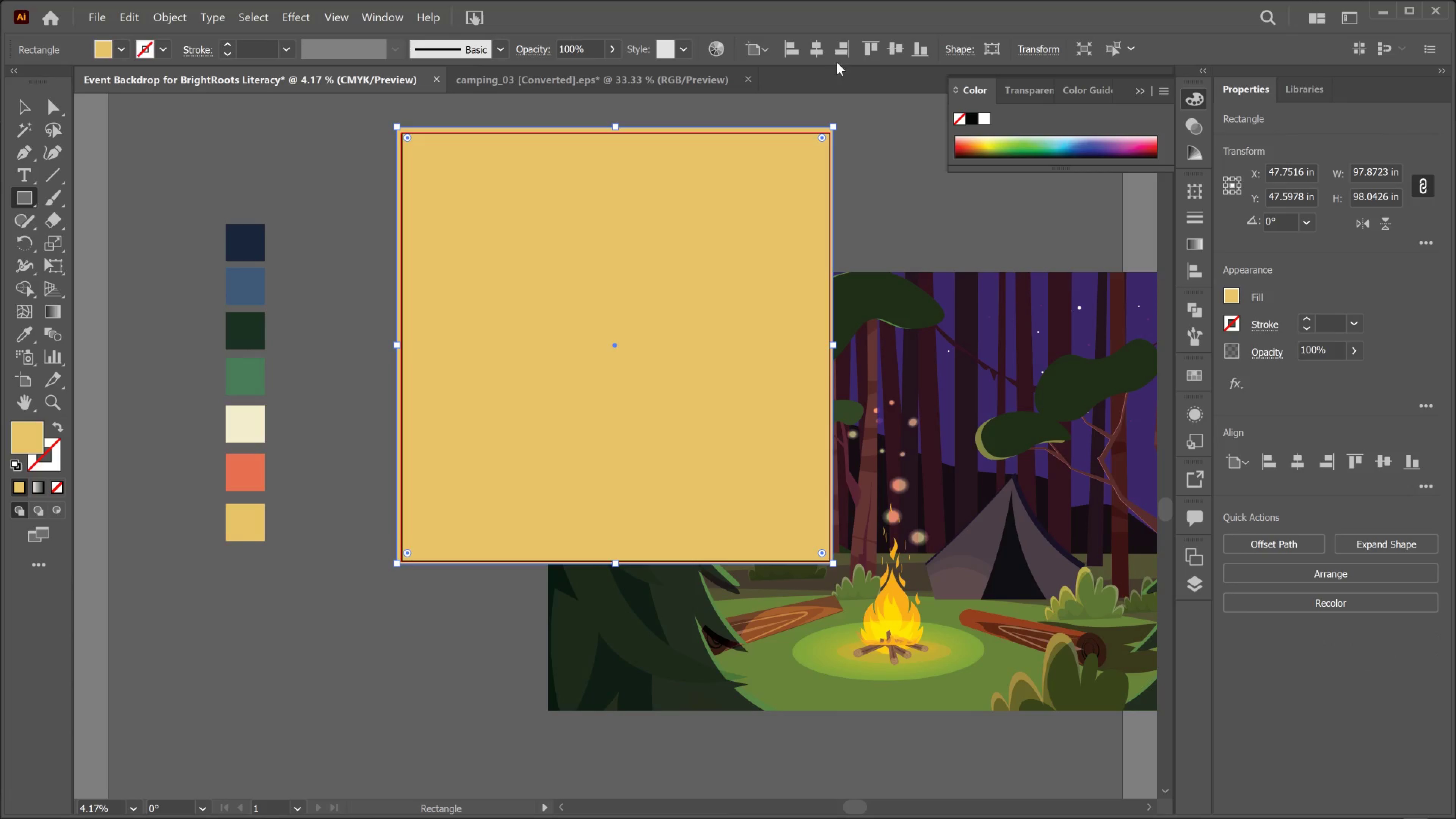 
left_click([824, 41])
 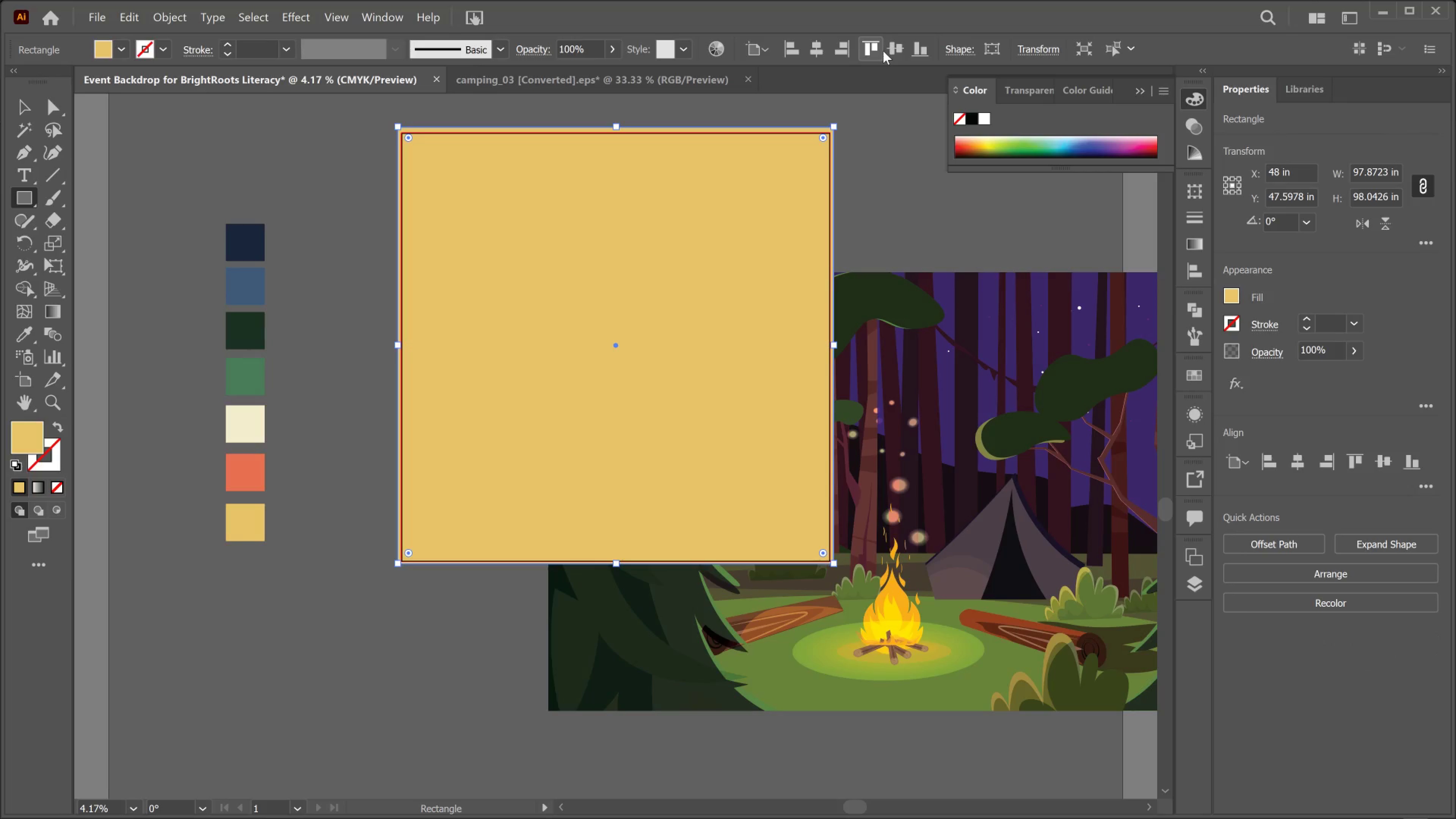 
left_click([883, 51])
 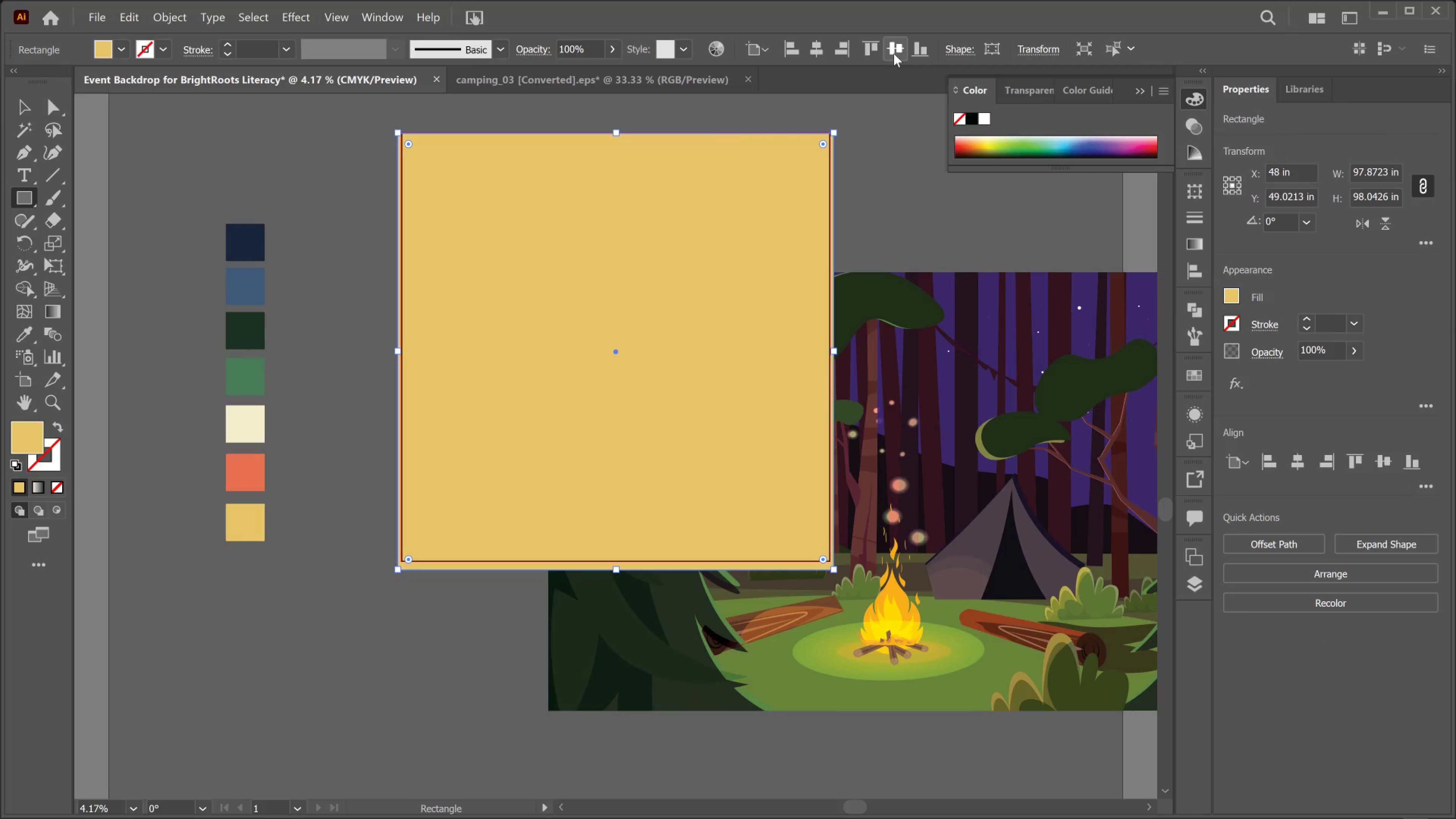 
left_click([894, 53])
 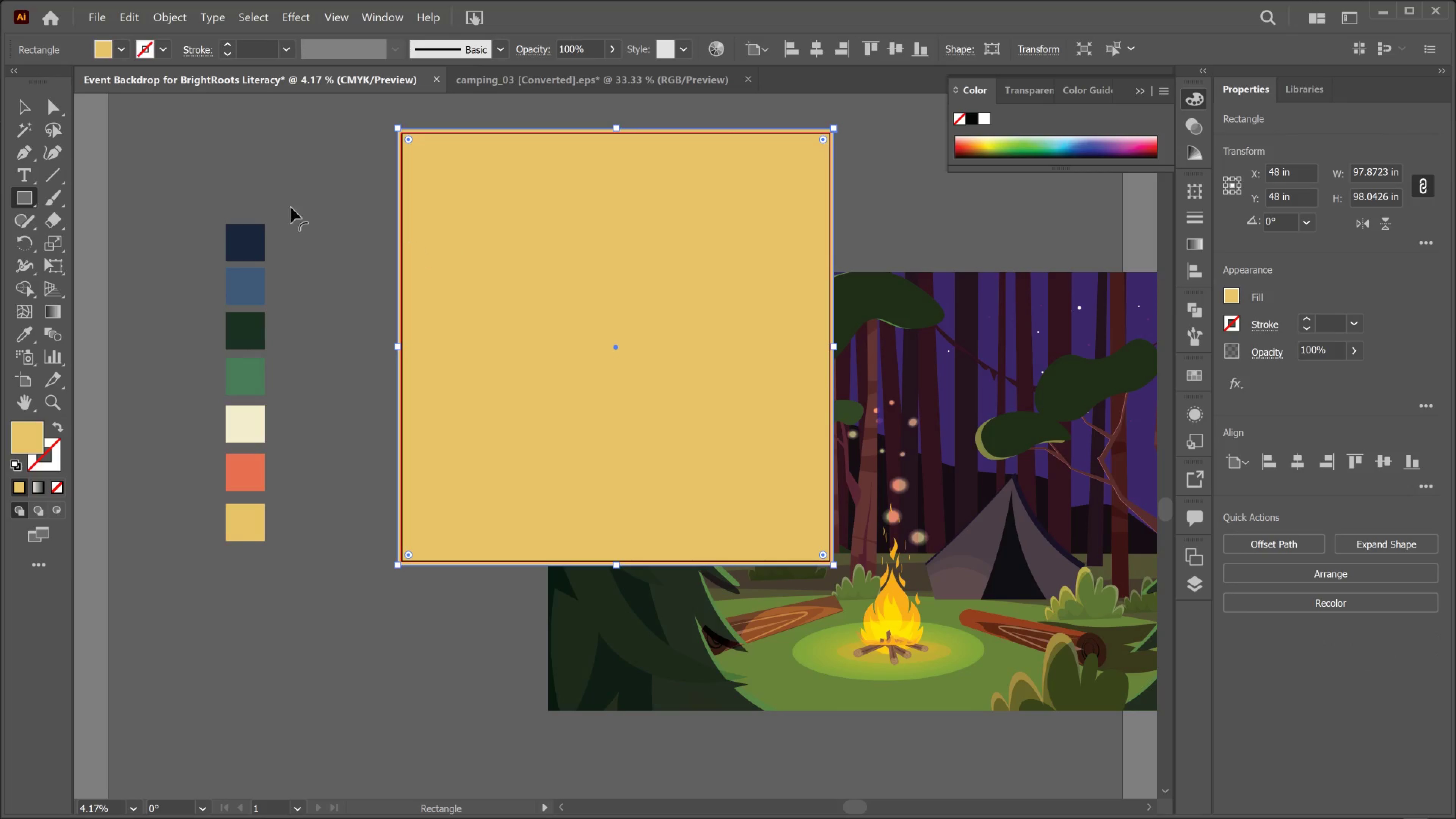 
left_click([25, 106])
 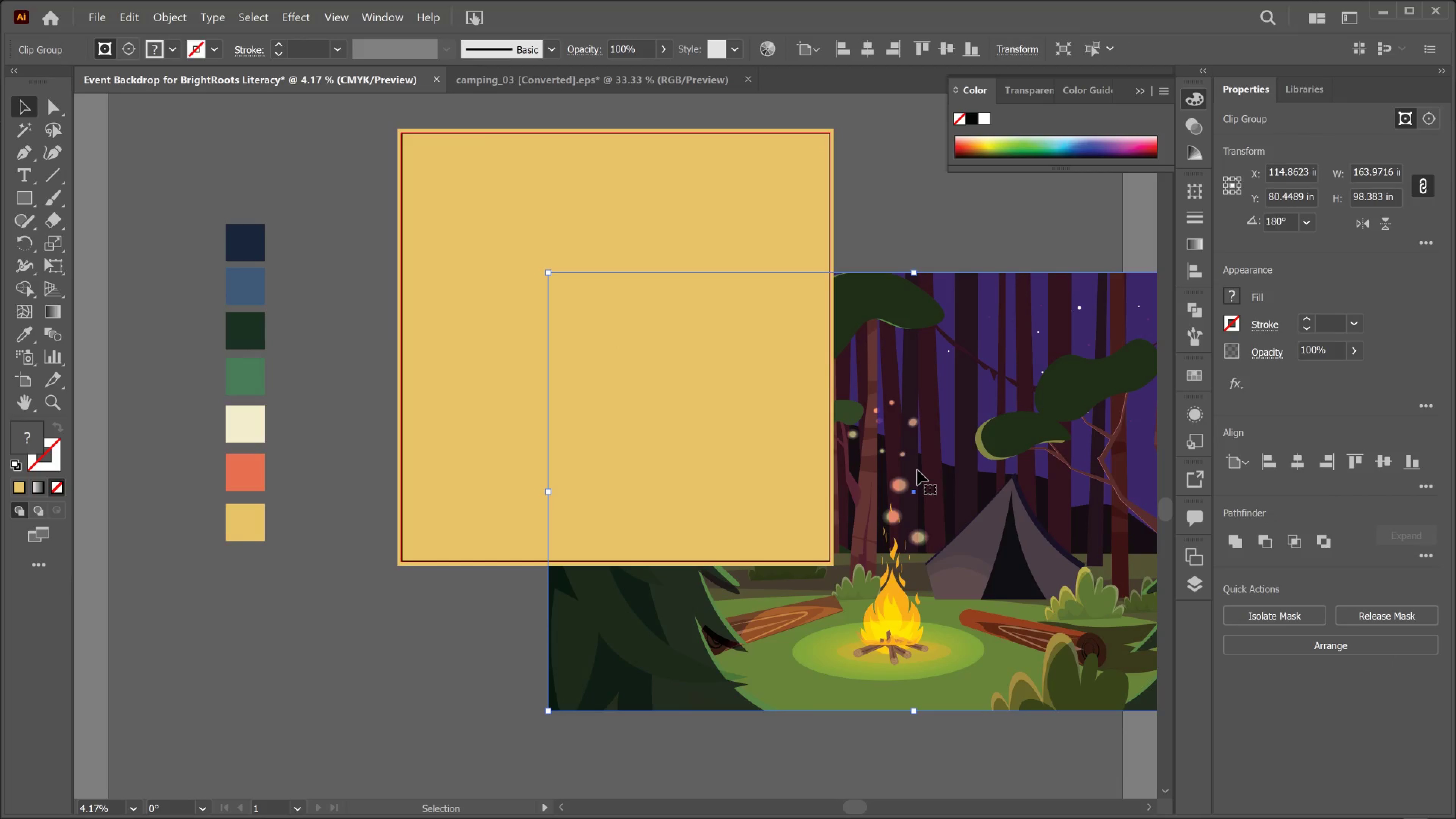 
hold_key(key=ControlLeft, duration=0.72)
 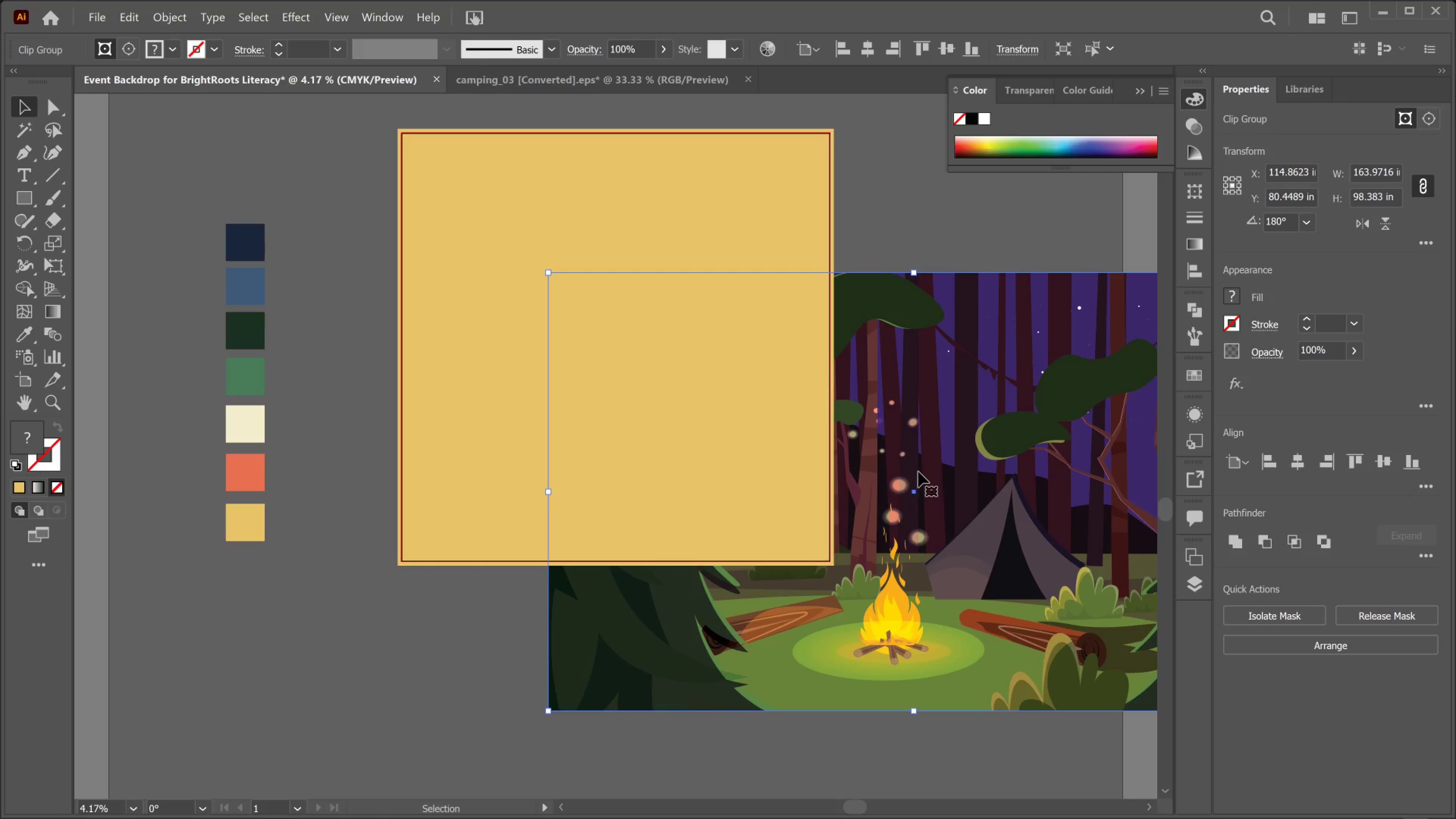 
left_click_drag(start_coordinate=[918, 472], to_coordinate=[624, 322])
 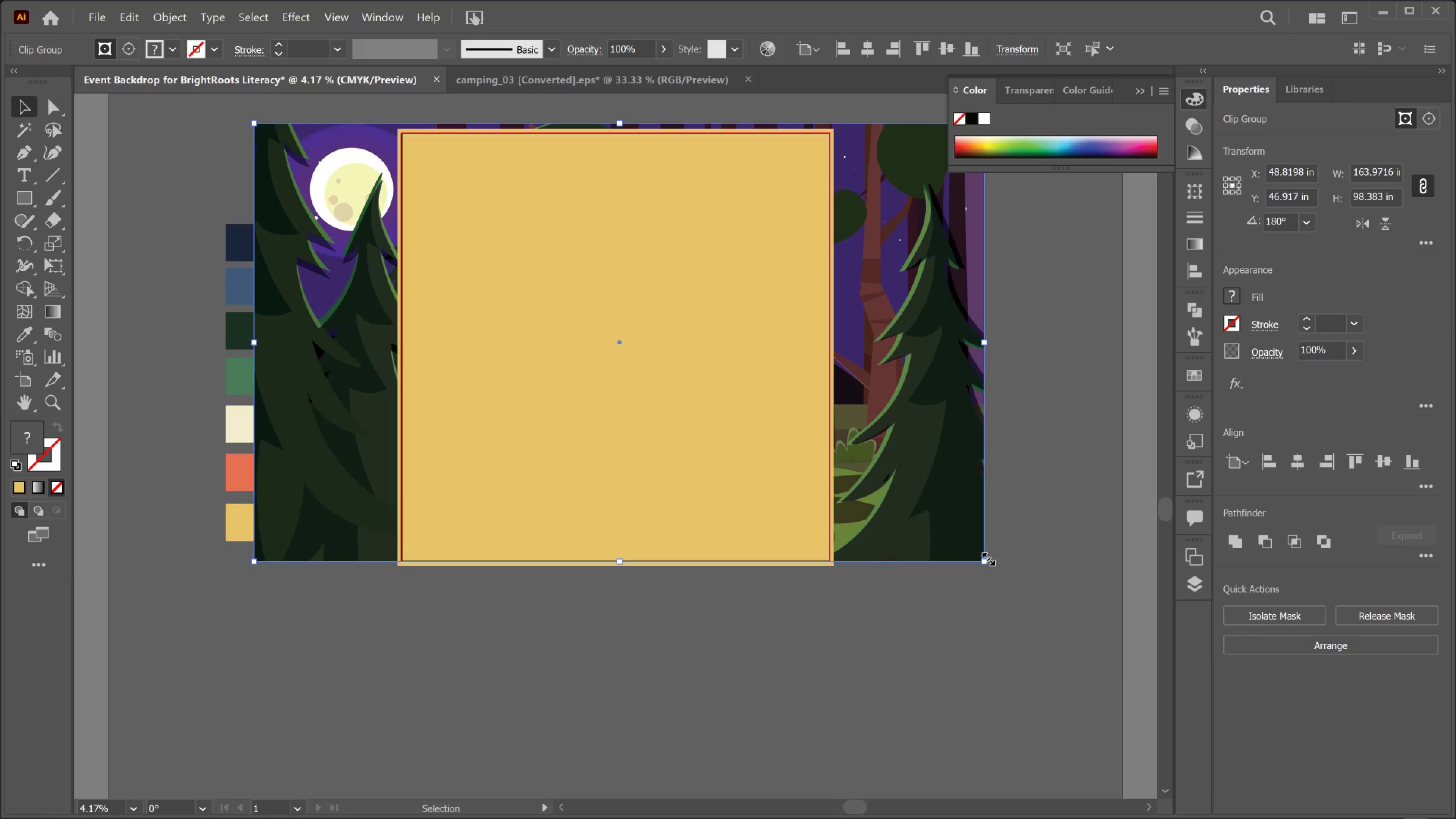 
left_click_drag(start_coordinate=[987, 557], to_coordinate=[1010, 574])
 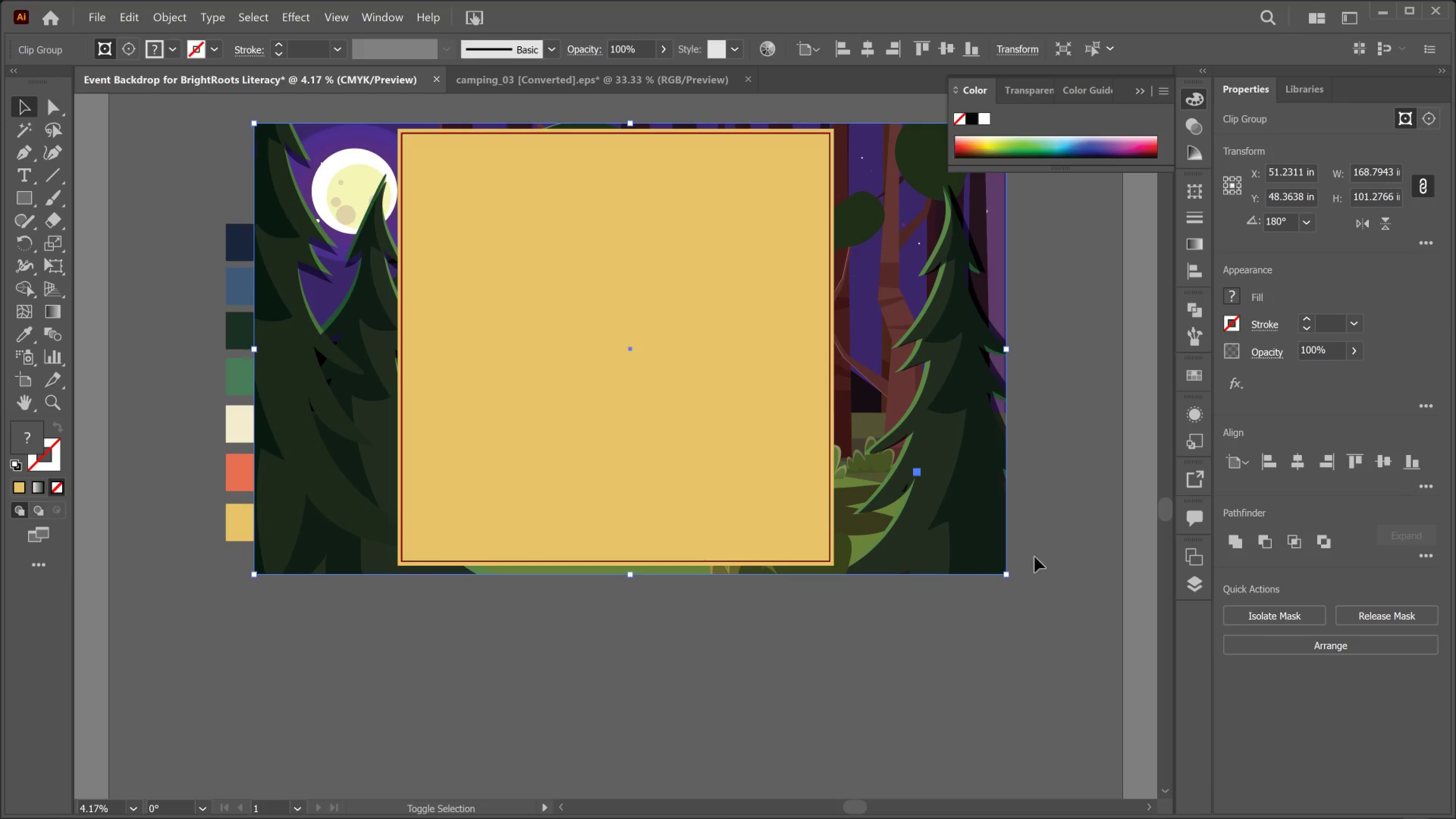 
hold_key(key=ShiftLeft, duration=1.72)
 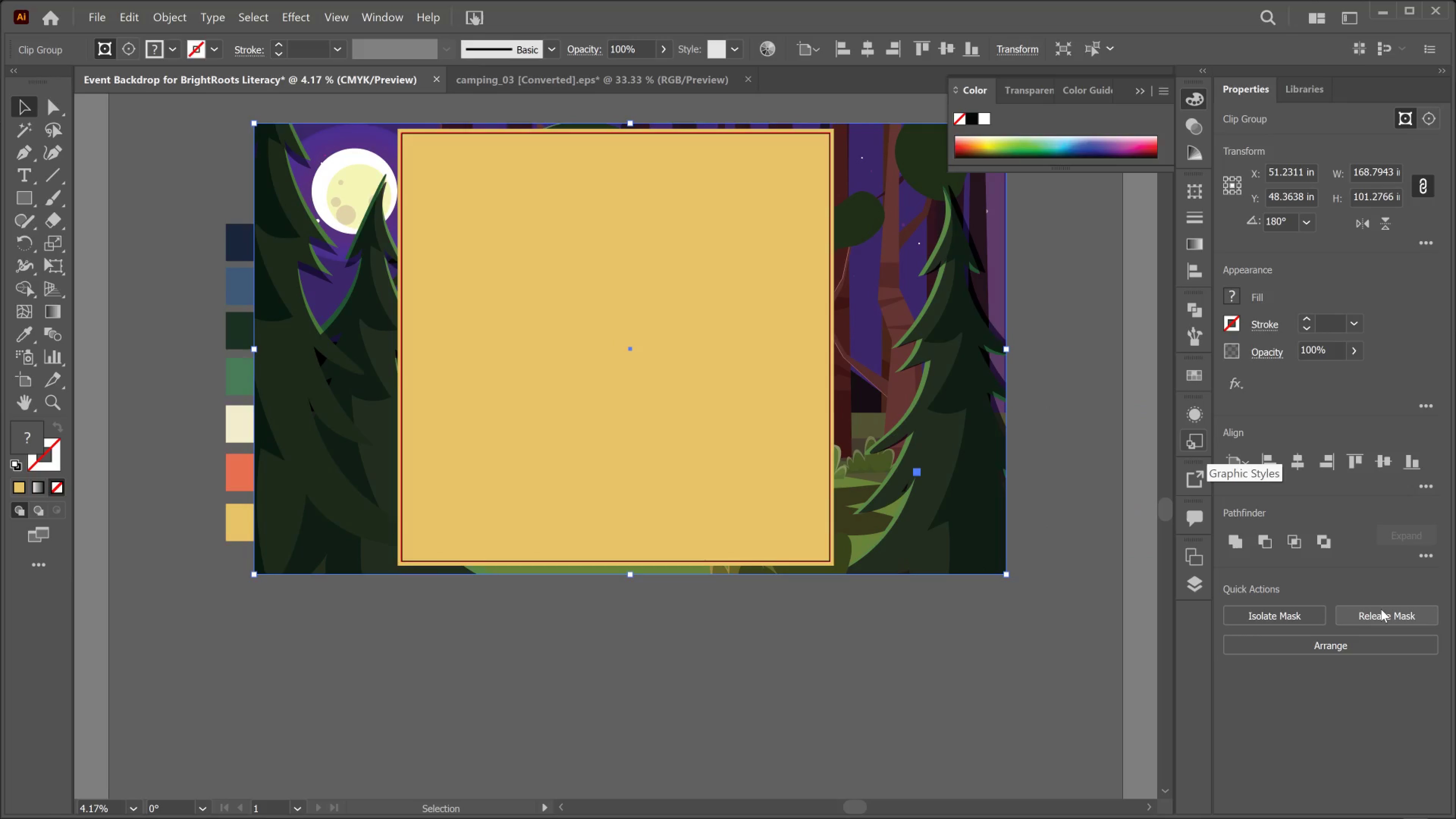 
left_click_drag(start_coordinate=[780, 667], to_coordinate=[681, 441])
 